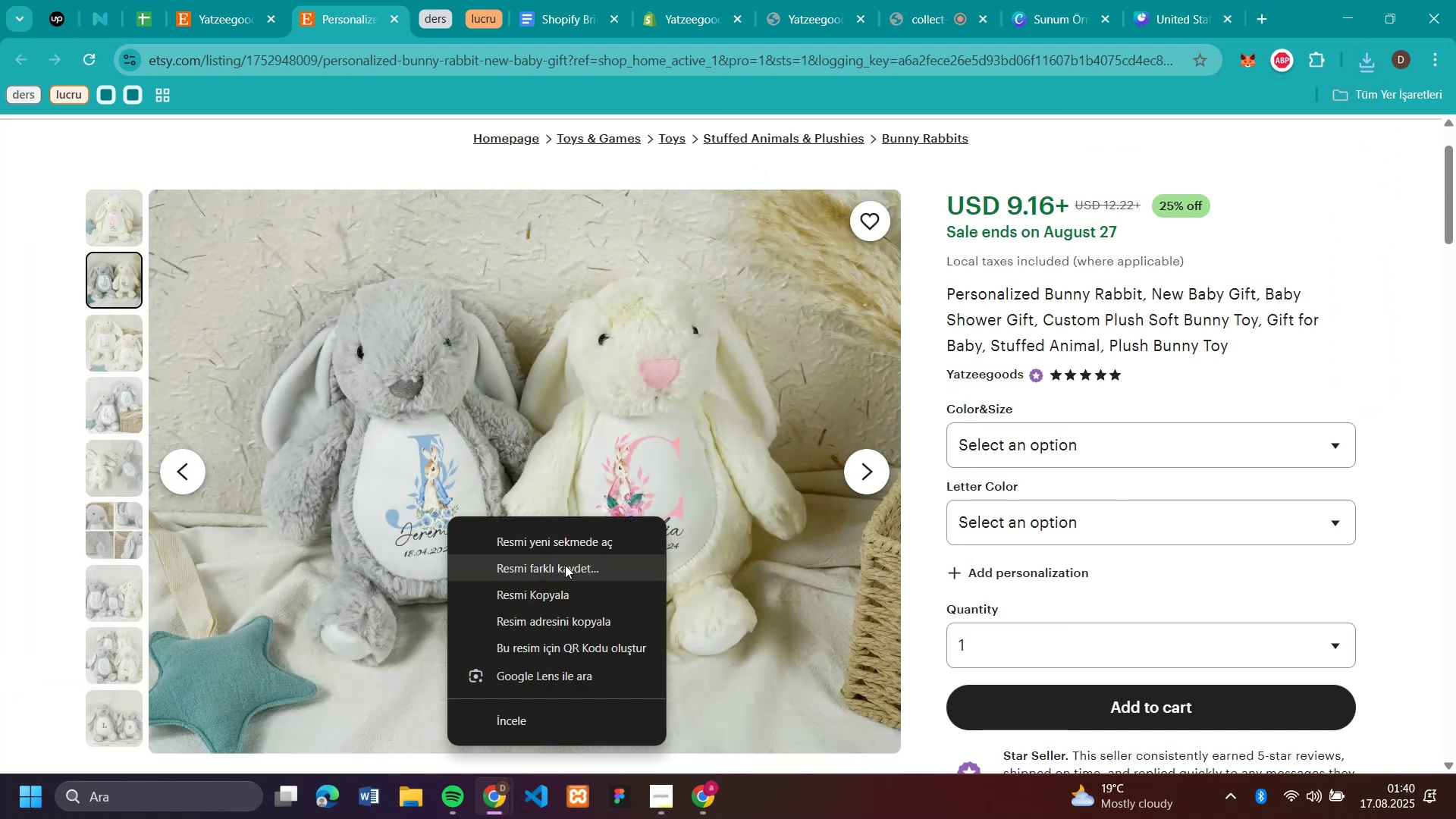 
left_click([564, 566])
 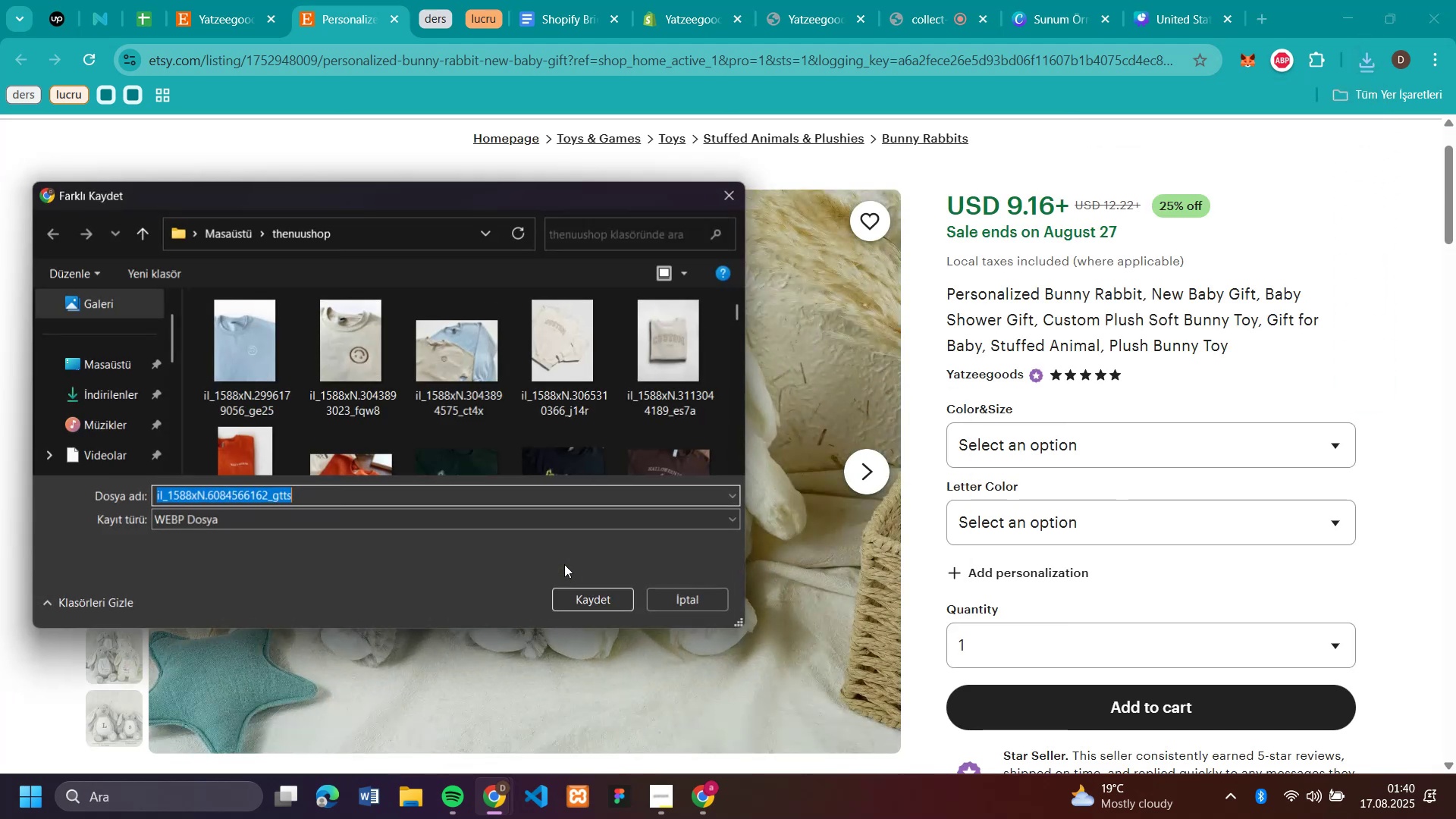 
key(Enter)
 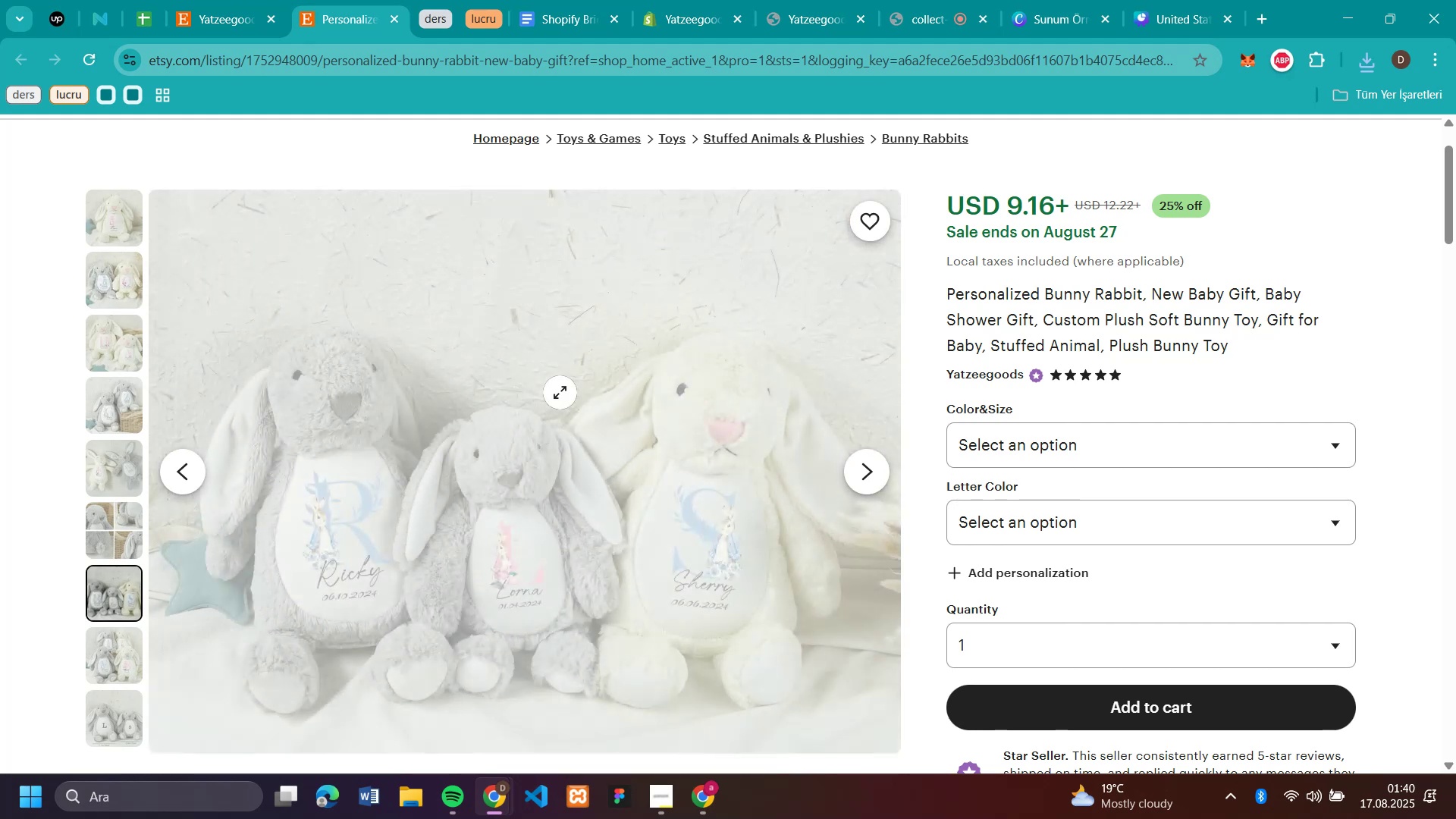 
right_click([560, 392])
 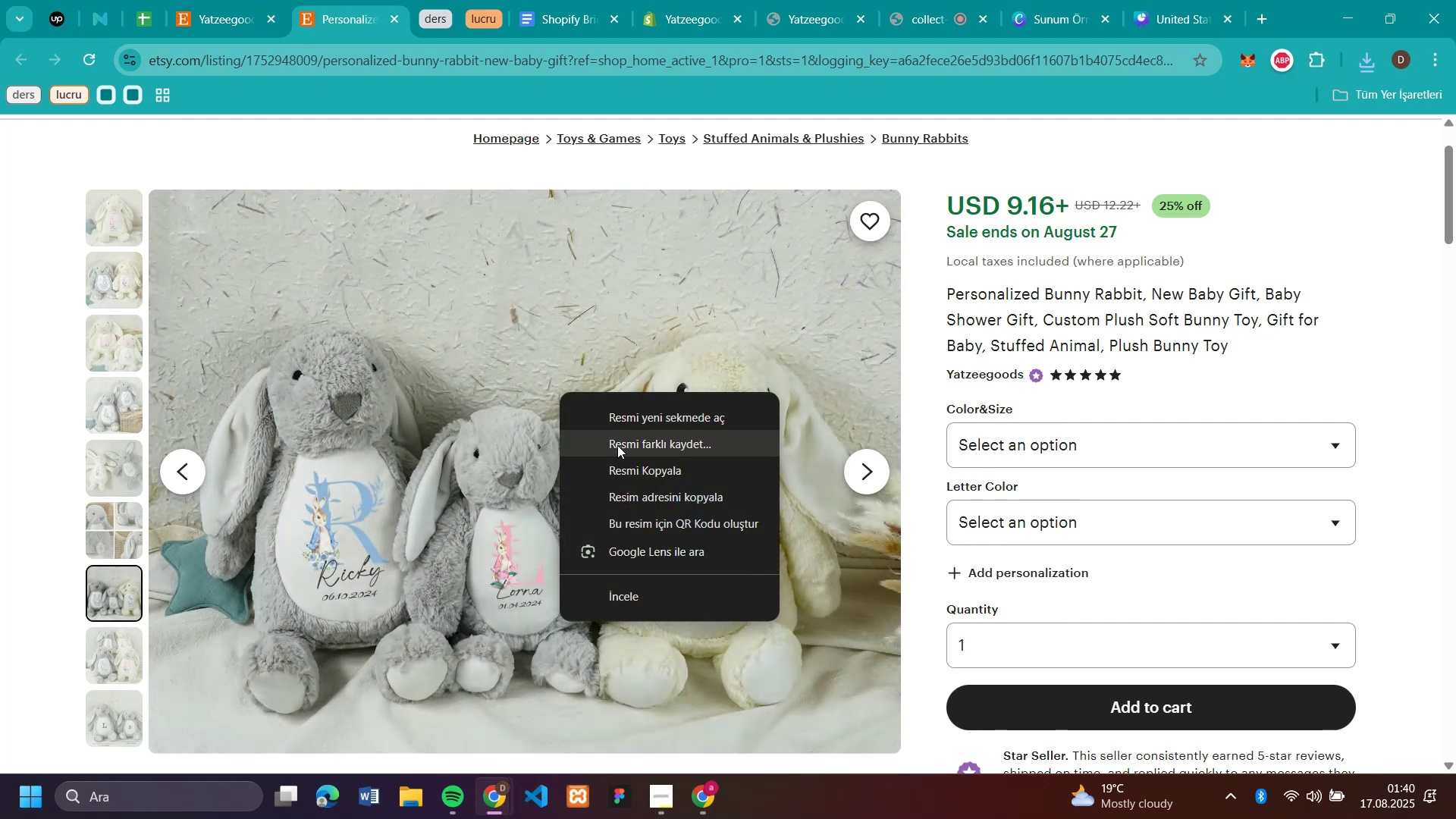 
left_click([618, 444])
 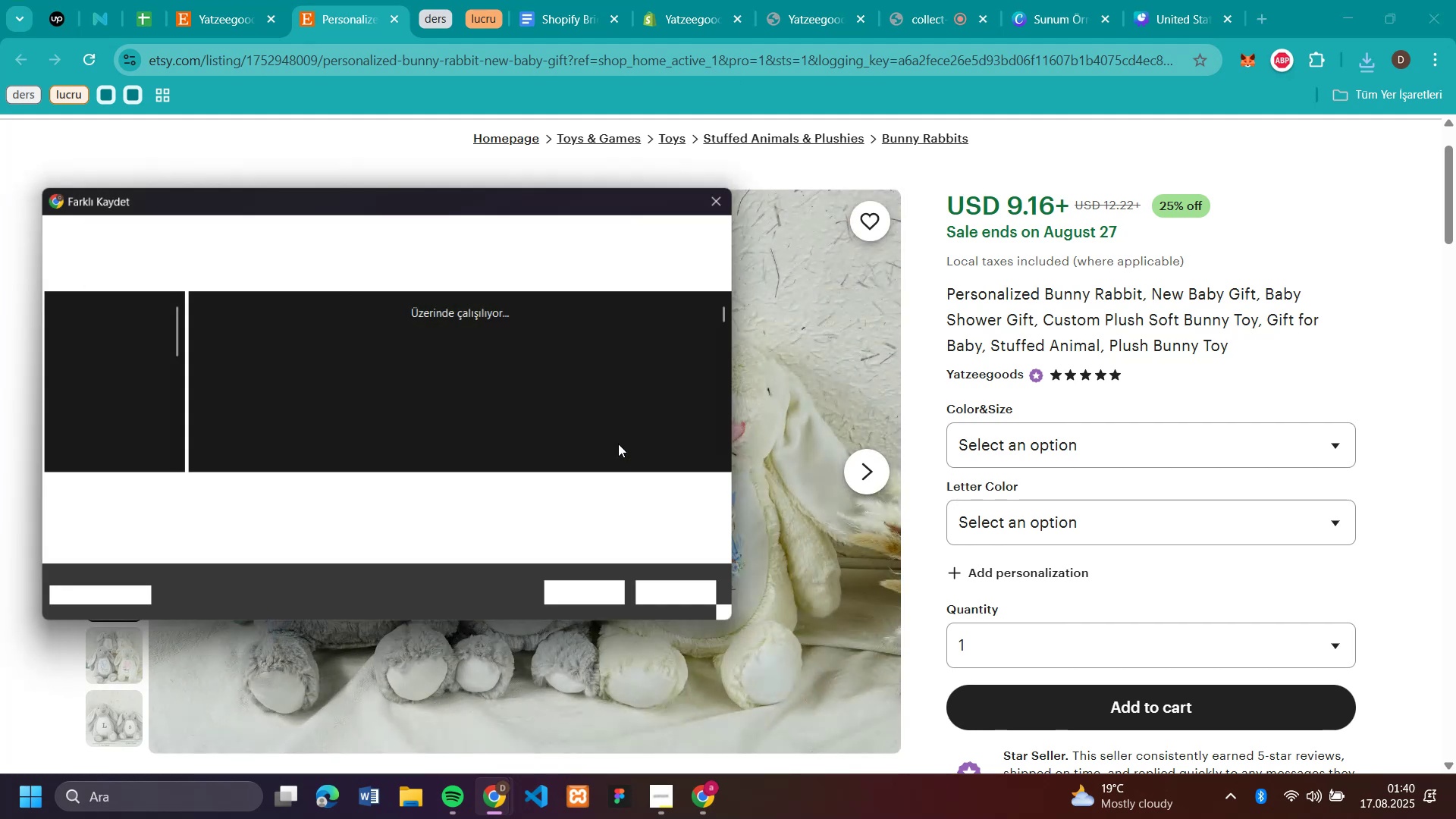 
key(Enter)
 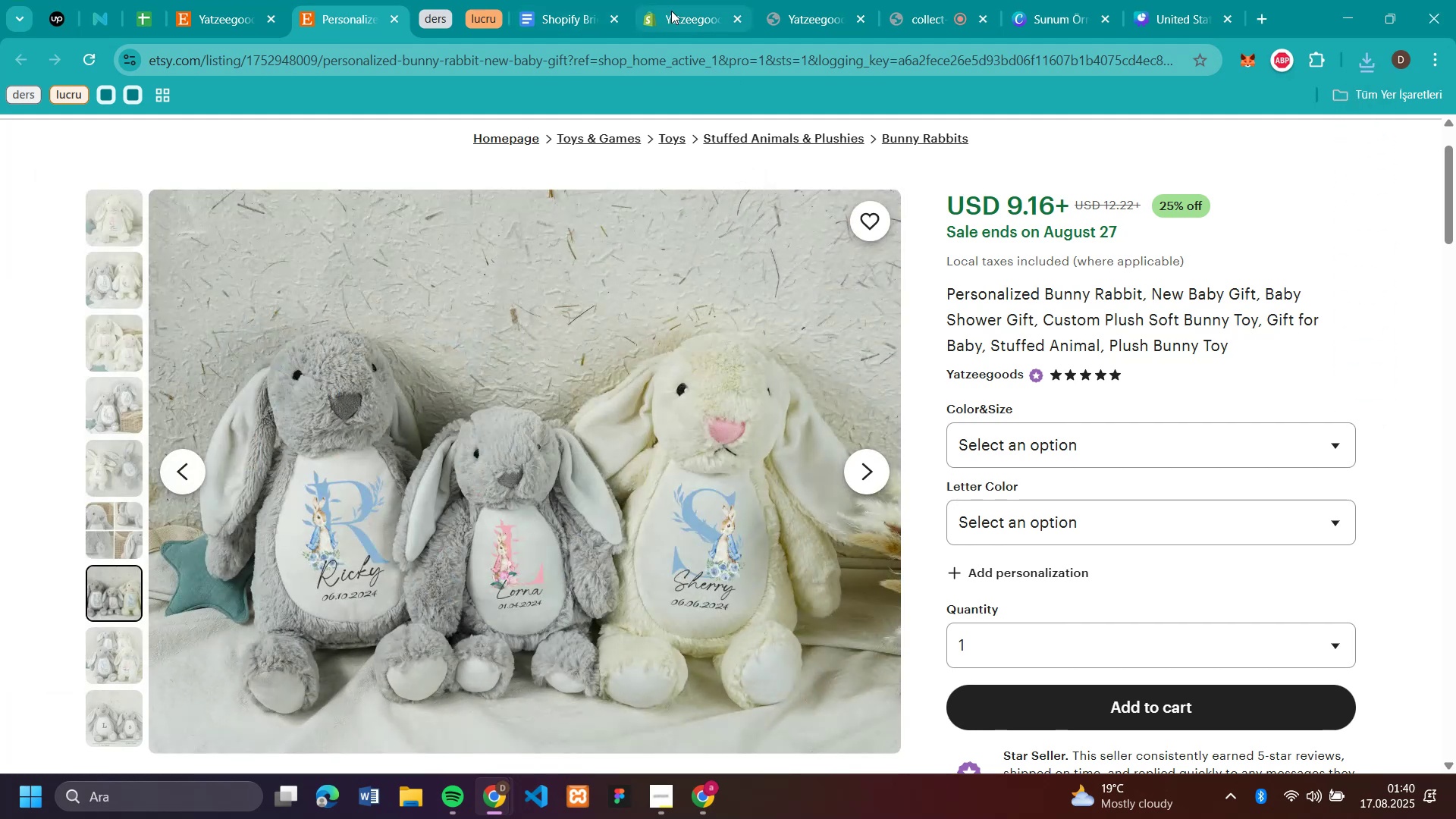 
left_click([672, 11])
 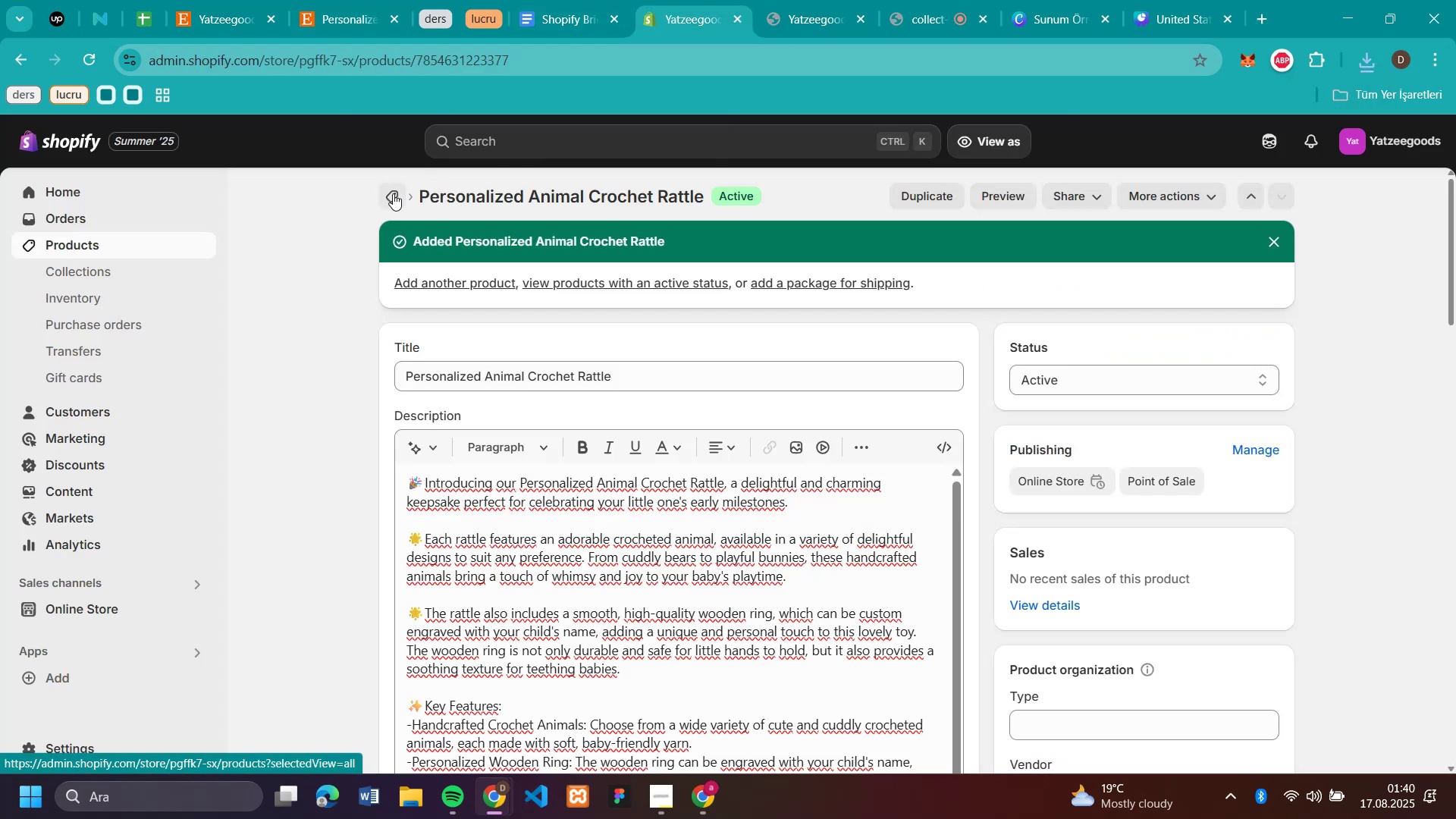 
left_click([393, 193])
 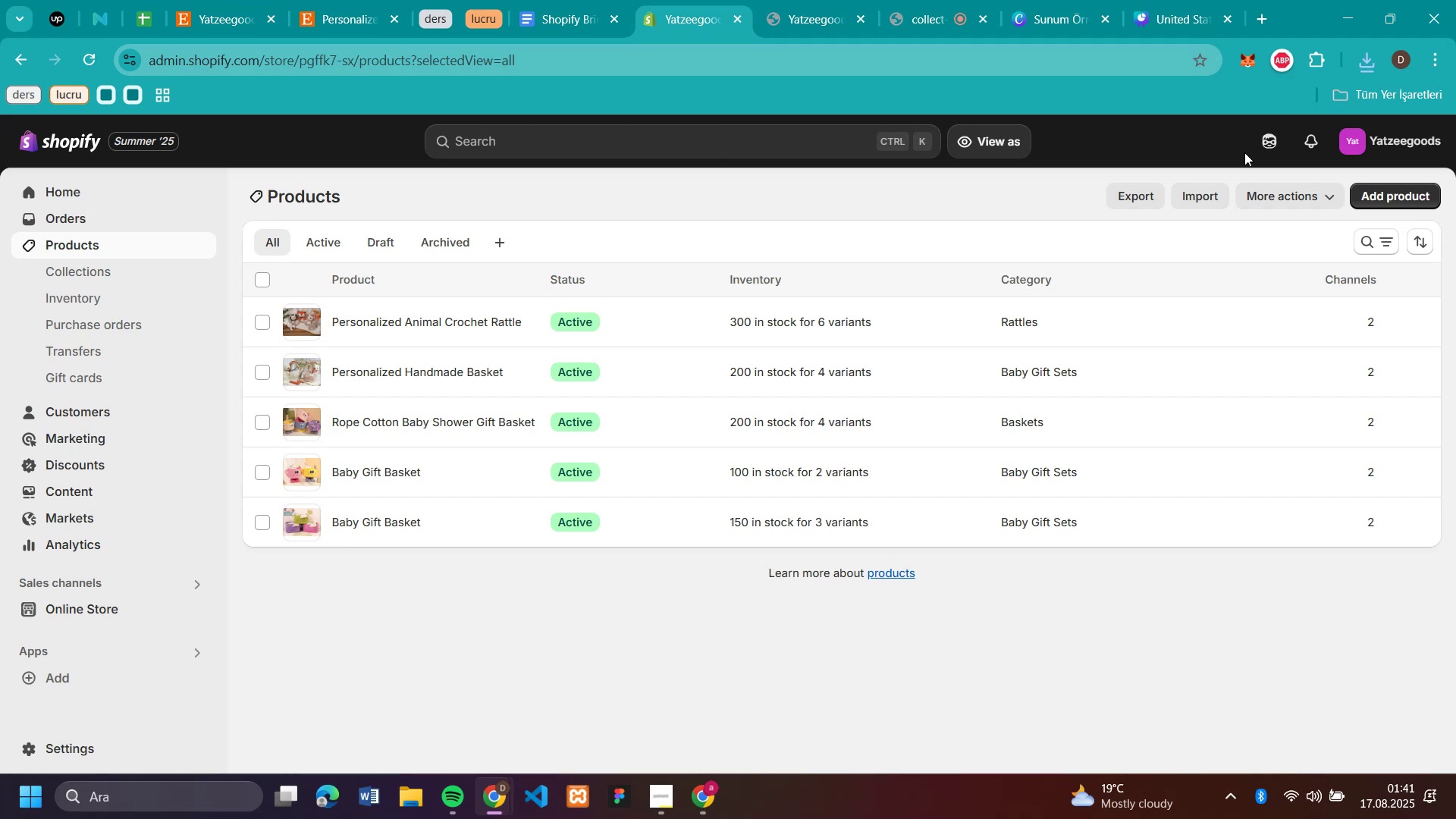 
left_click([1403, 187])
 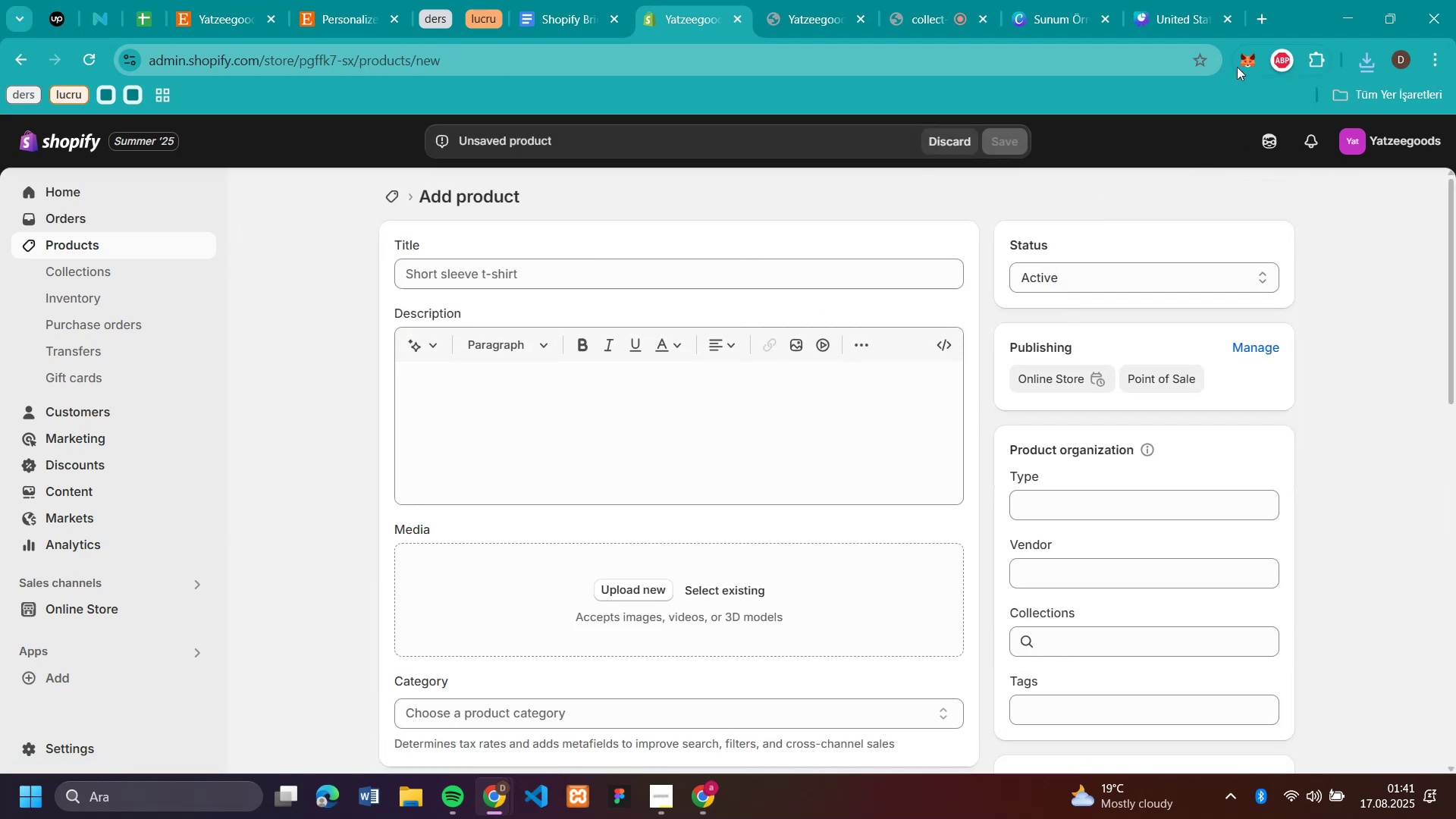 
left_click([1362, 58])
 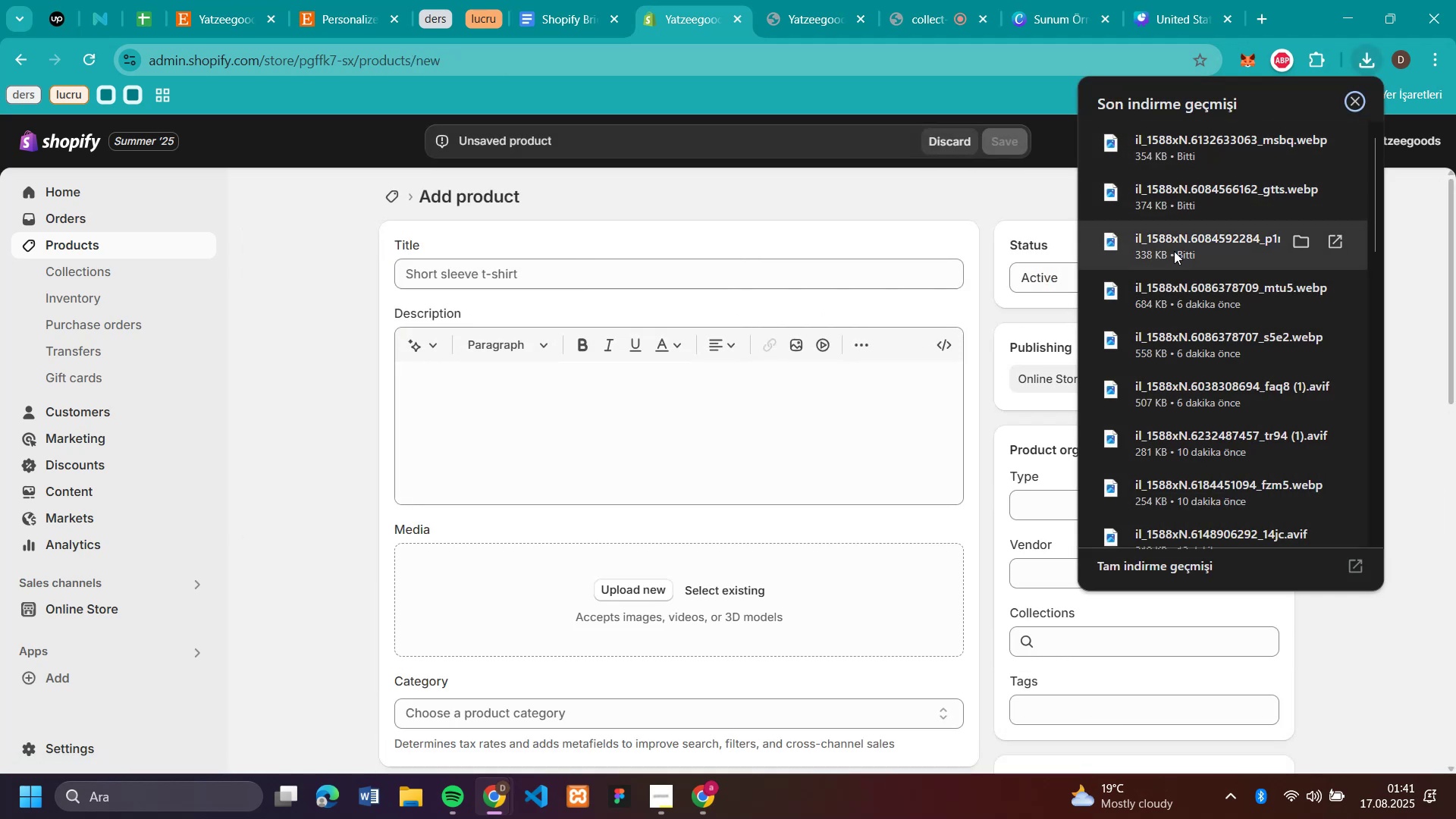 
left_click_drag(start_coordinate=[1174, 249], to_coordinate=[722, 584])
 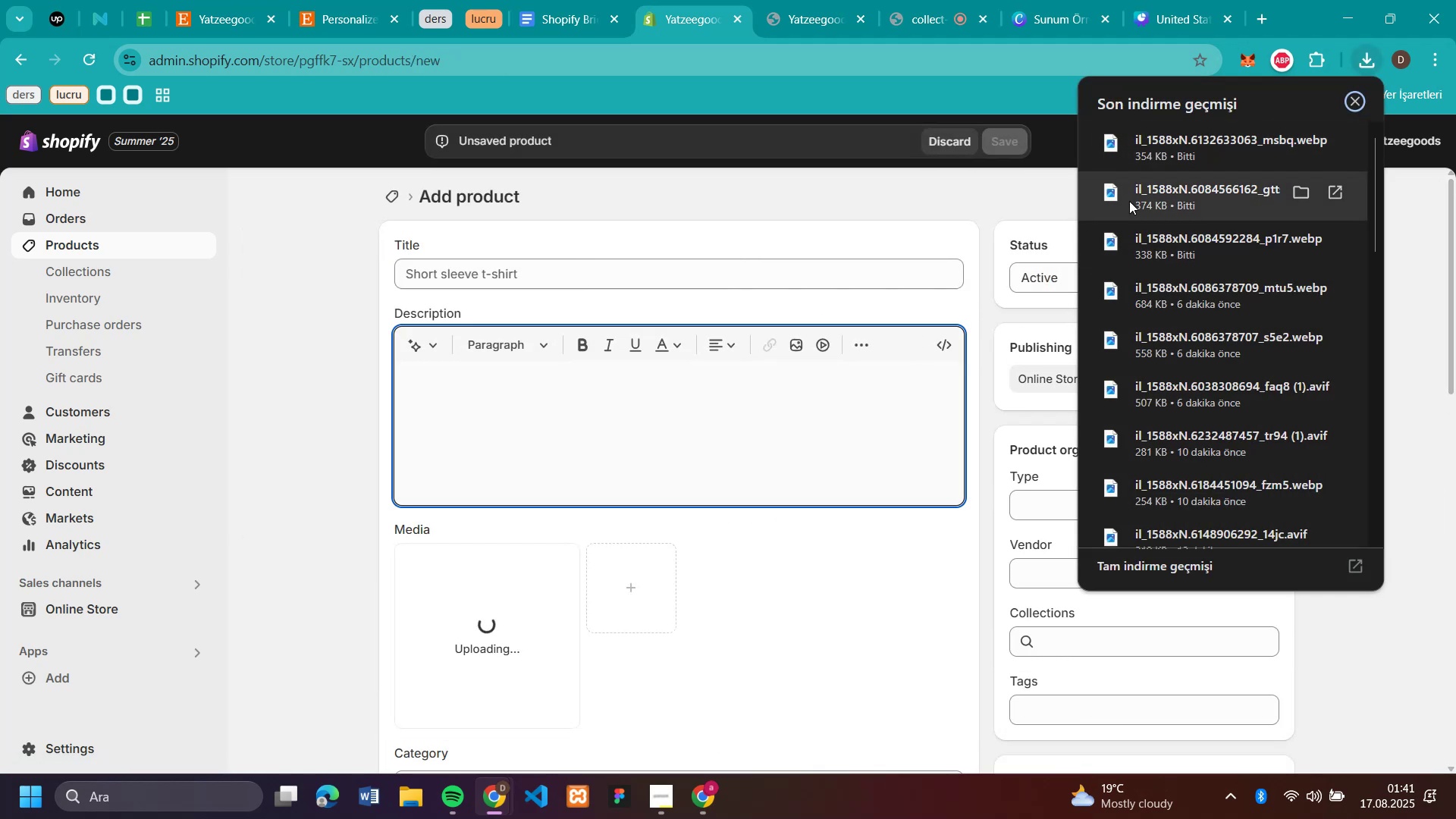 
left_click_drag(start_coordinate=[1129, 201], to_coordinate=[807, 620])
 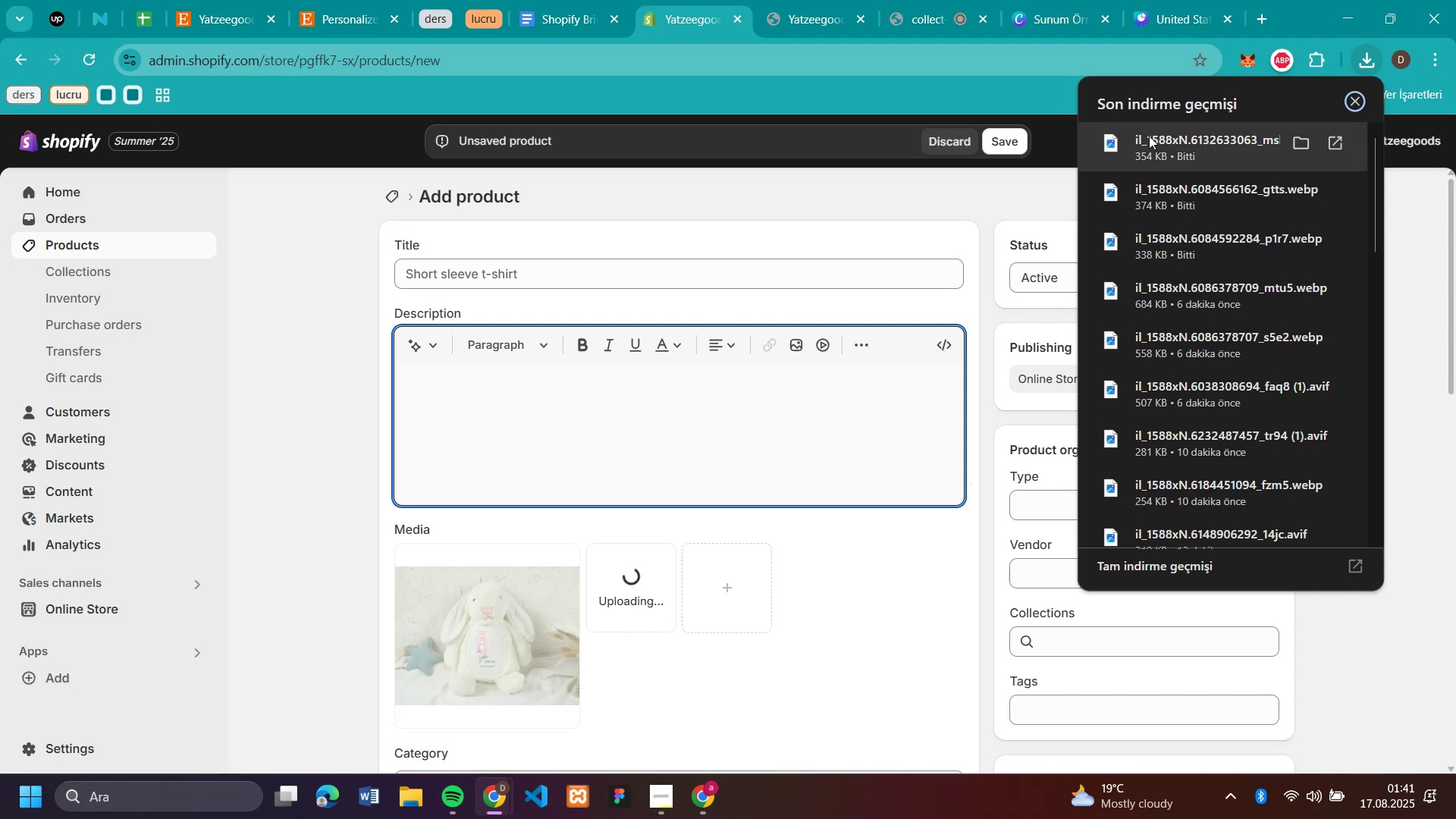 
left_click_drag(start_coordinate=[1149, 136], to_coordinate=[845, 584])
 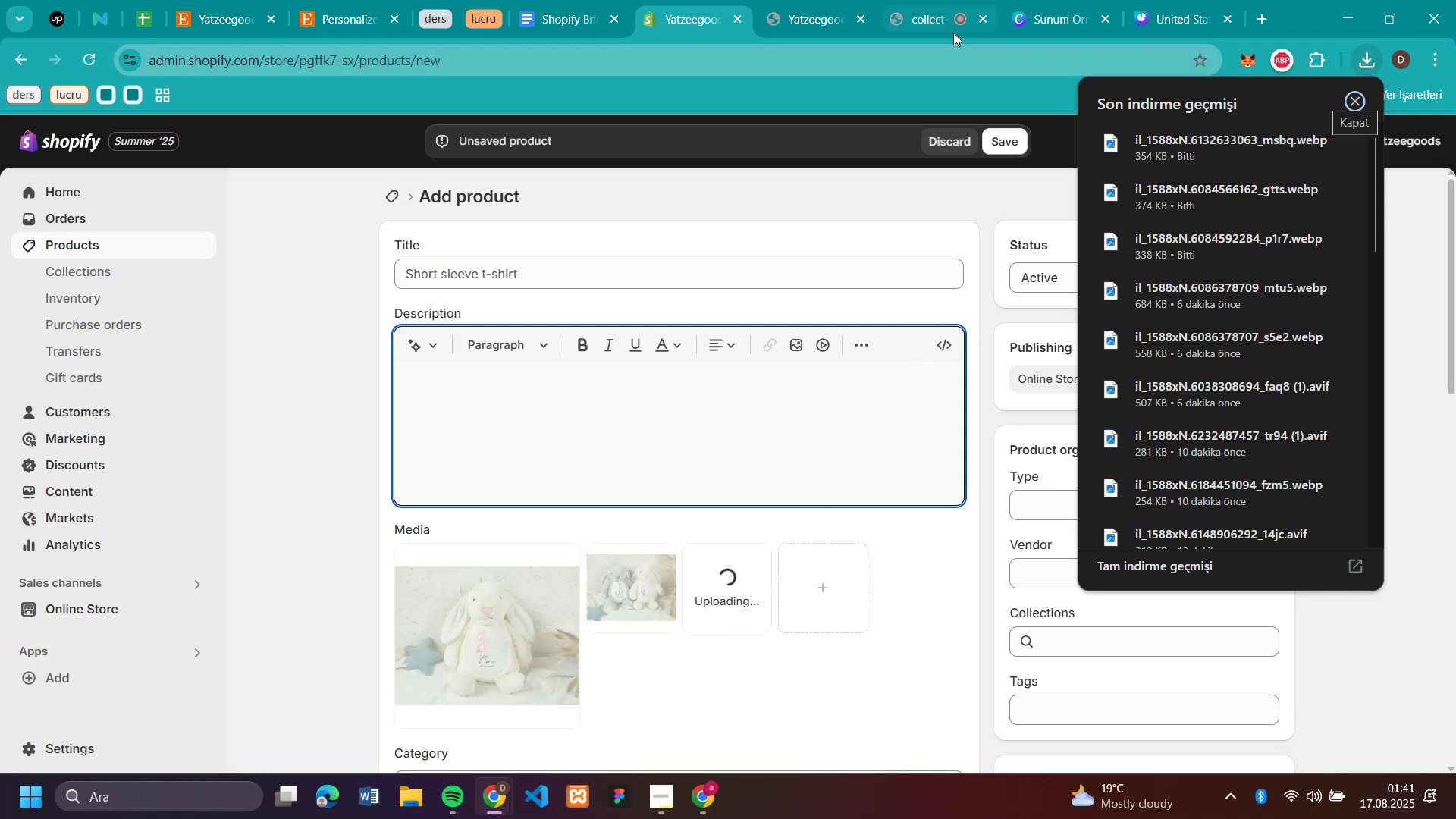 
left_click([937, 16])
 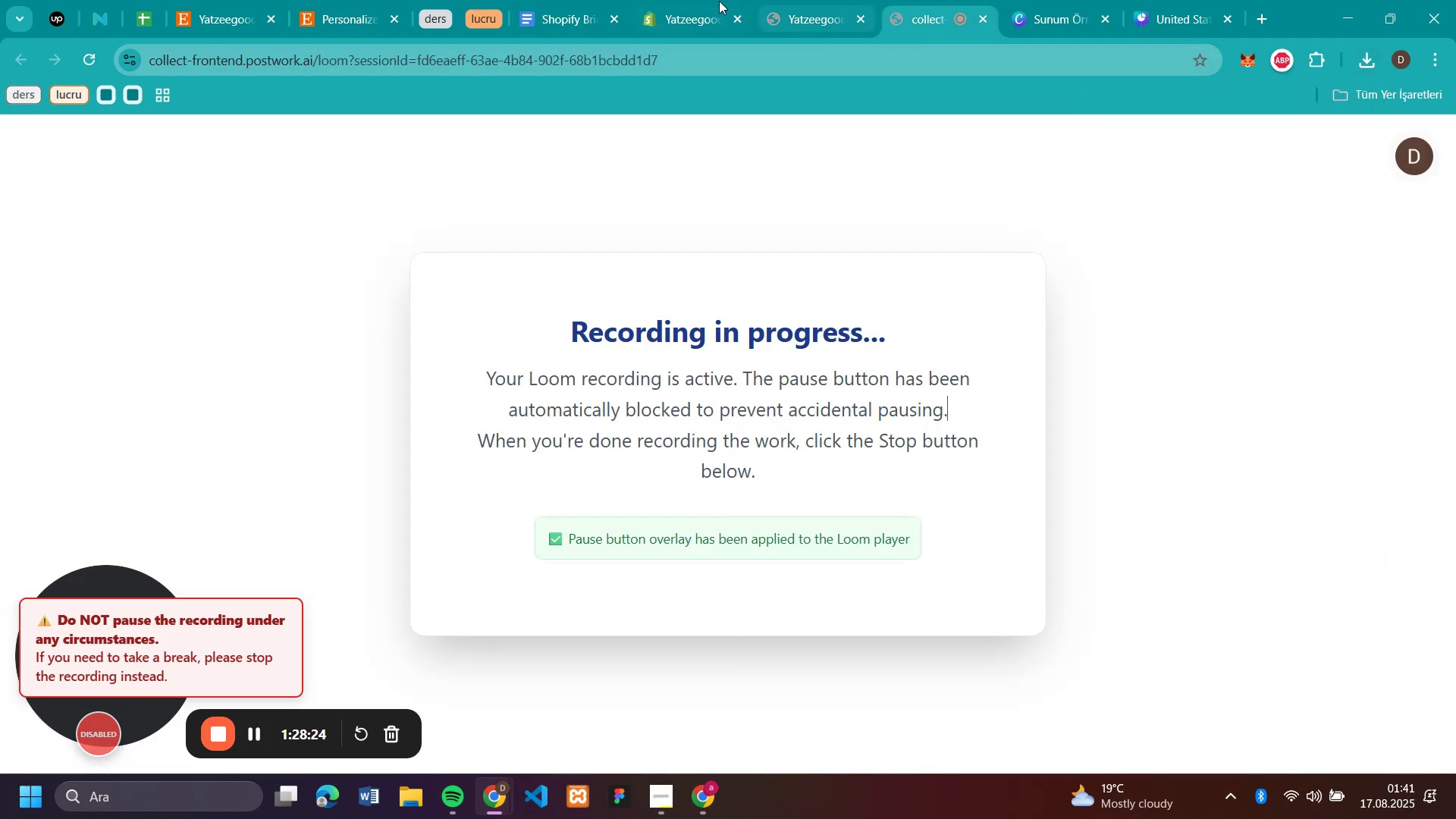 
left_click([684, 18])
 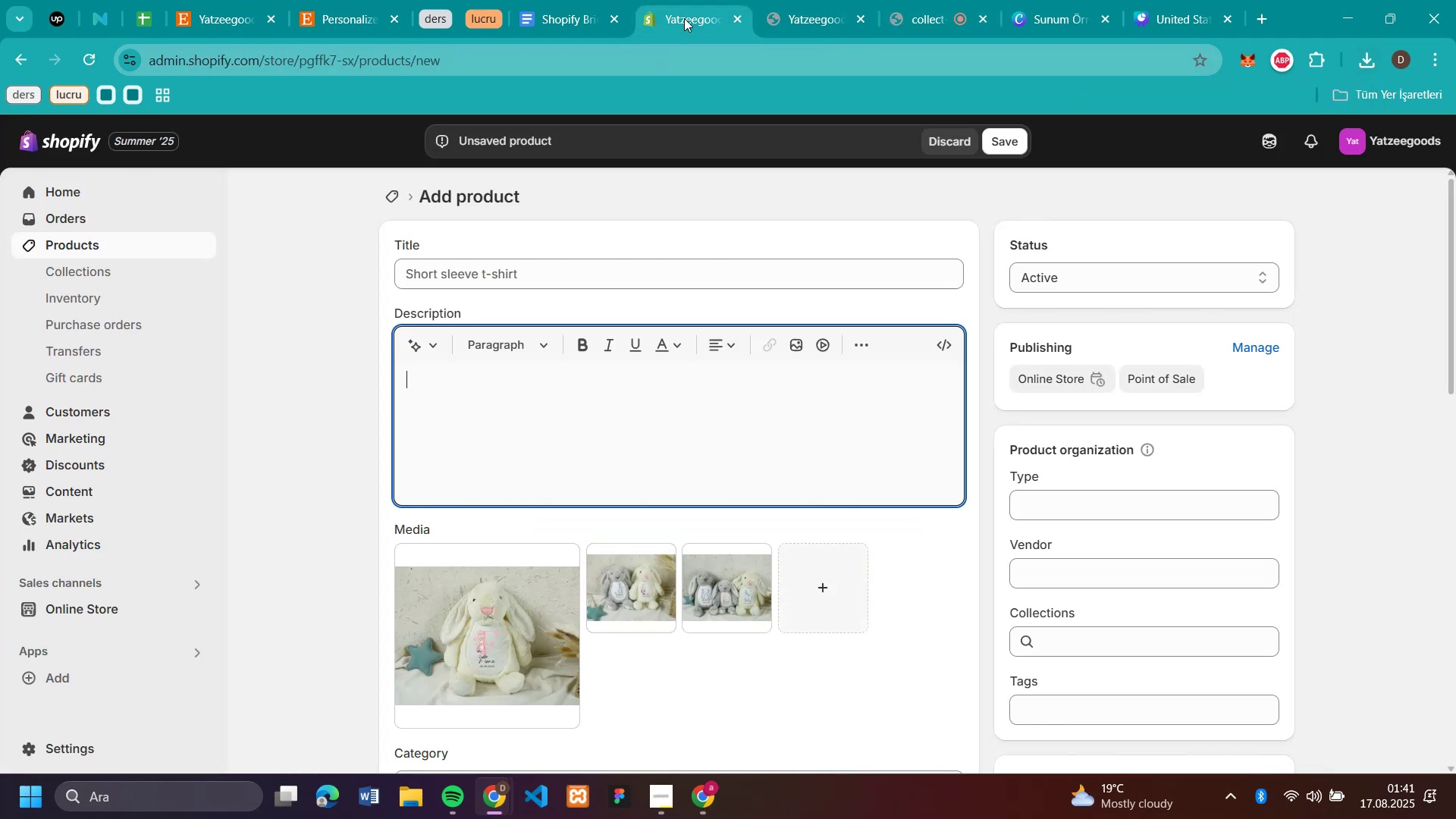 
wait(8.49)
 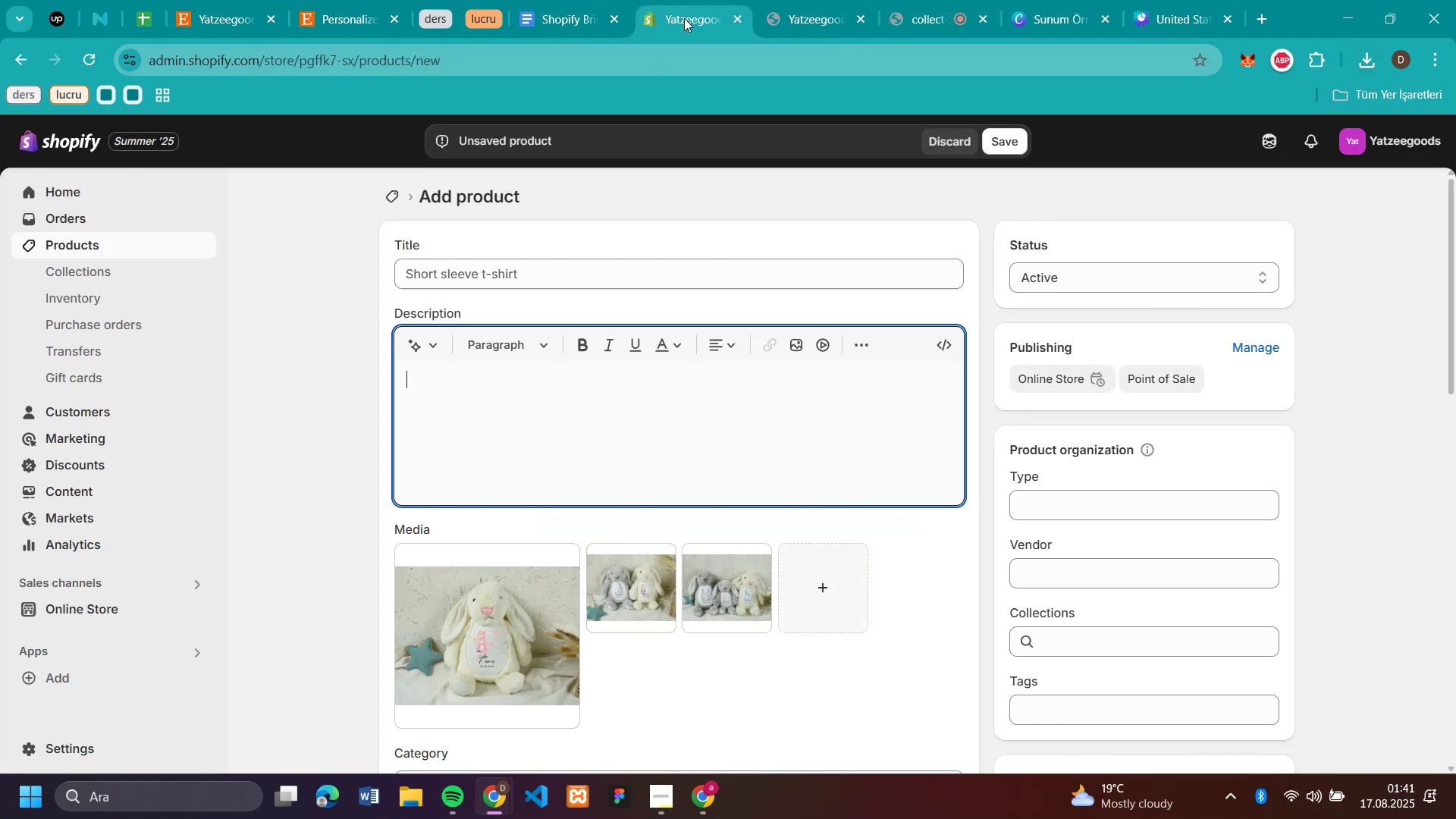 
left_click([1078, 654])
 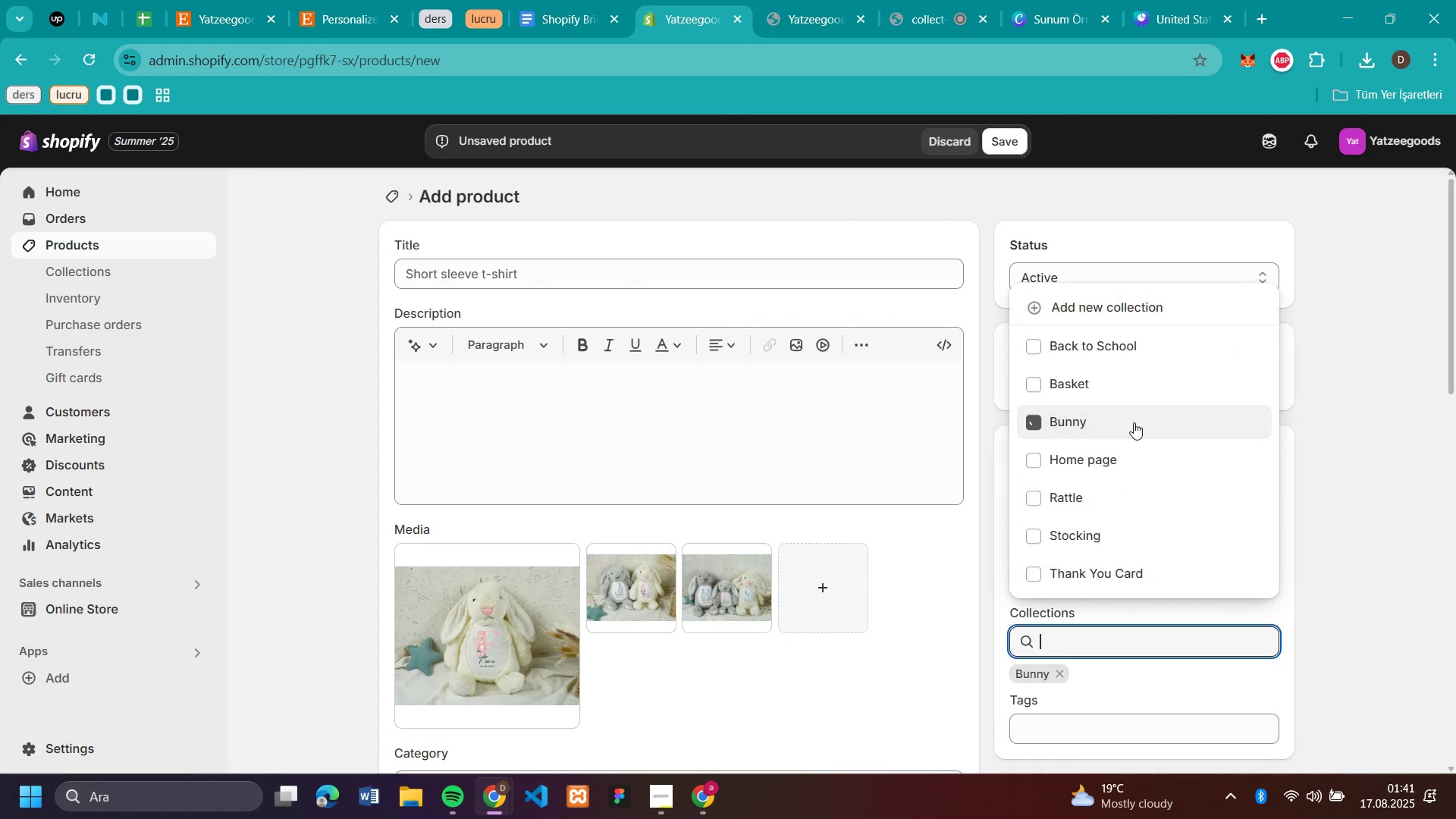 
double_click([1410, 425])
 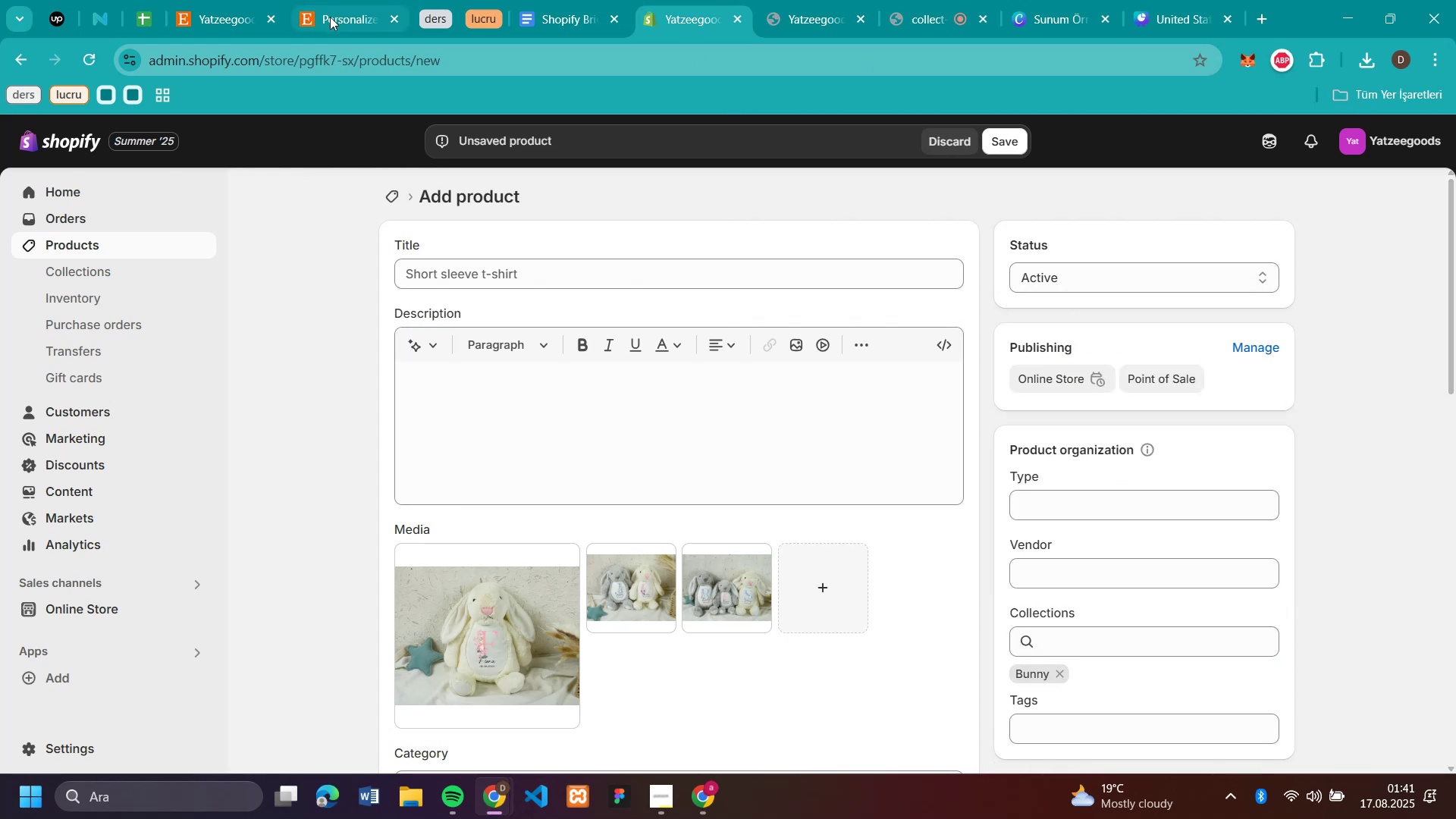 
left_click([330, 17])
 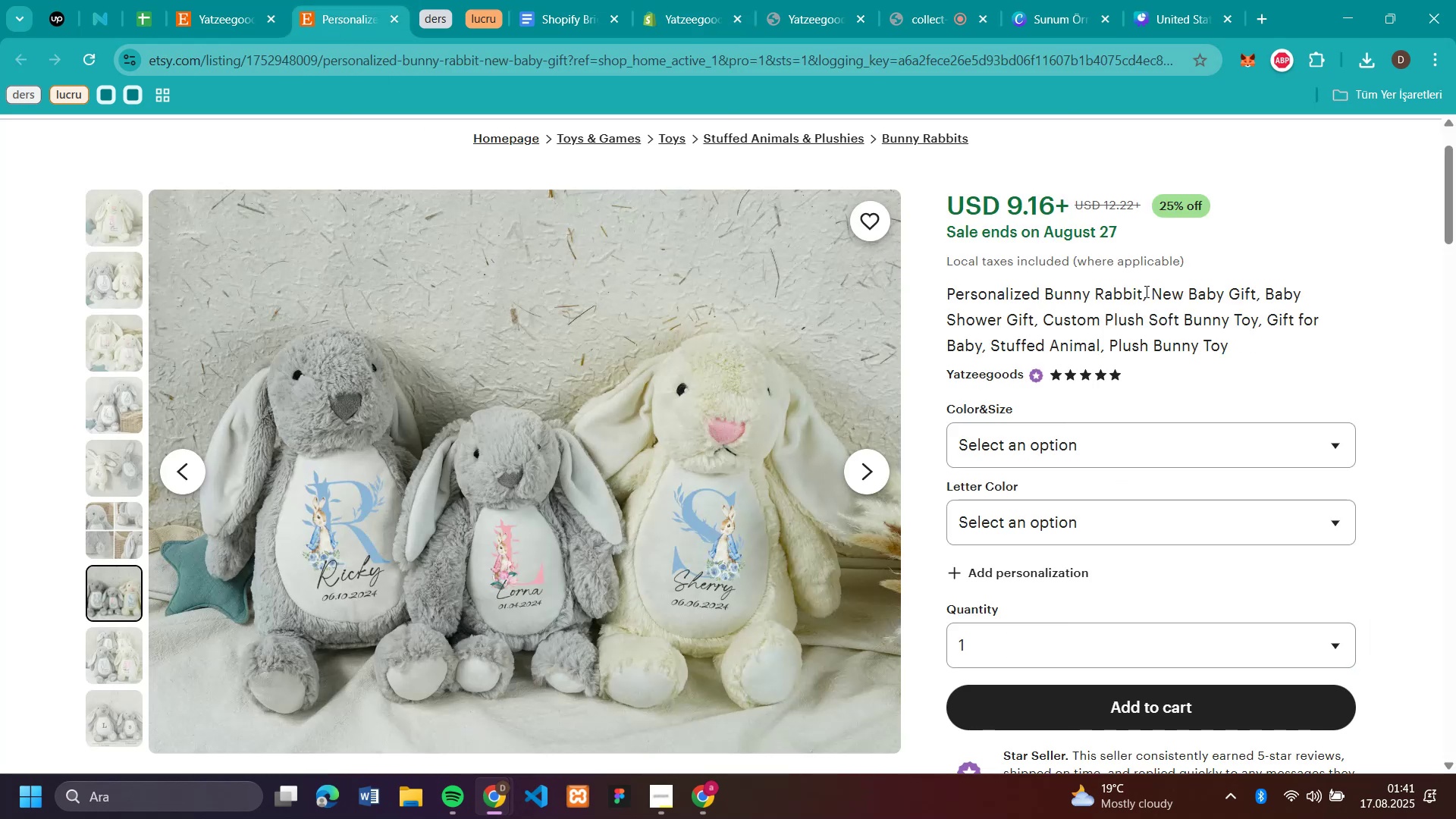 
left_click_drag(start_coordinate=[1141, 288], to_coordinate=[949, 298])
 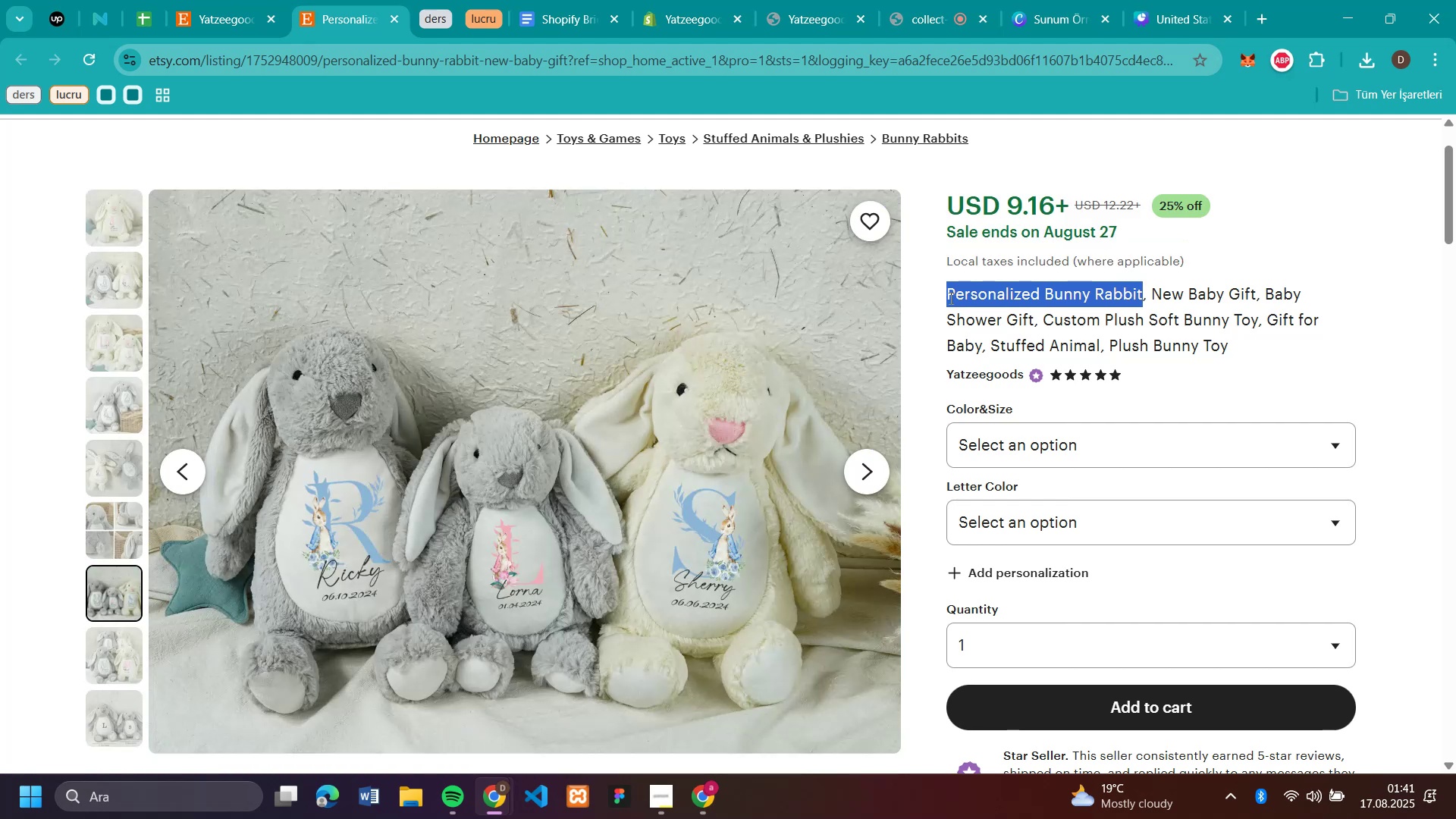 
key(Control+C)
 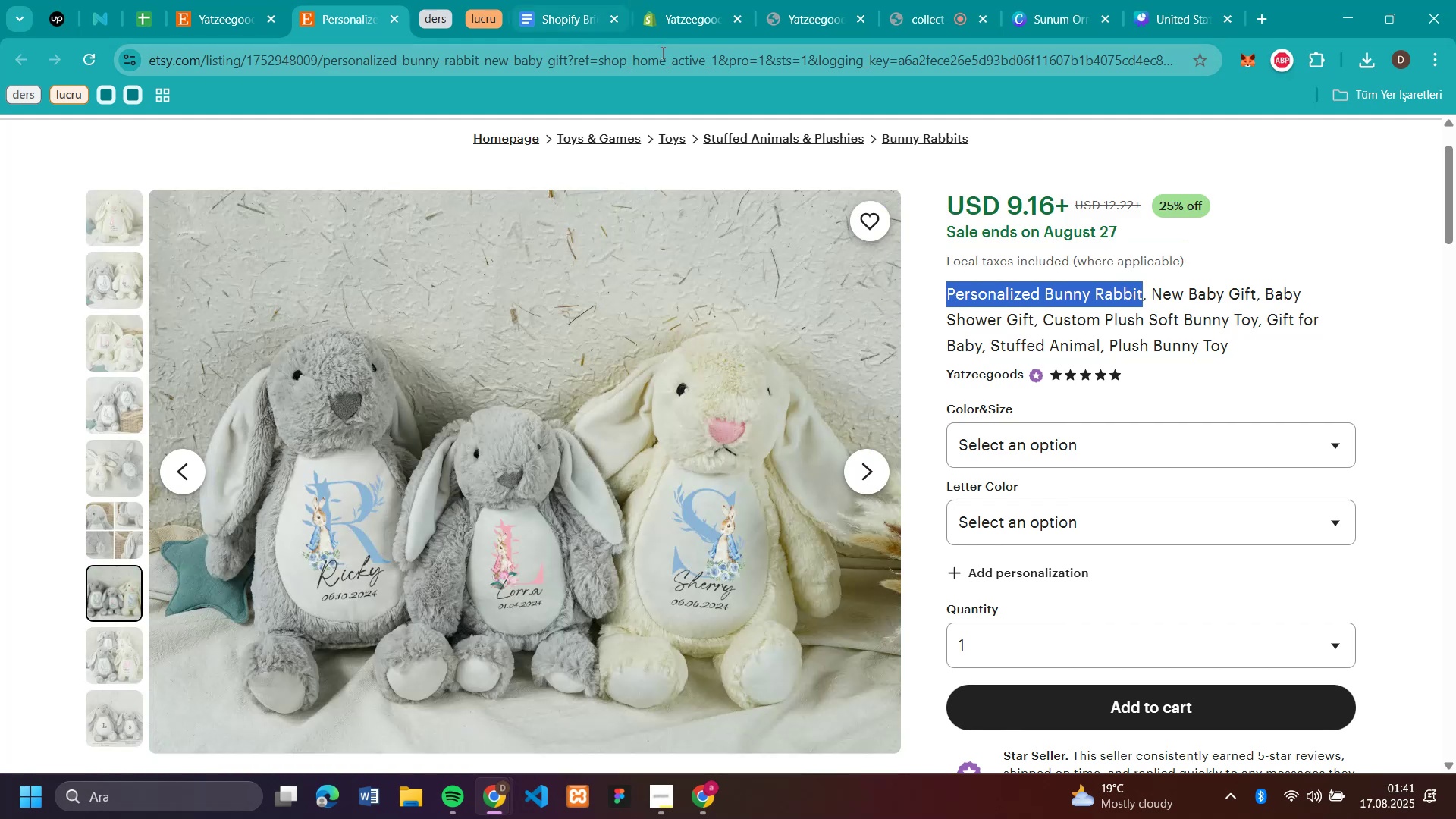 
left_click([656, 14])
 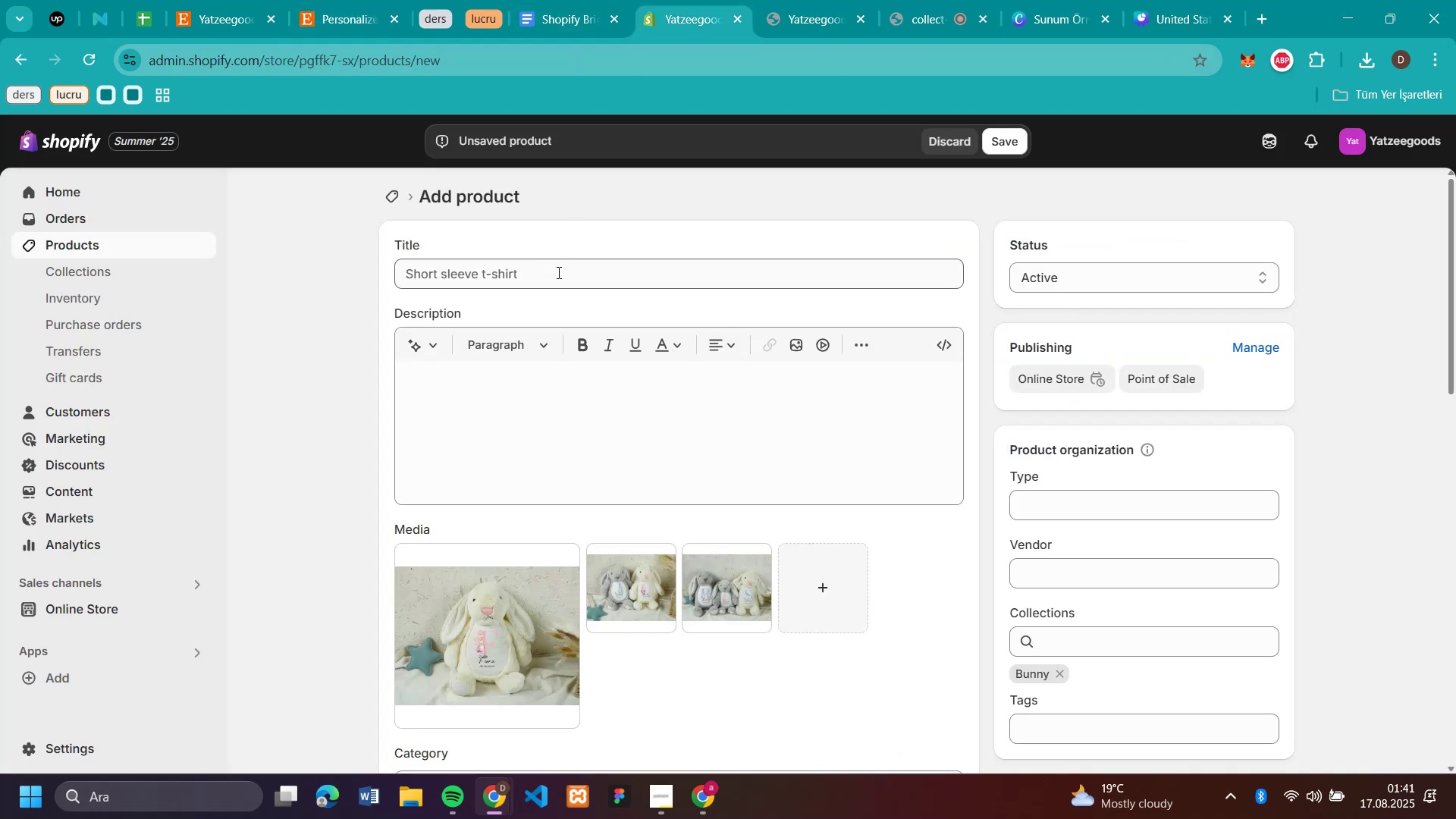 
left_click([557, 270])
 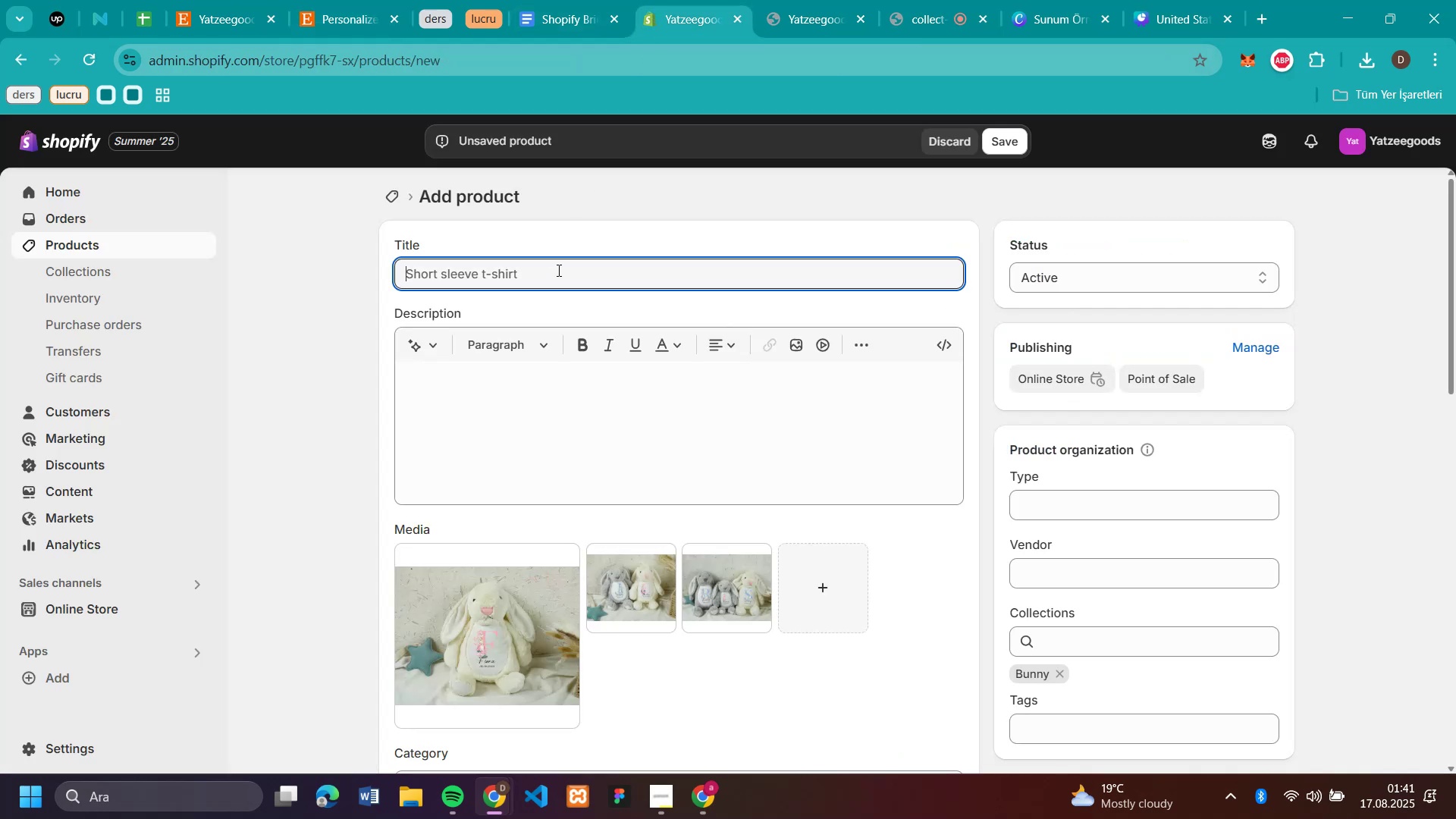 
key(Control+V)
 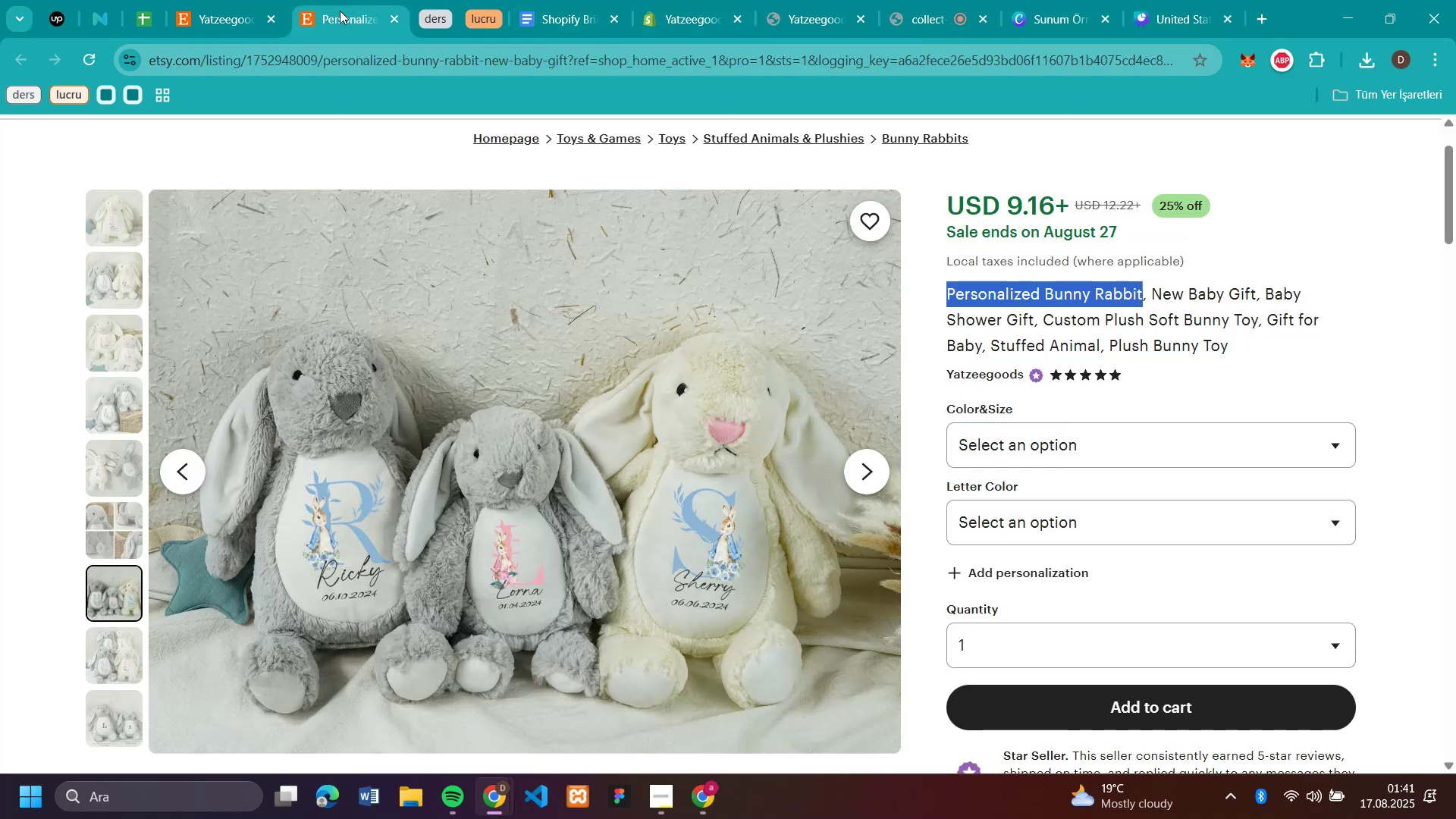 
scroll: coordinate [1013, 454], scroll_direction: down, amount: 8.0
 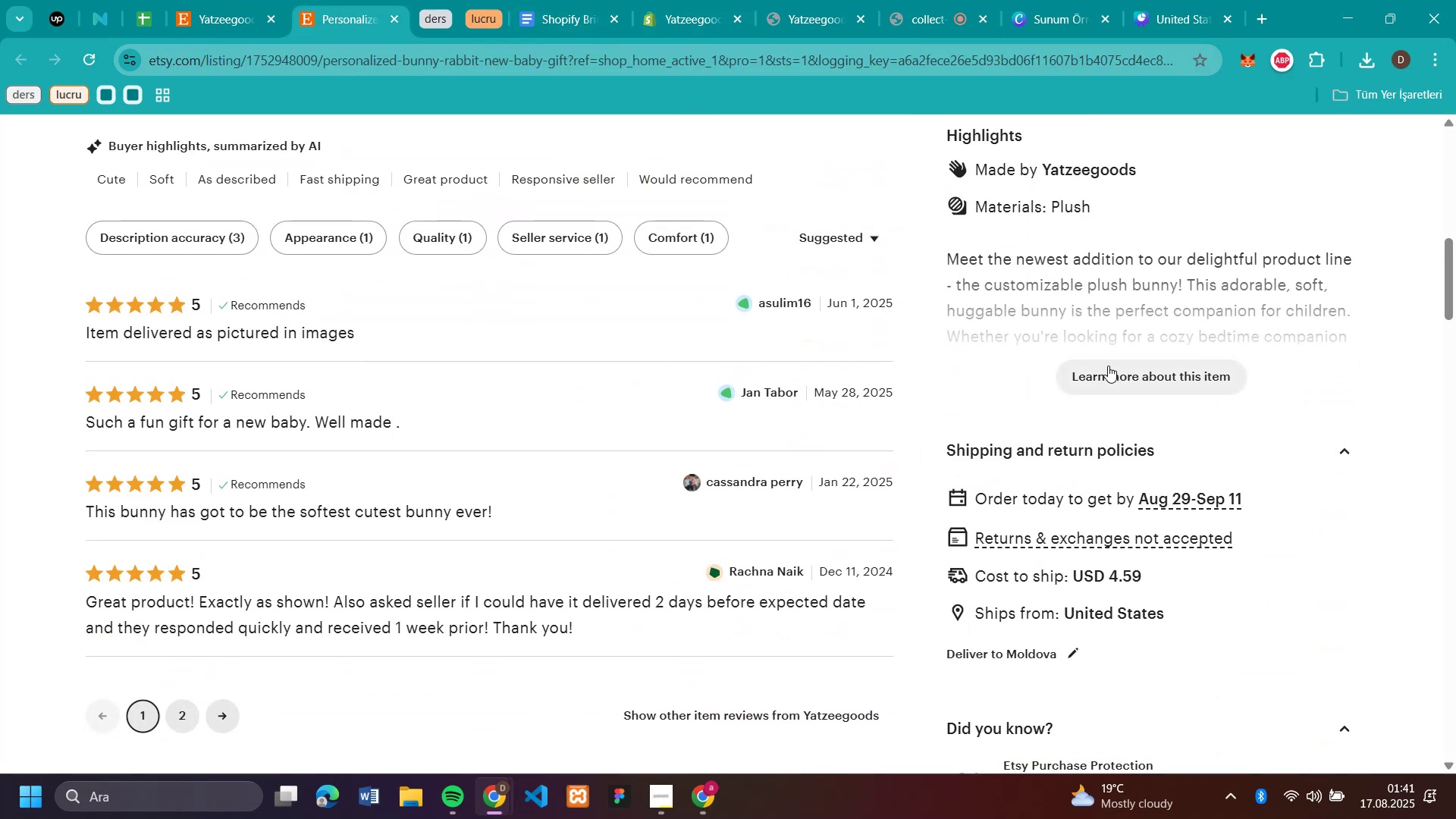 
left_click([1108, 363])
 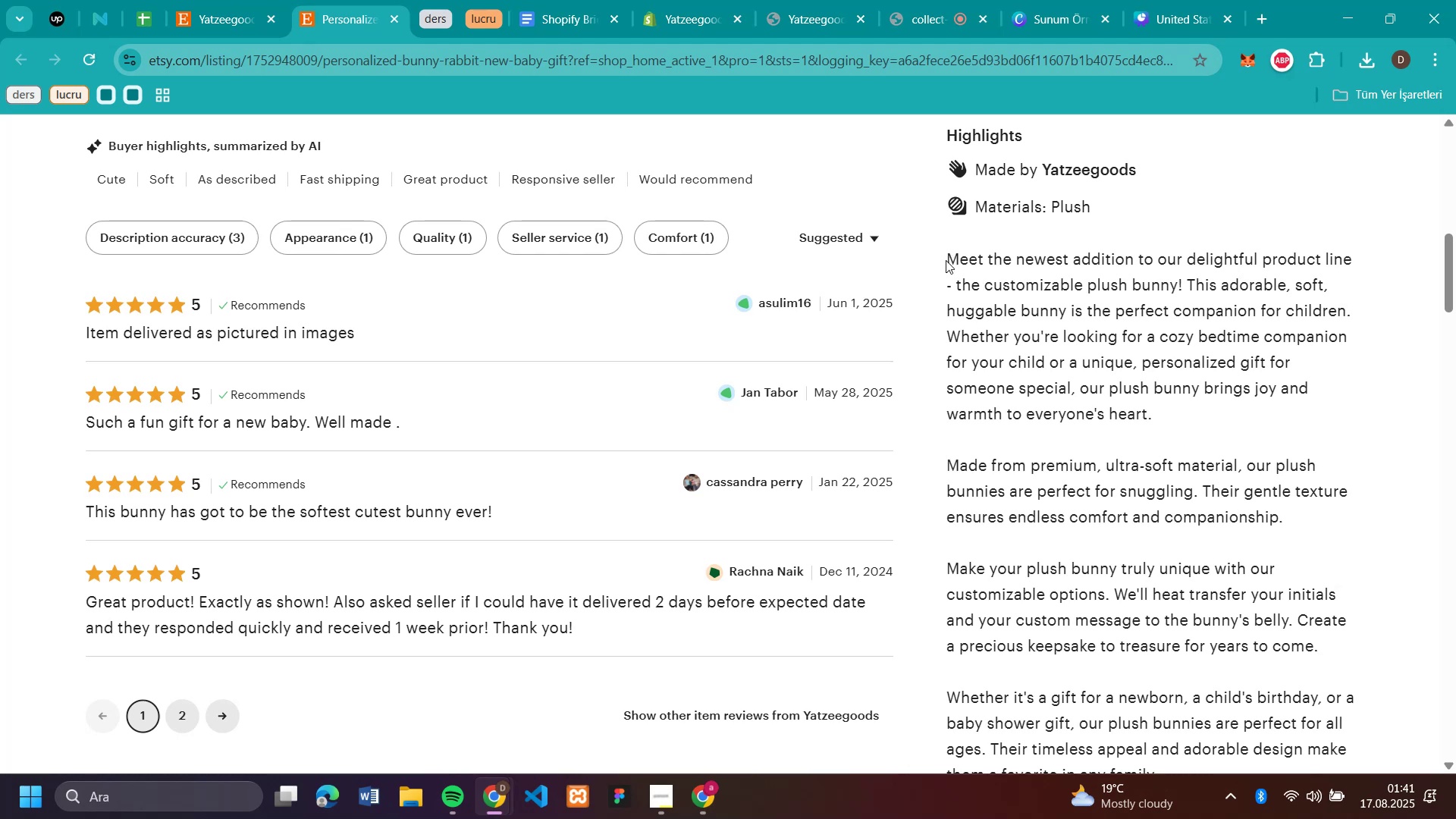 
left_click_drag(start_coordinate=[948, 259], to_coordinate=[1207, 413])
 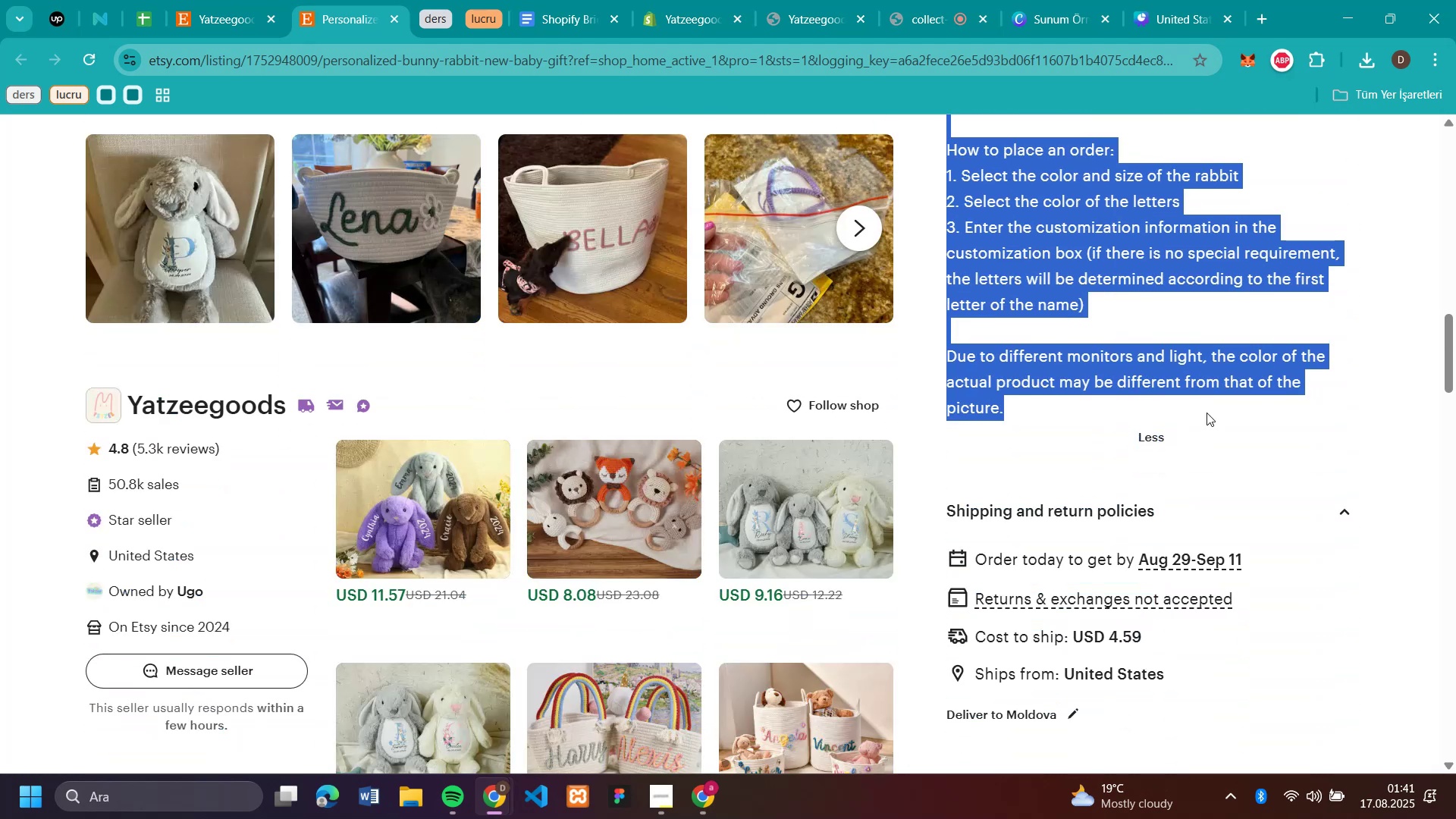 
key(Control+C)
 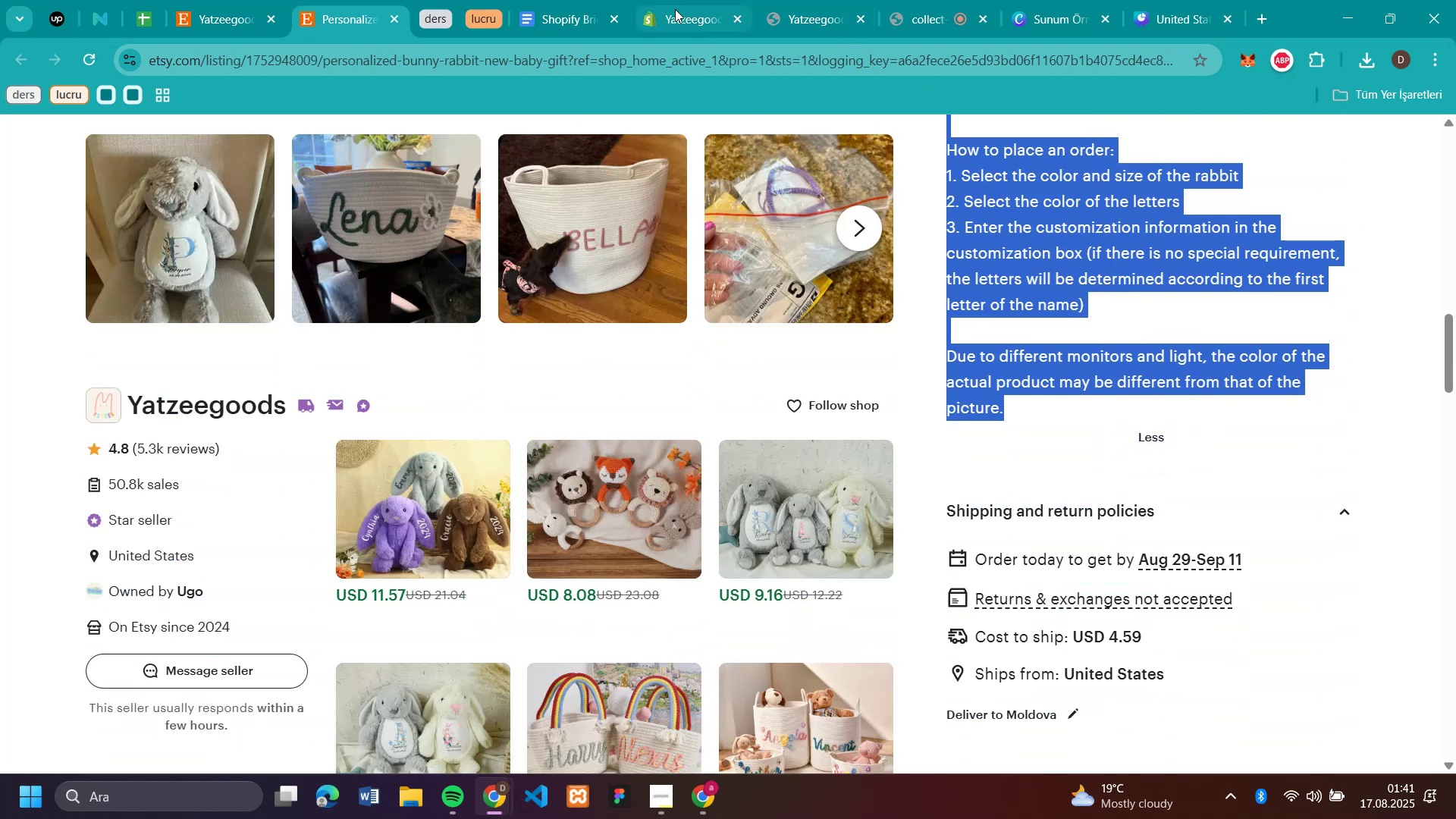 
left_click([675, 13])
 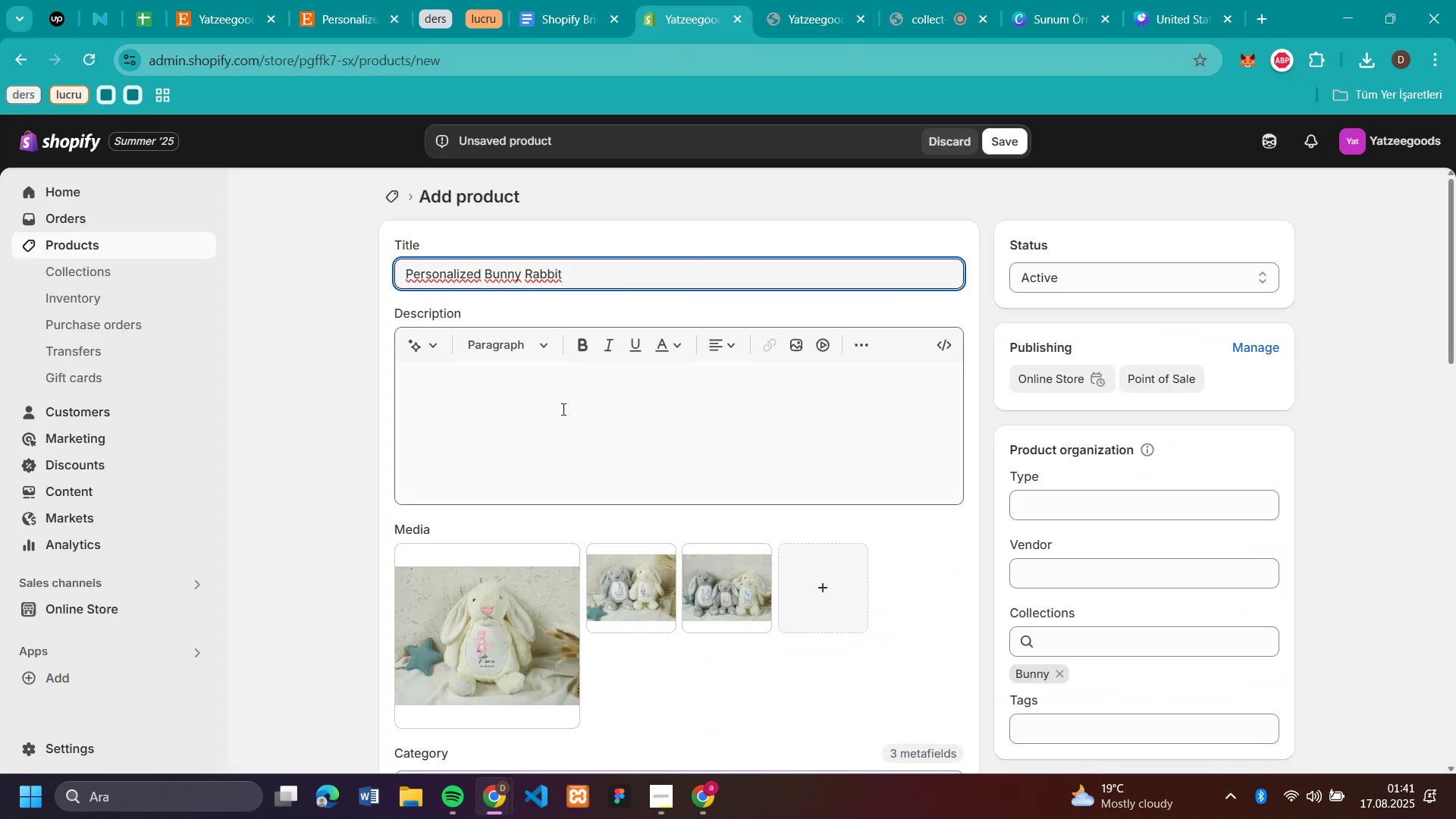 
left_click([562, 409])
 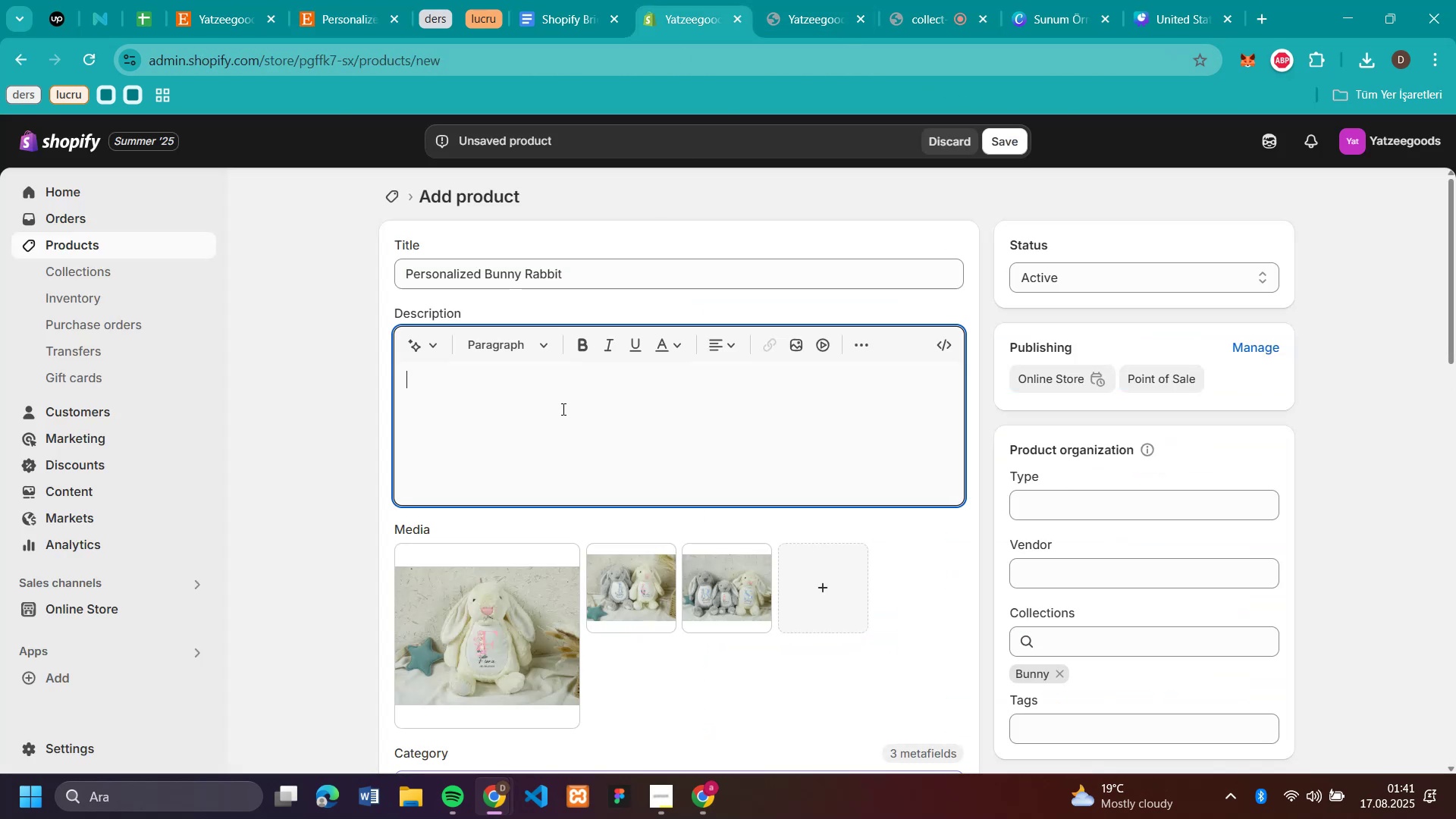 
key(Control+V)
 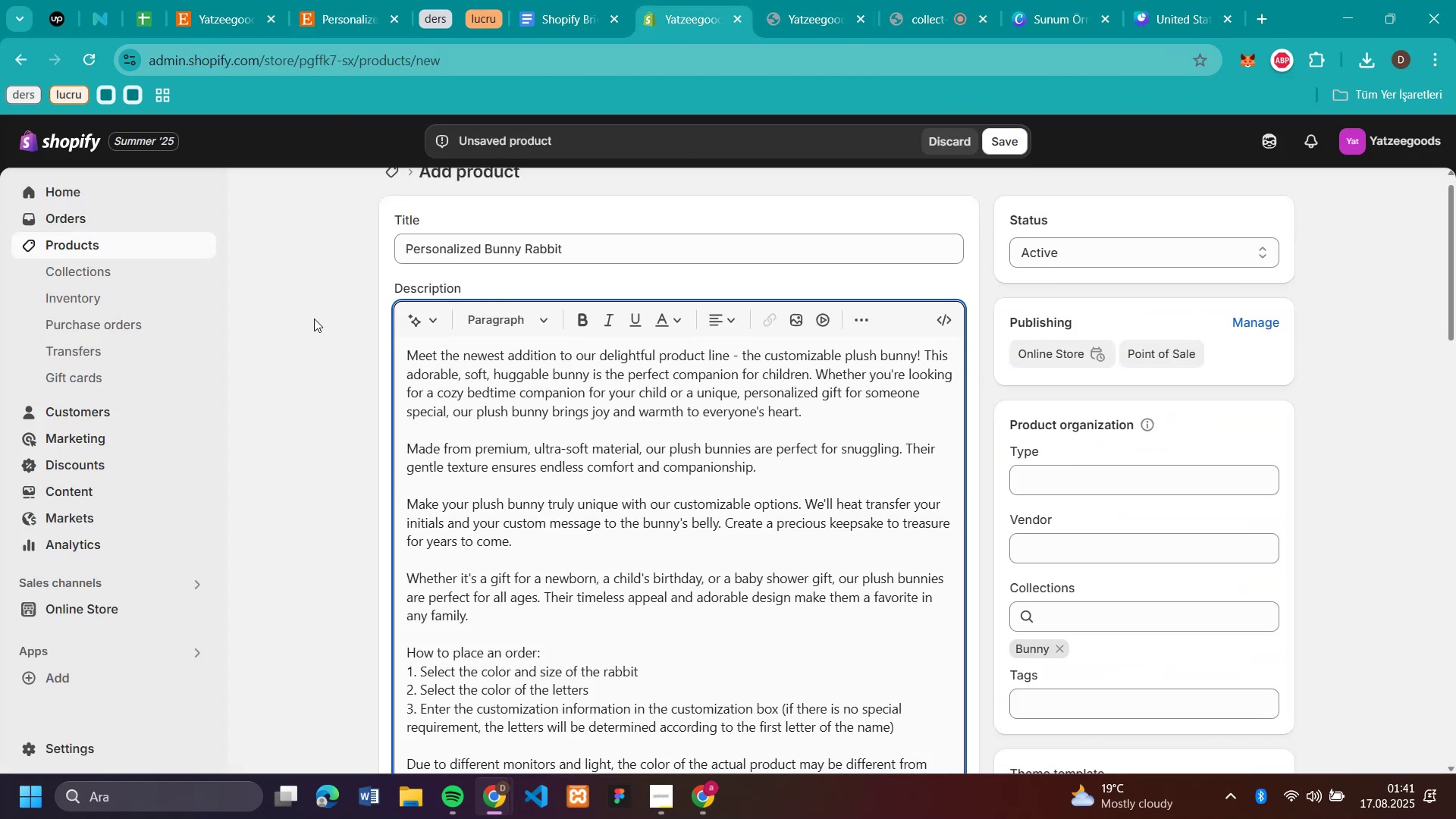 
left_click([314, 318])
 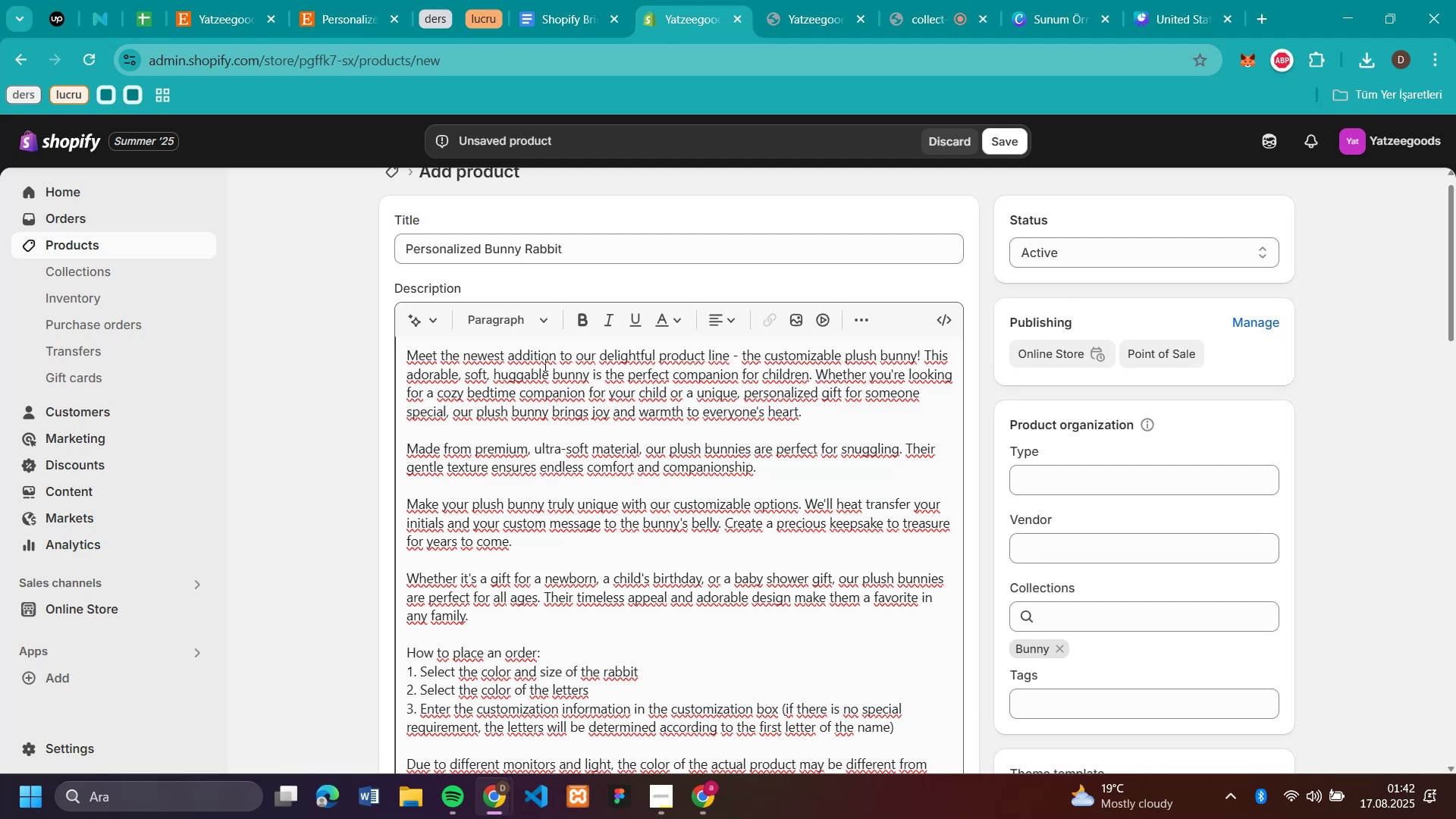 
wait(20.03)
 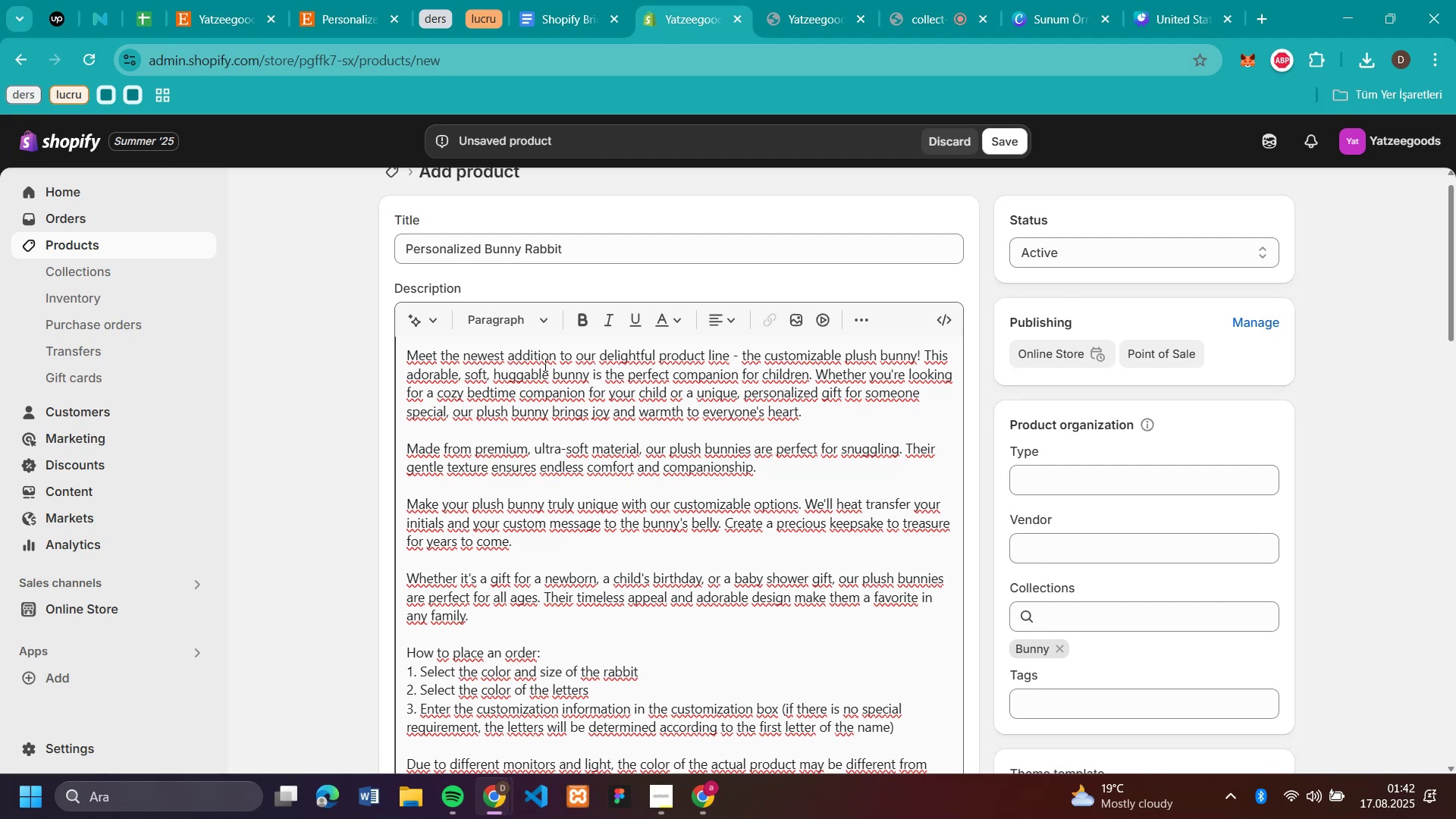 
left_click([347, 27])
 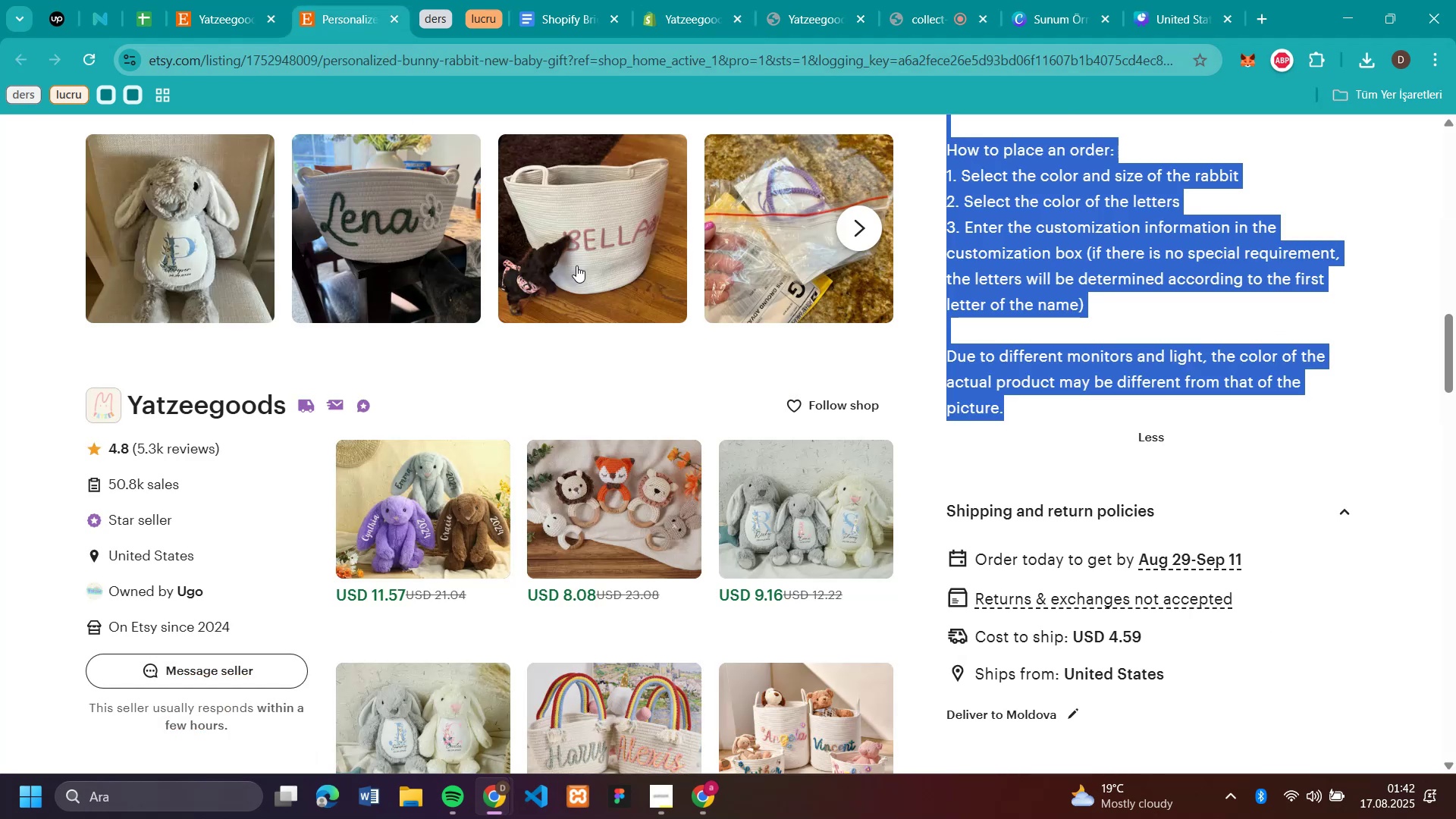 
scroll: coordinate [573, 253], scroll_direction: up, amount: 16.0
 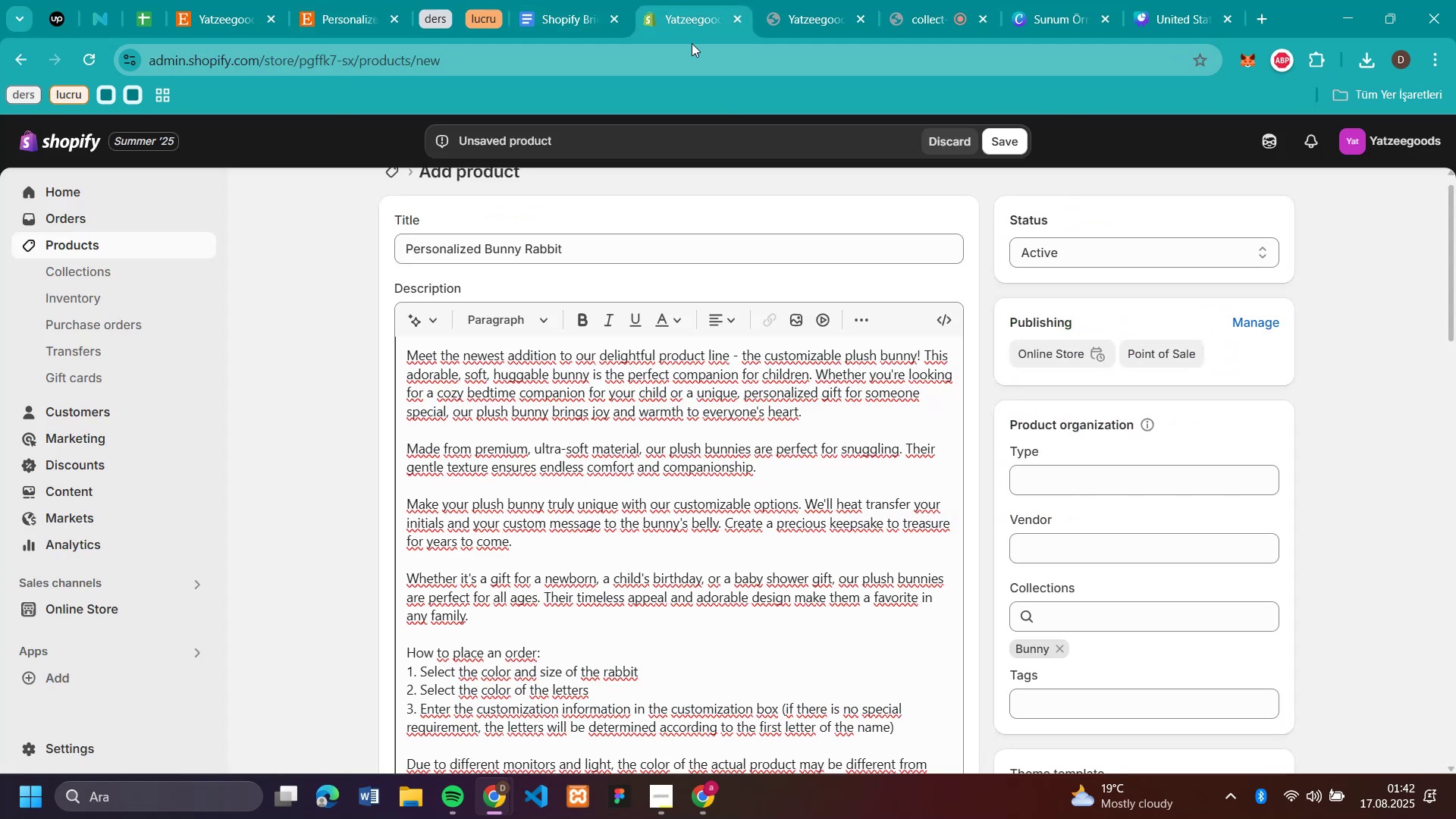 
scroll: coordinate [751, 293], scroll_direction: down, amount: 3.0
 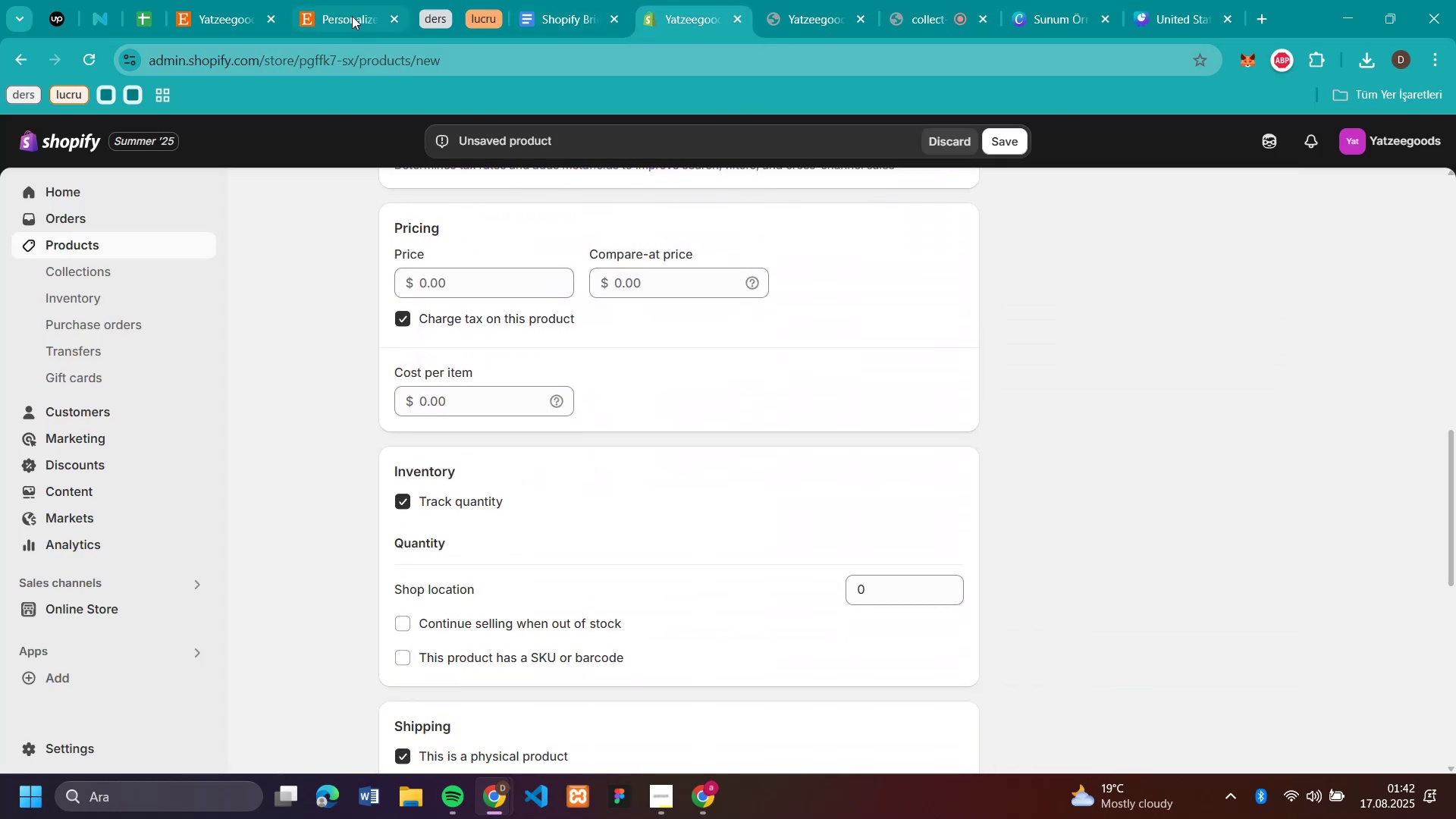 
left_click([352, 16])
 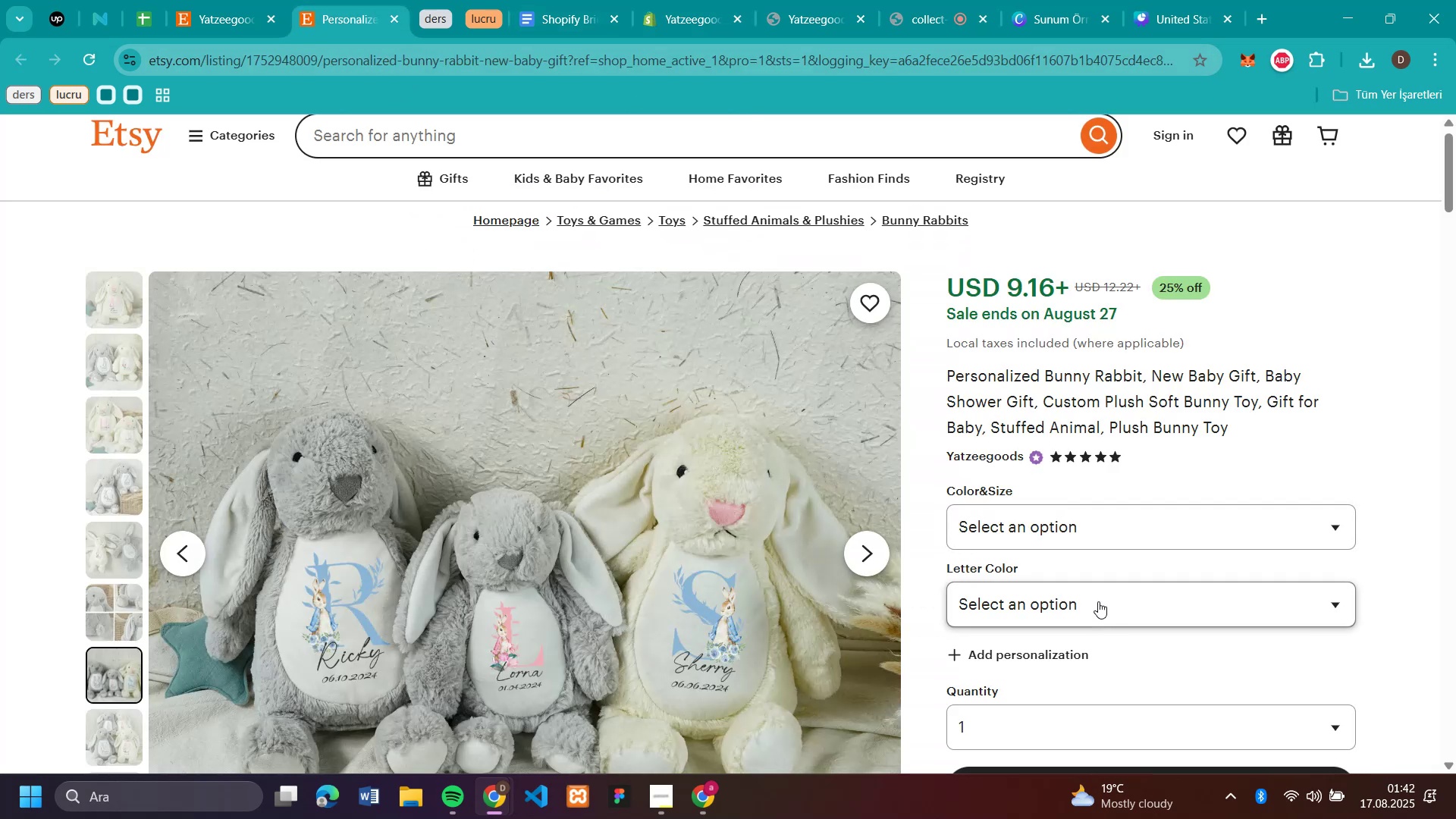 
left_click([1078, 524])
 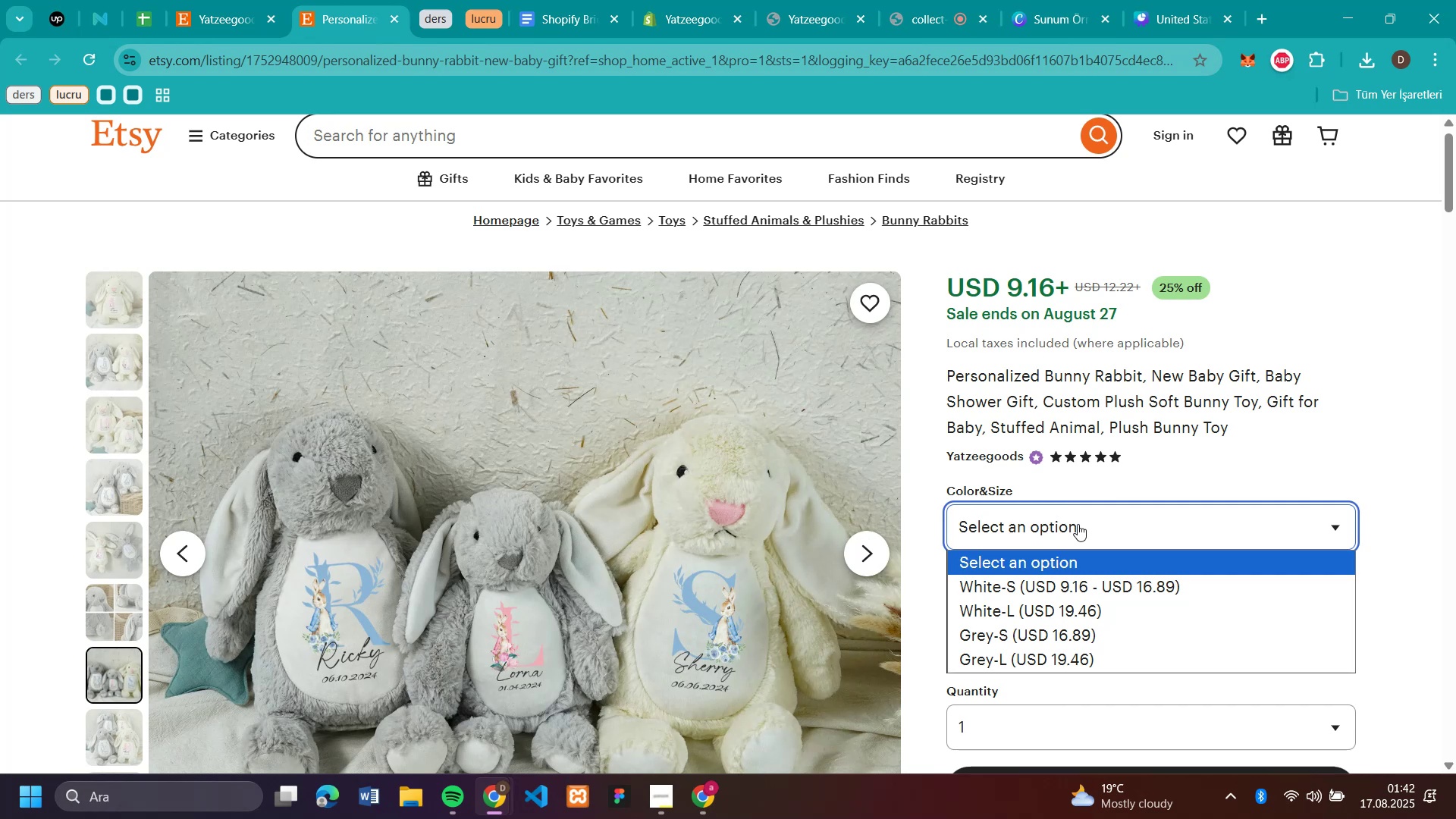 
left_click([1078, 524])
 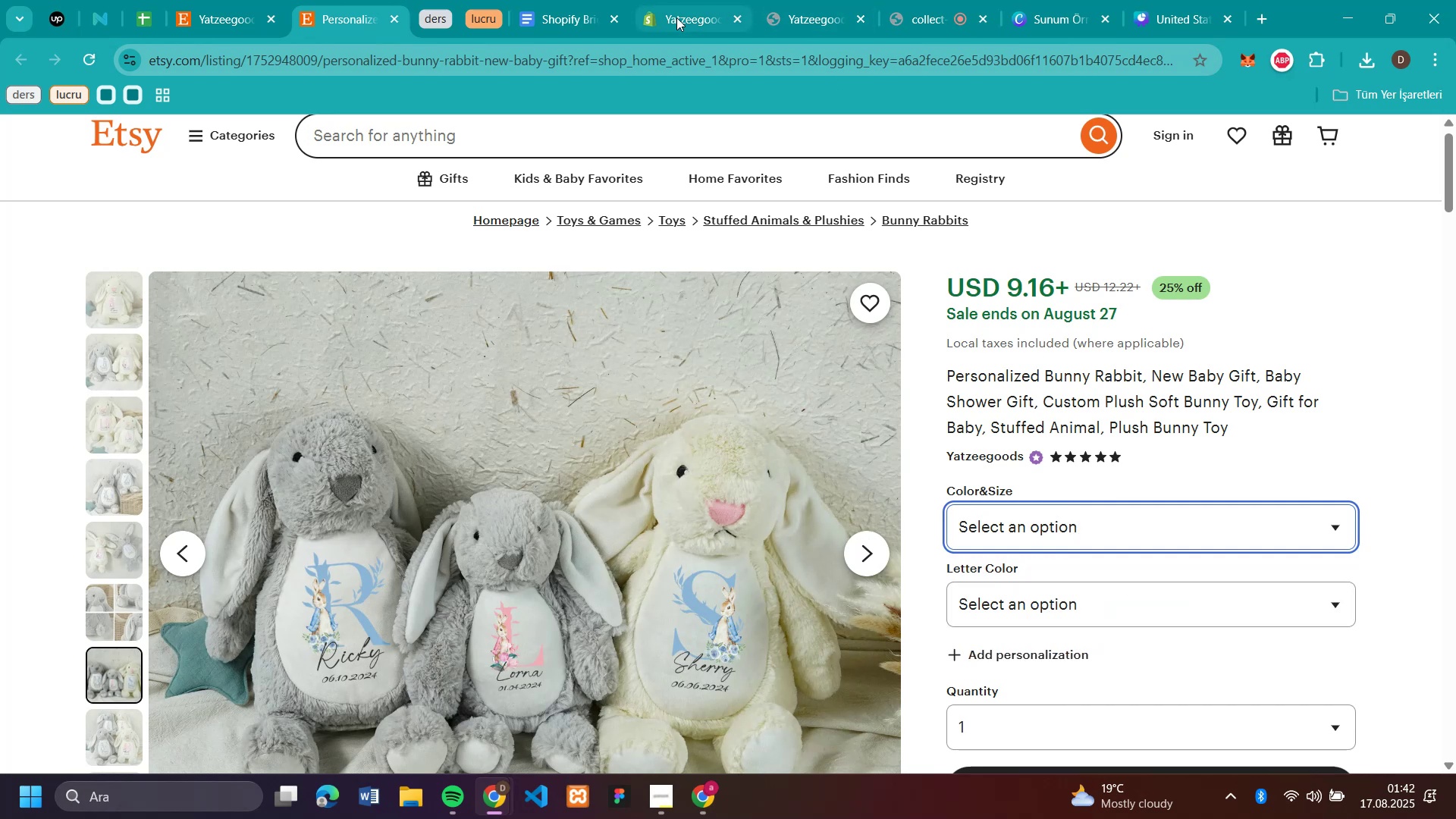 
left_click([676, 14])
 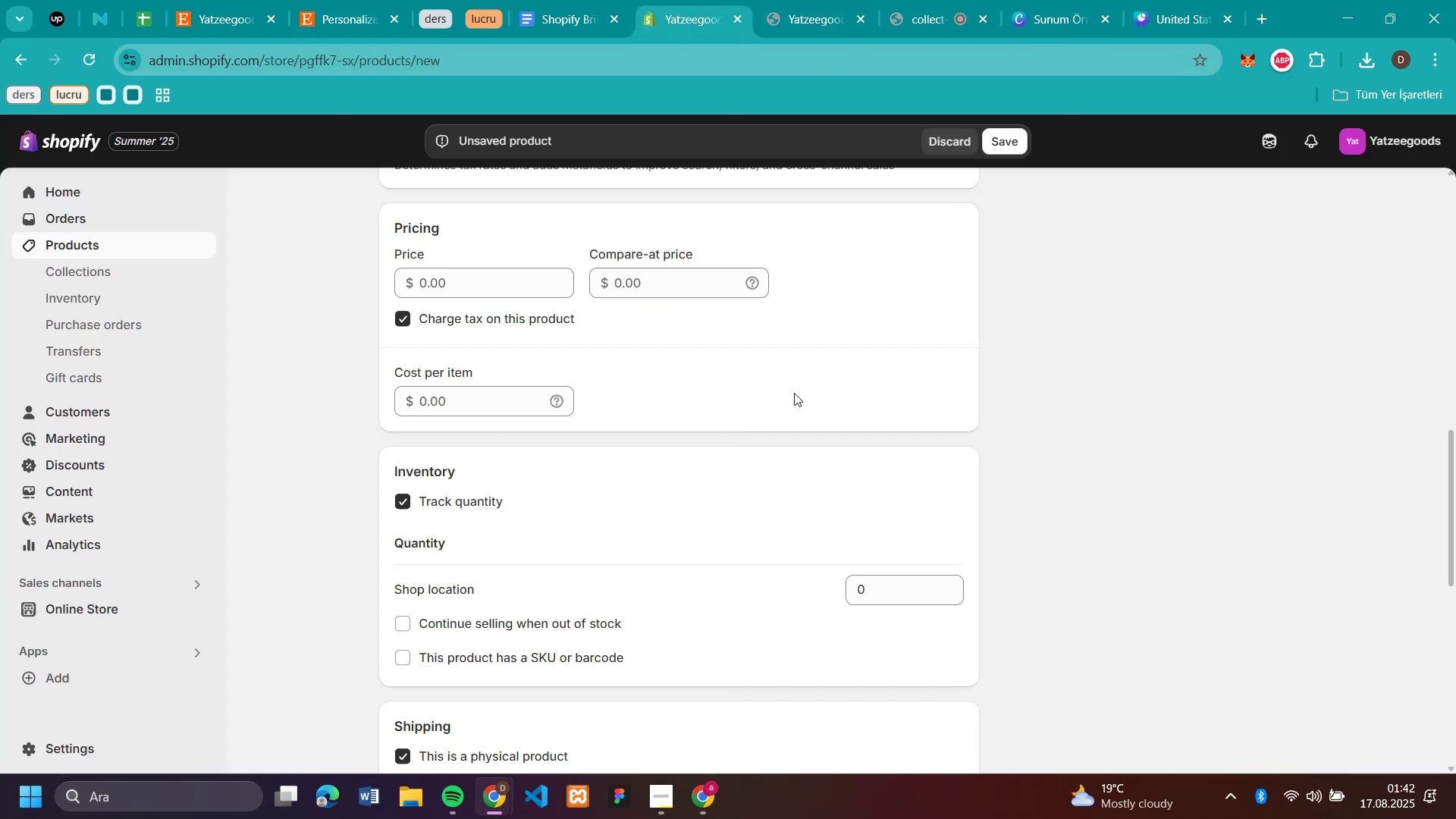 
scroll: coordinate [635, 510], scroll_direction: down, amount: 4.0
 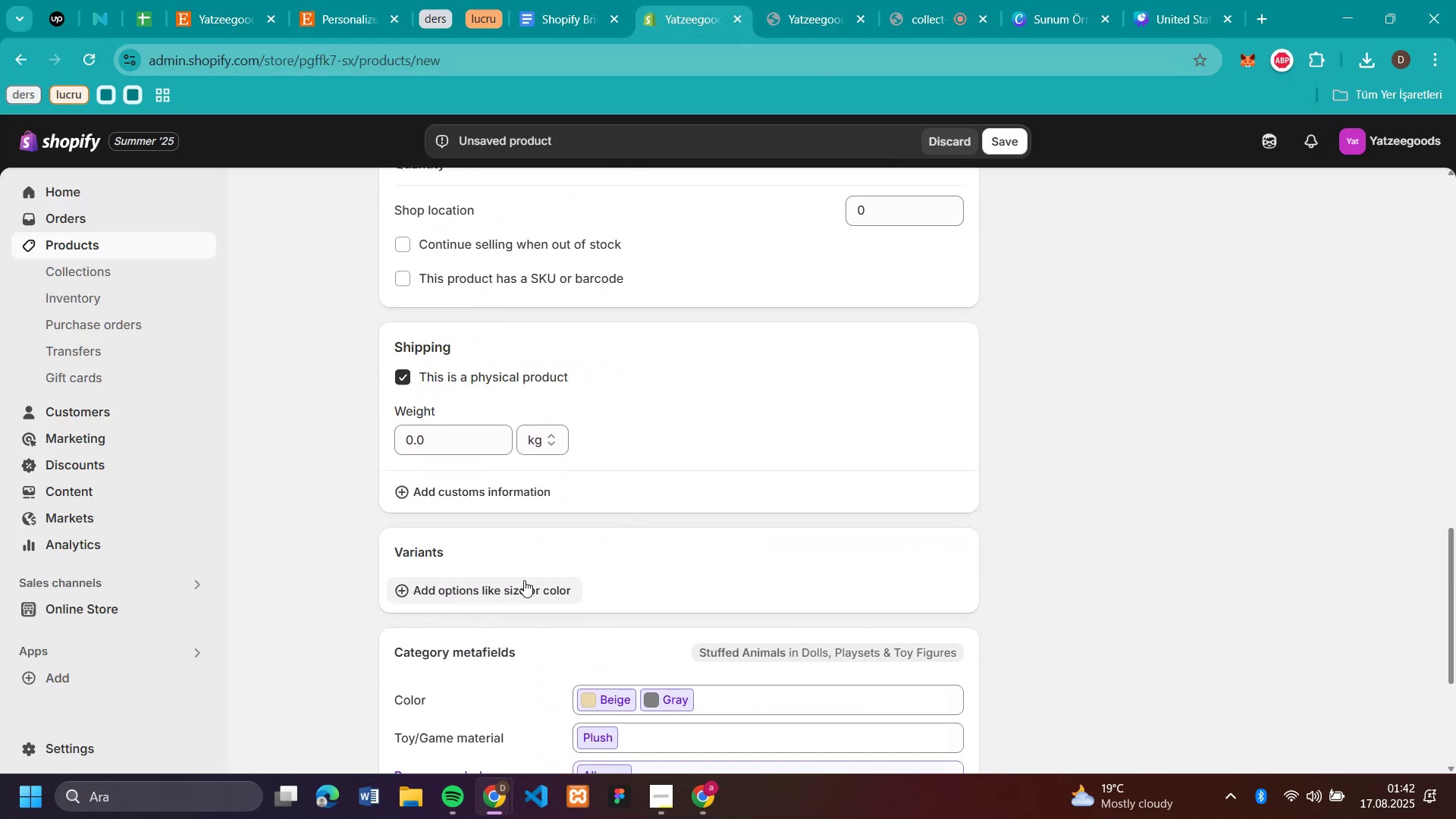 
left_click([525, 582])
 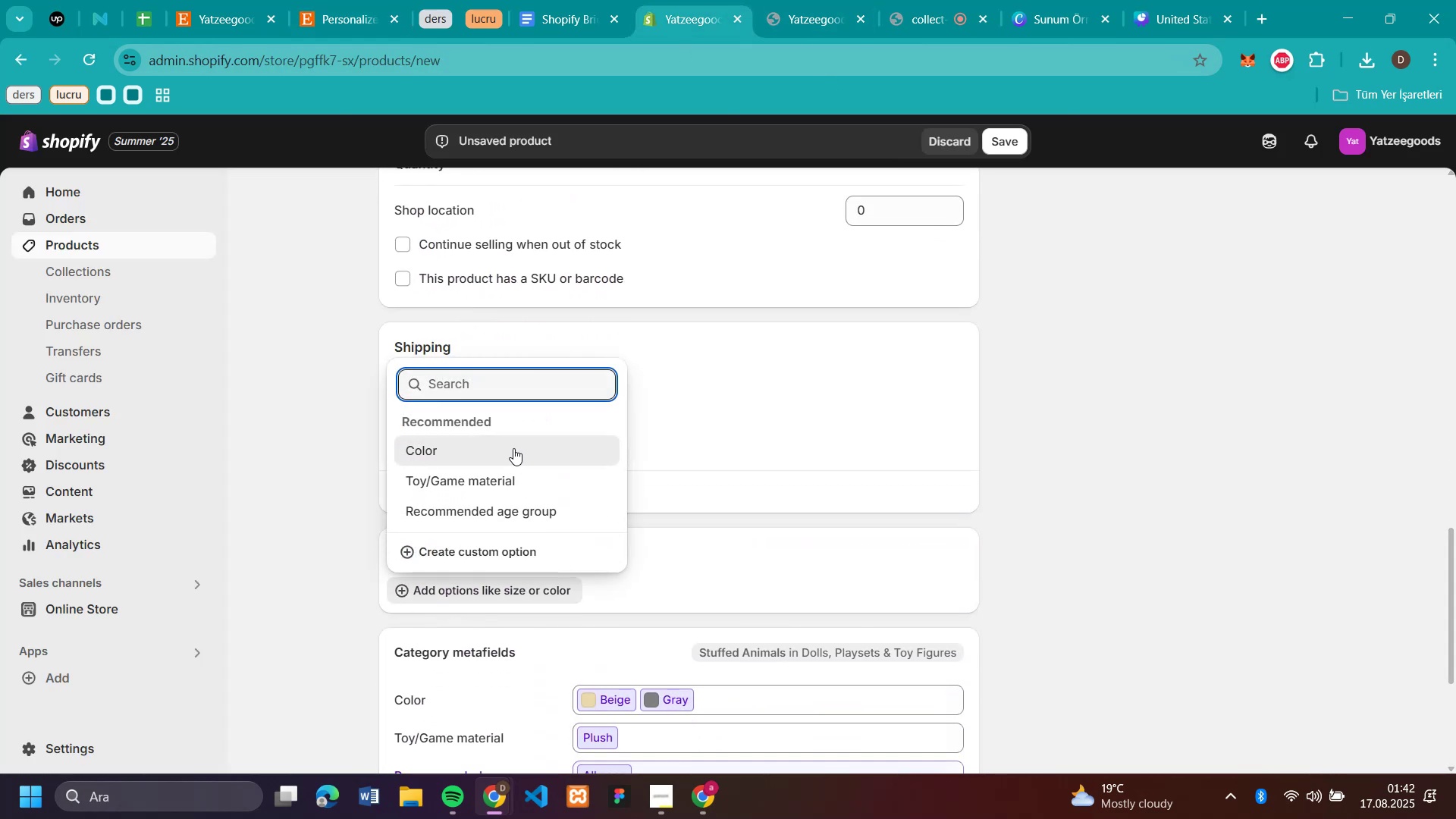 
left_click([523, 548])
 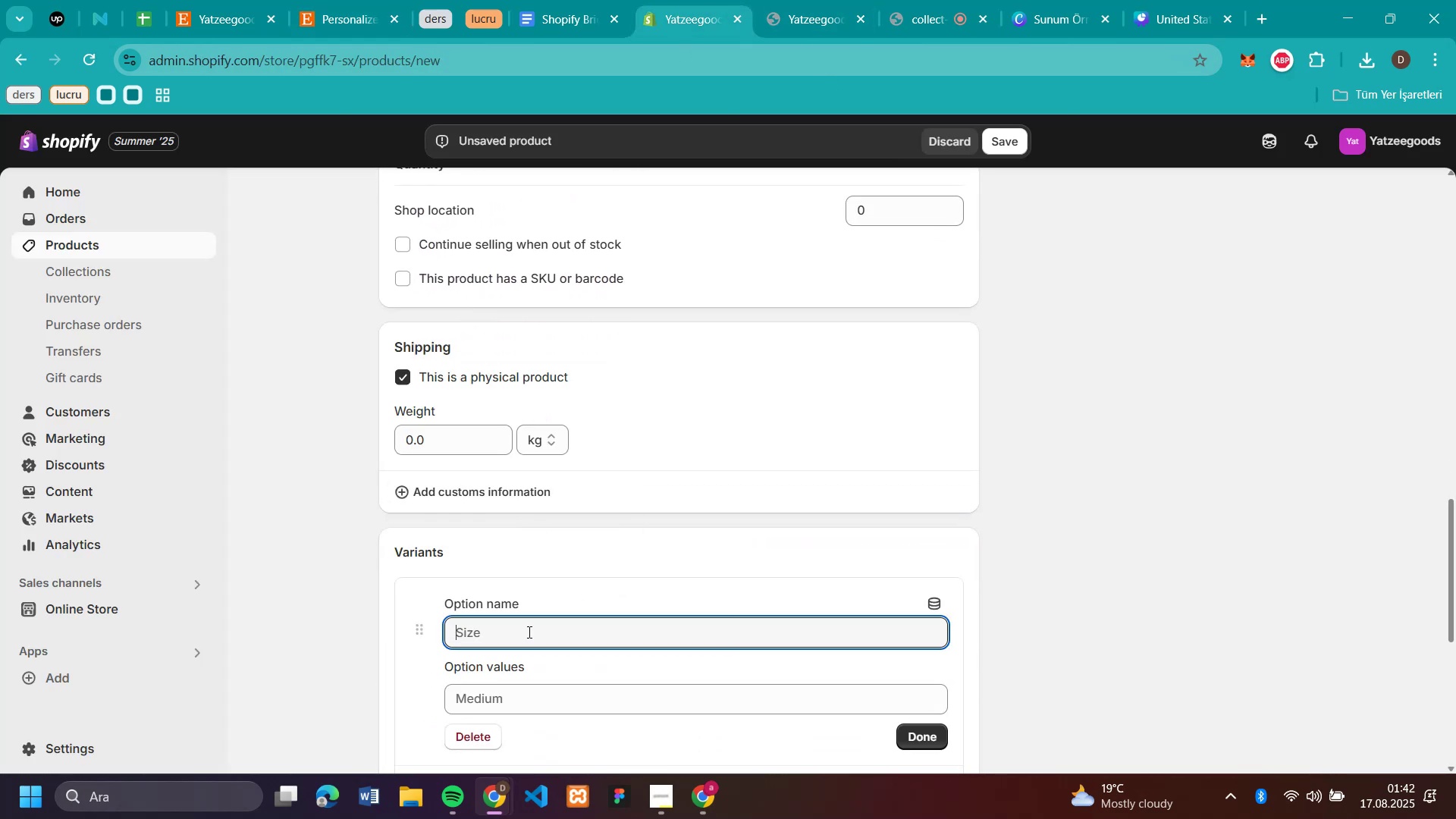 
type(s'zeSL)
 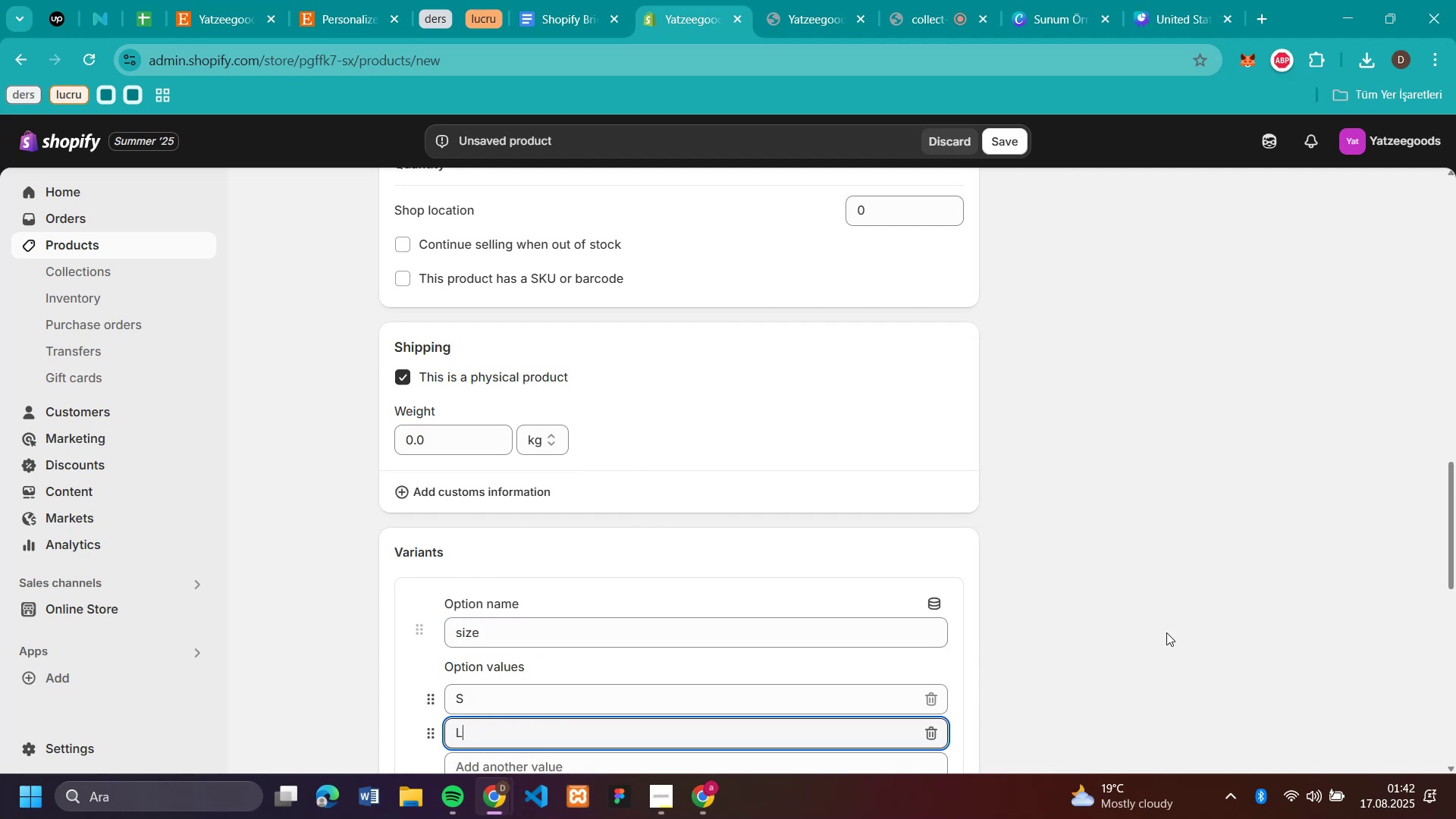 
scroll: coordinate [1167, 632], scroll_direction: down, amount: 2.0
 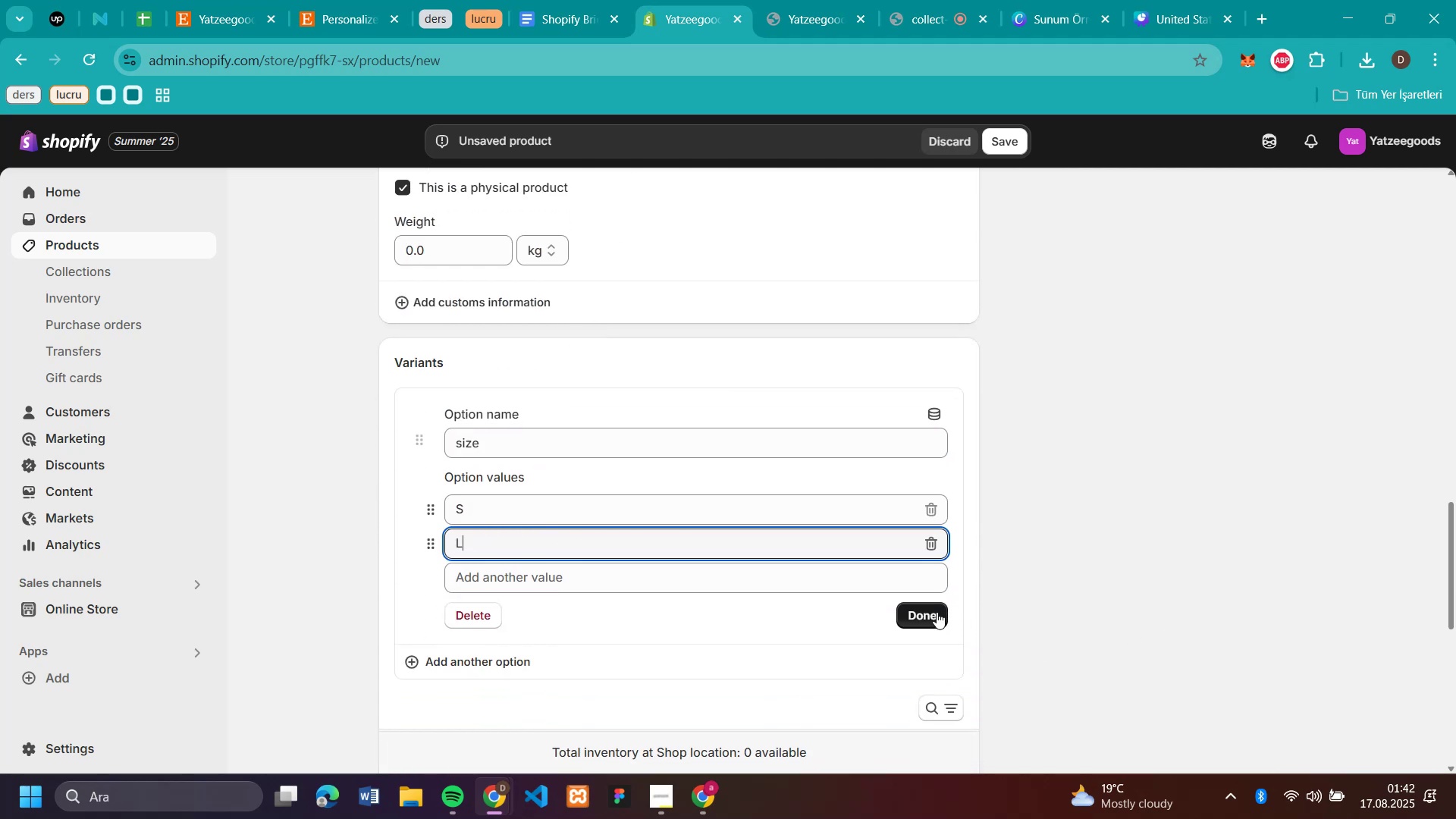 
left_click([934, 615])
 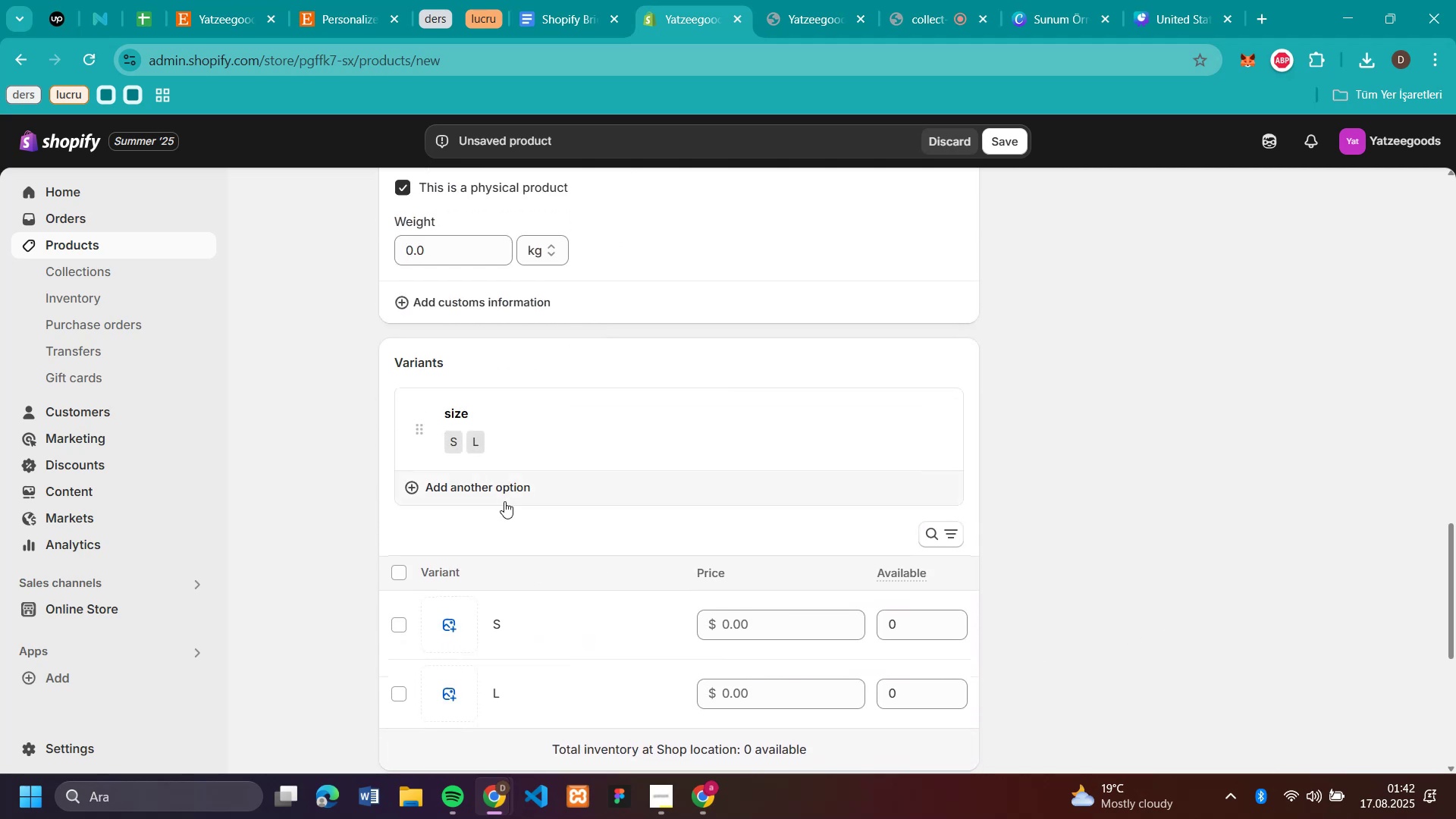 
left_click([504, 496])
 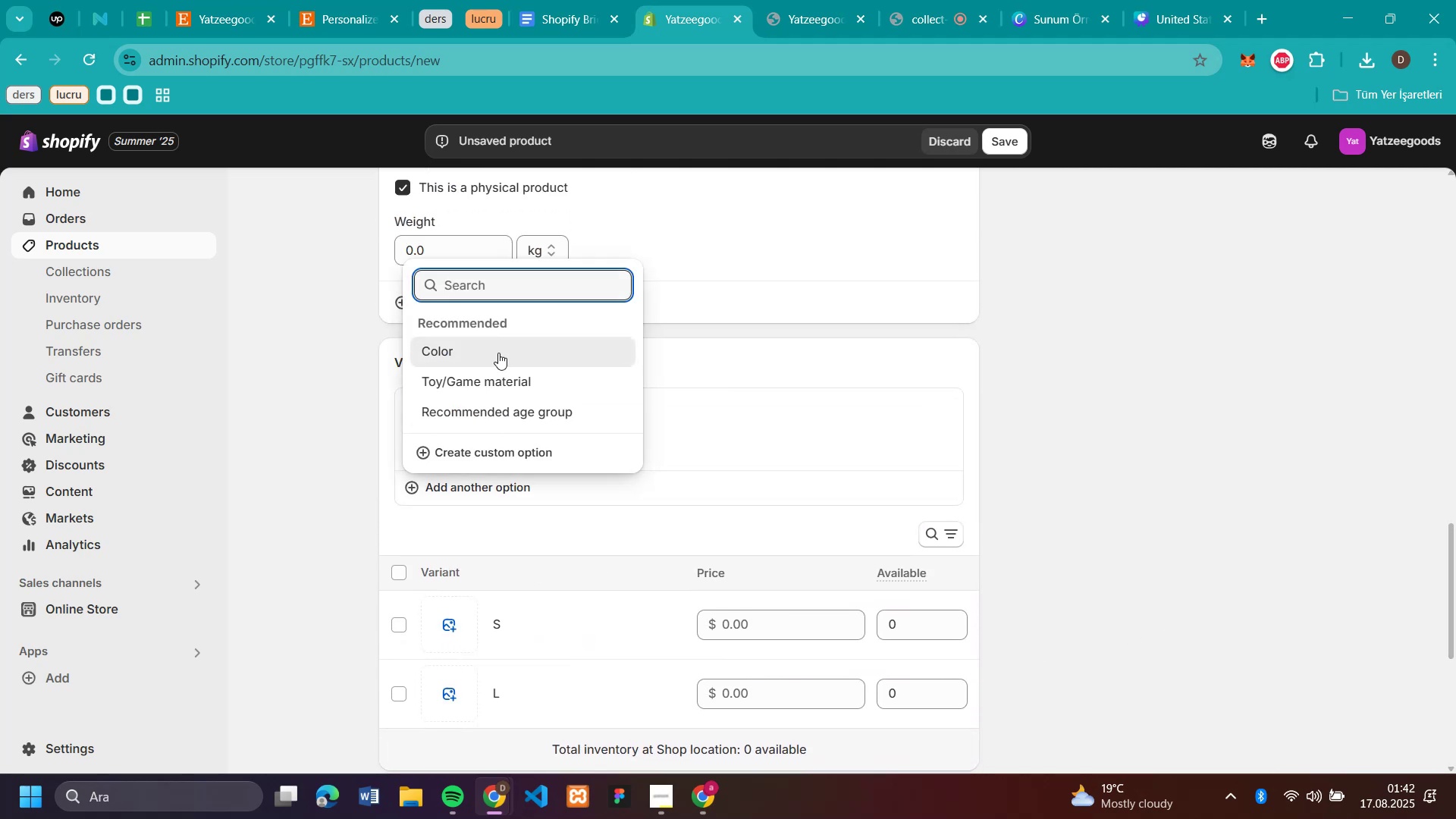 
left_click([498, 350])
 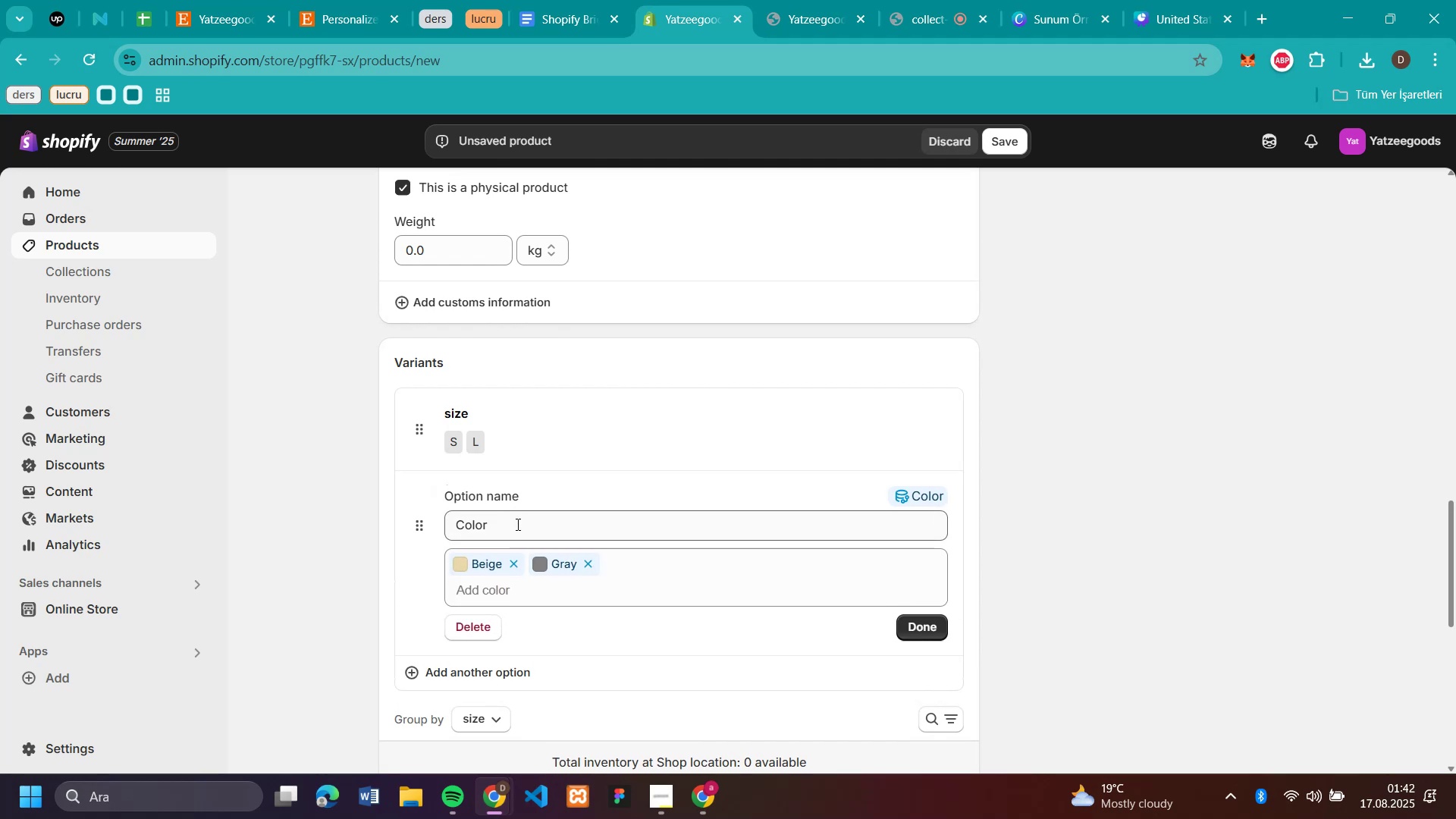 
left_click([451, 564])
 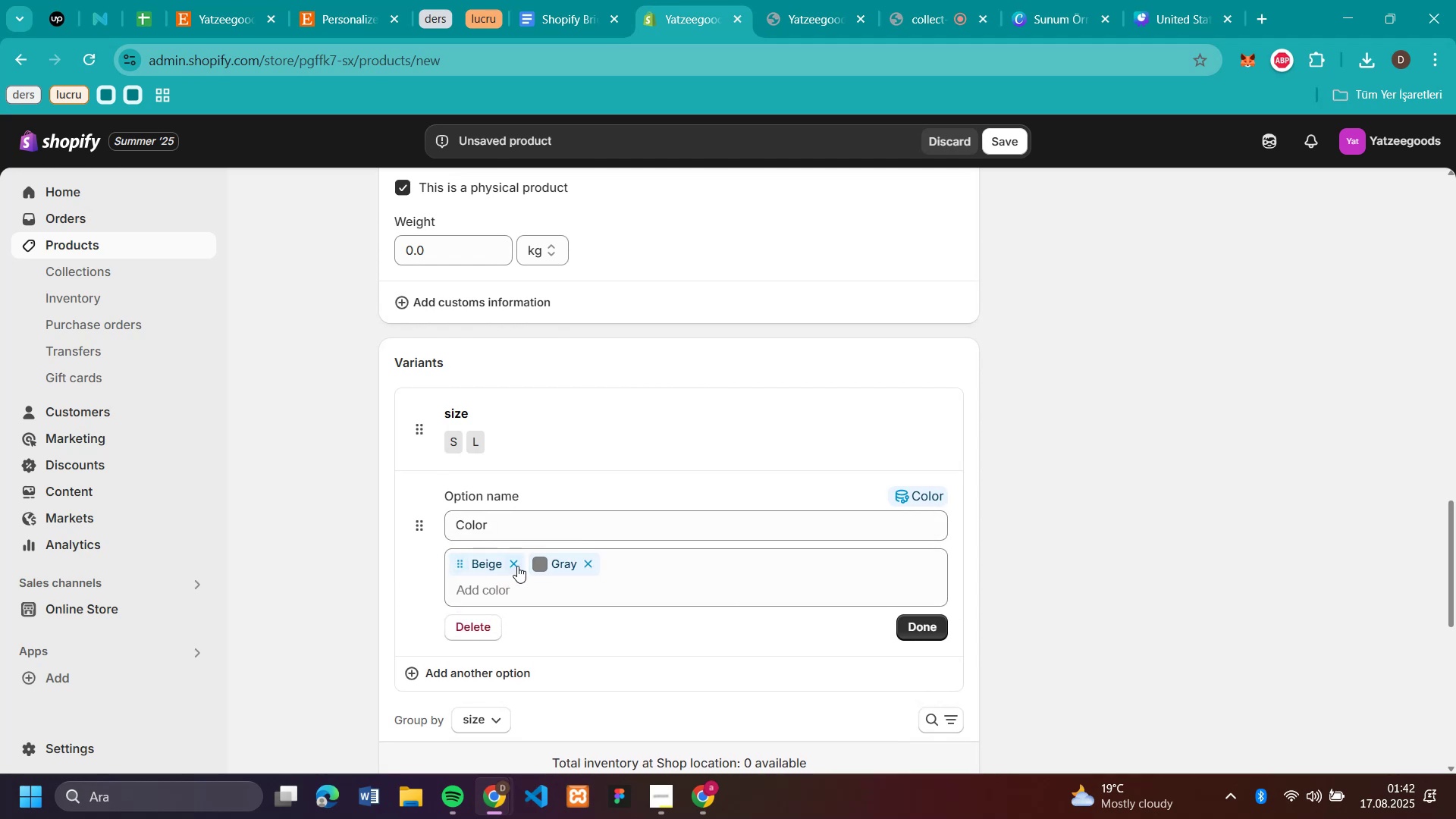 
left_click([518, 566])
 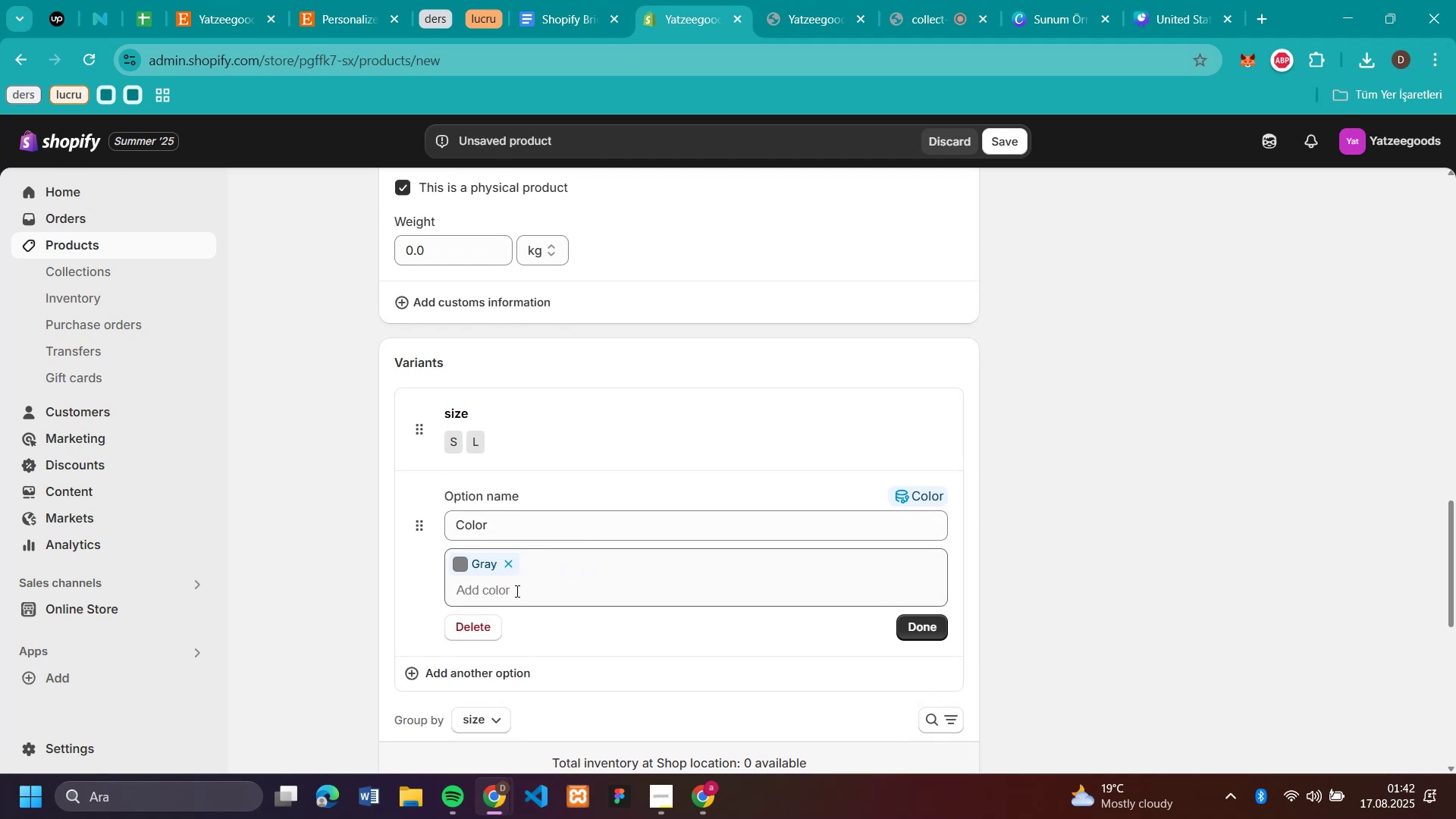 
left_click([516, 591])
 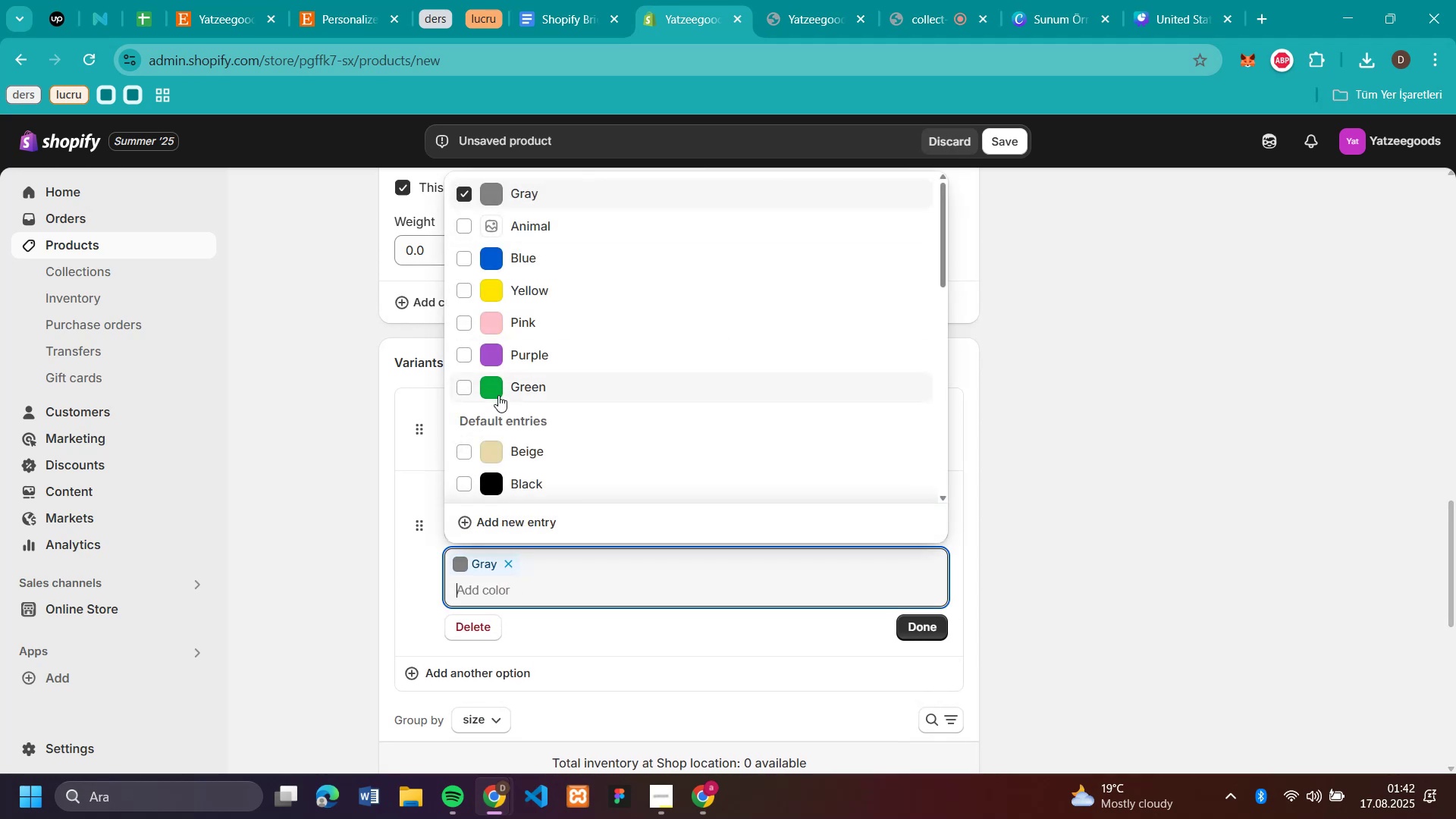 
scroll: coordinate [498, 416], scroll_direction: down, amount: 2.0
 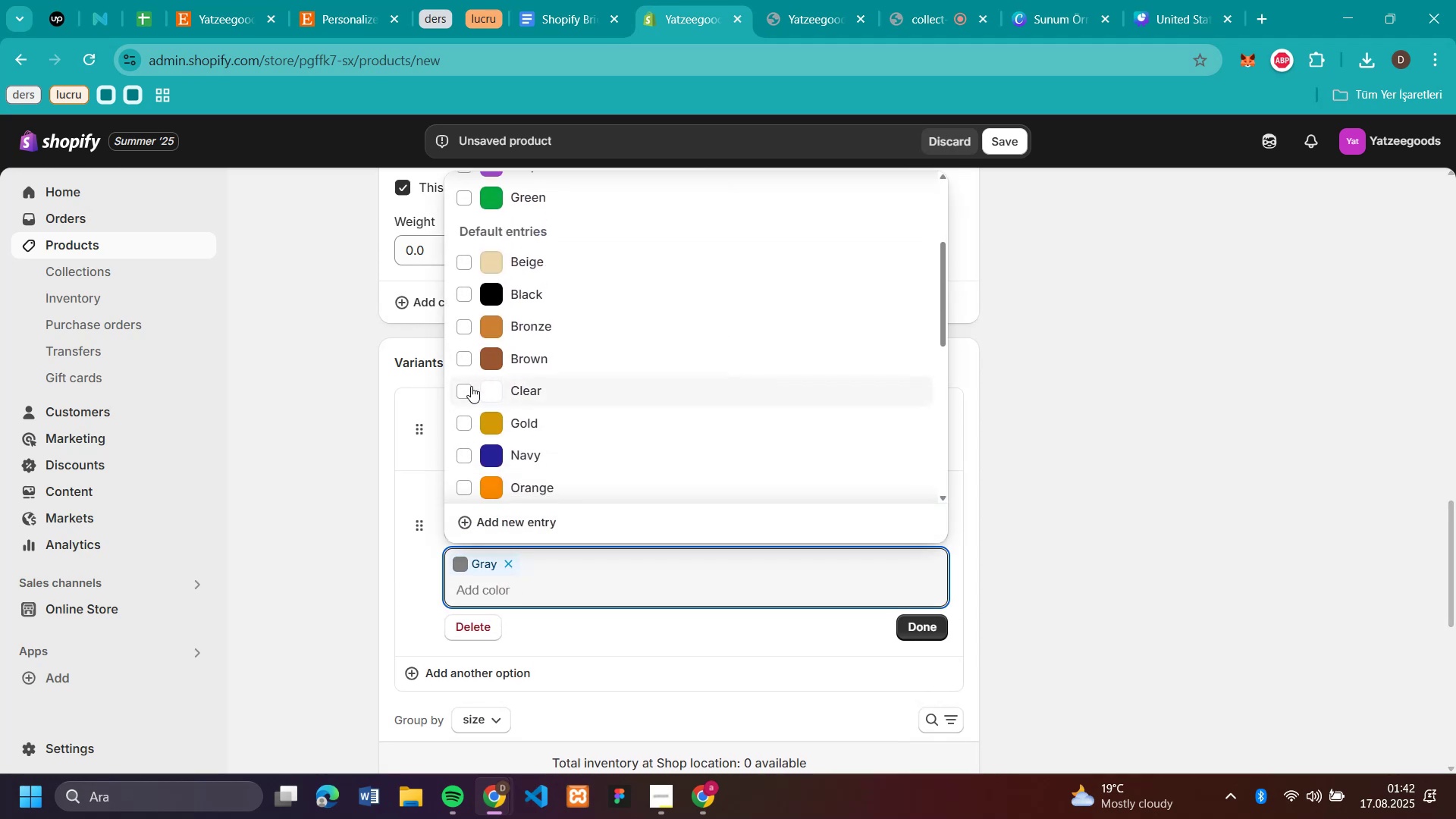 
left_click([470, 388])
 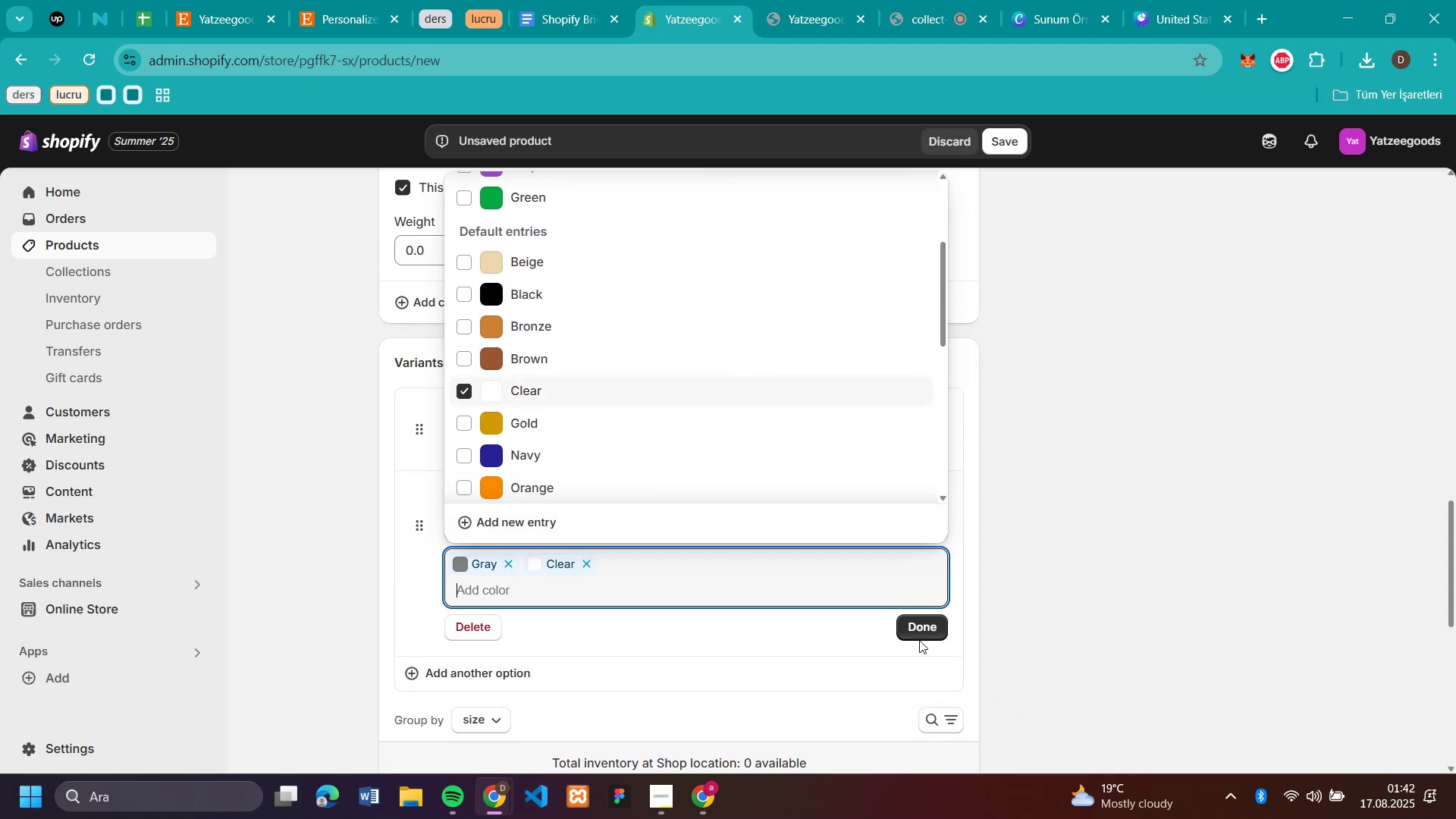 
left_click([921, 635])
 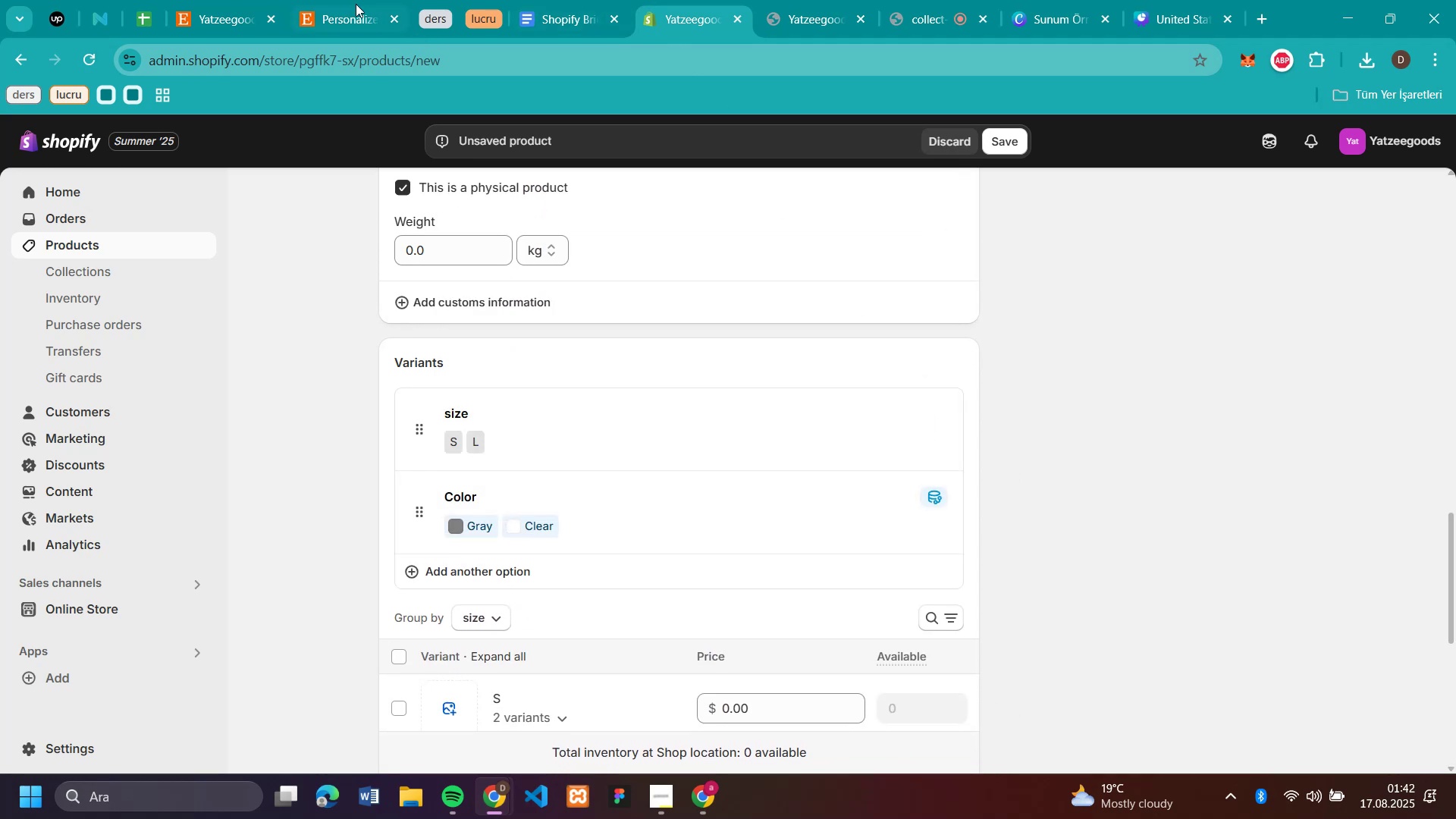 
left_click([340, 20])
 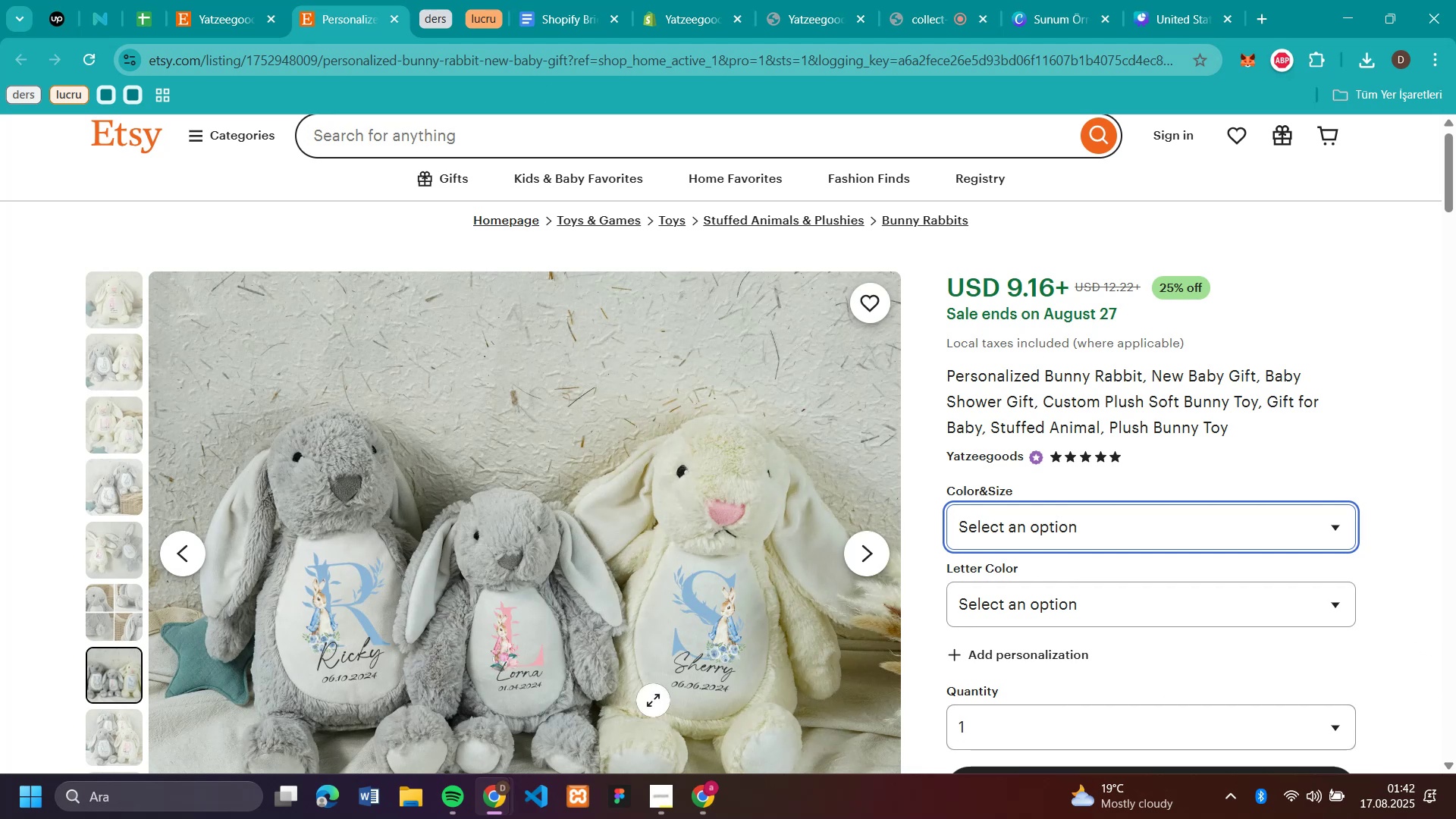 
left_click([1113, 528])
 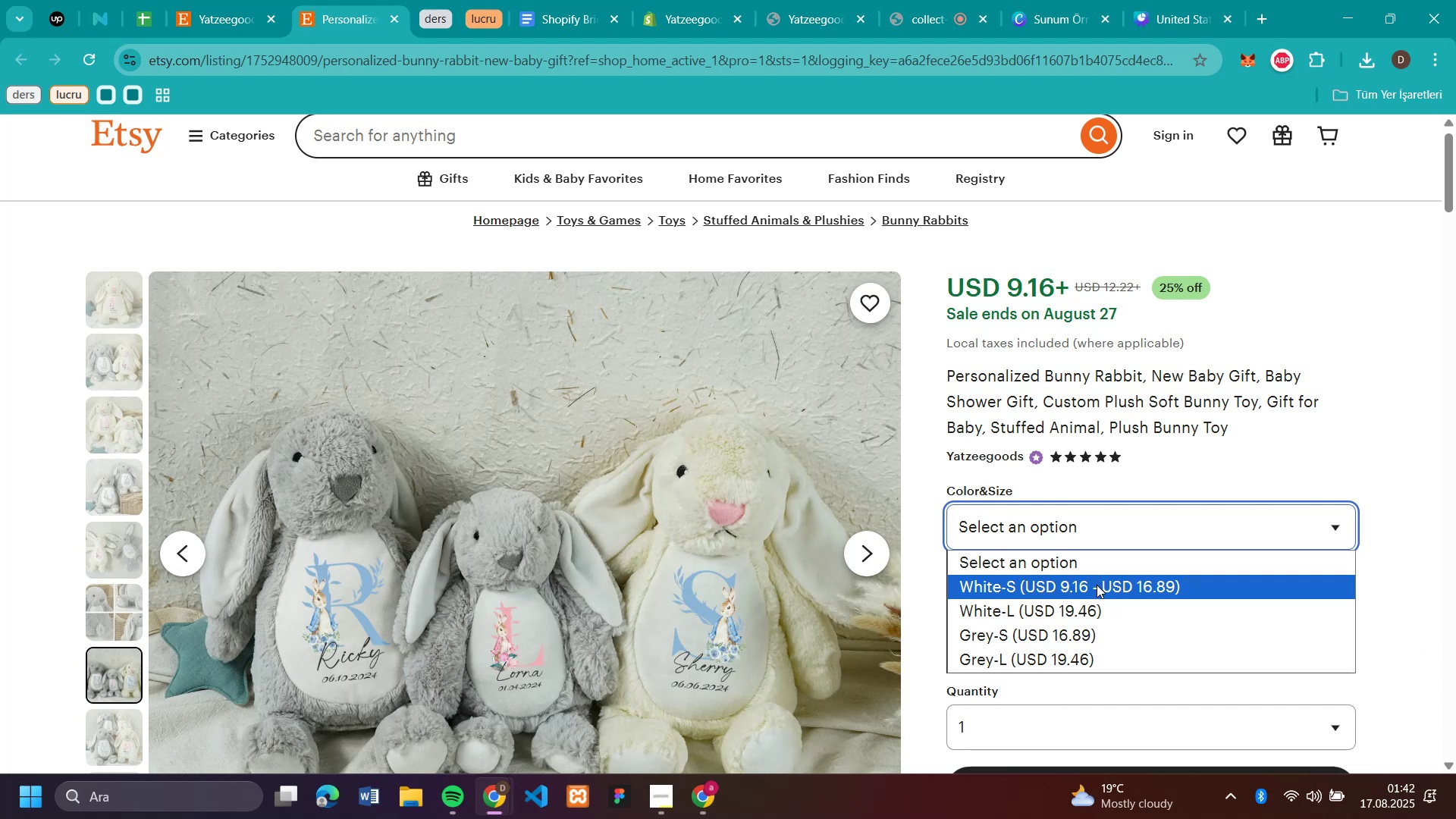 
left_click([1097, 585])
 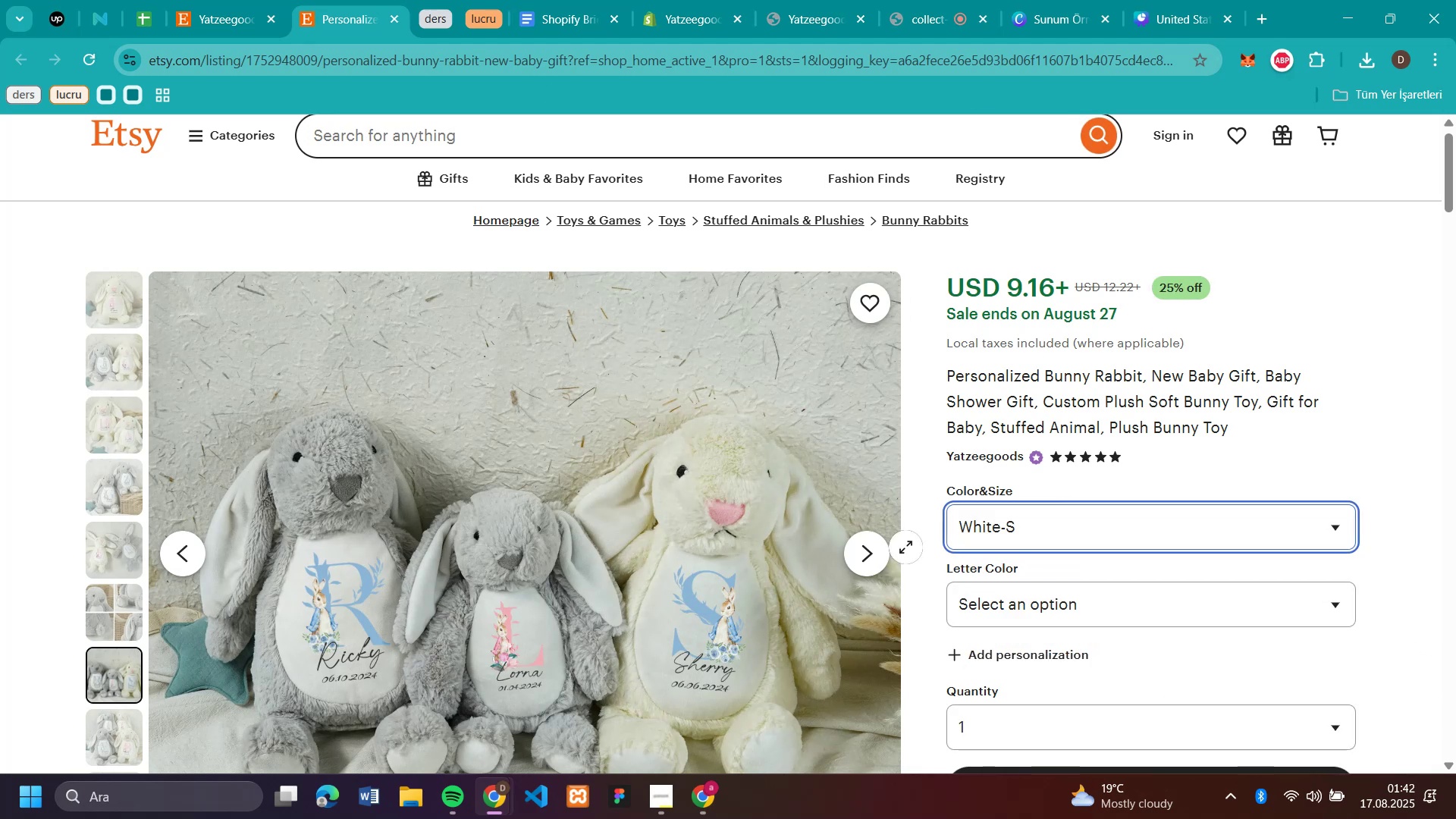 
mouse_move([1003, 611])
 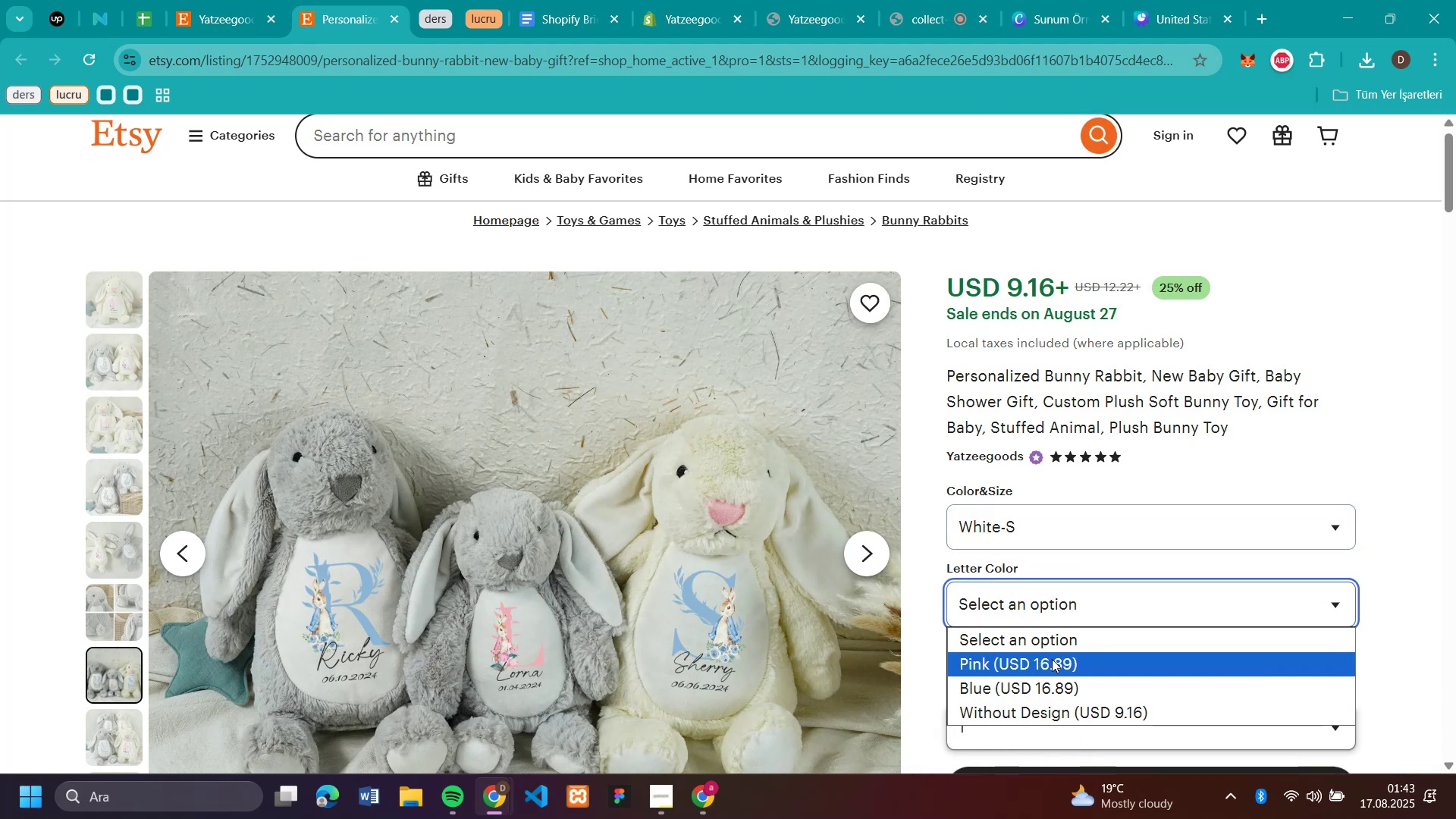 
left_click([1052, 659])
 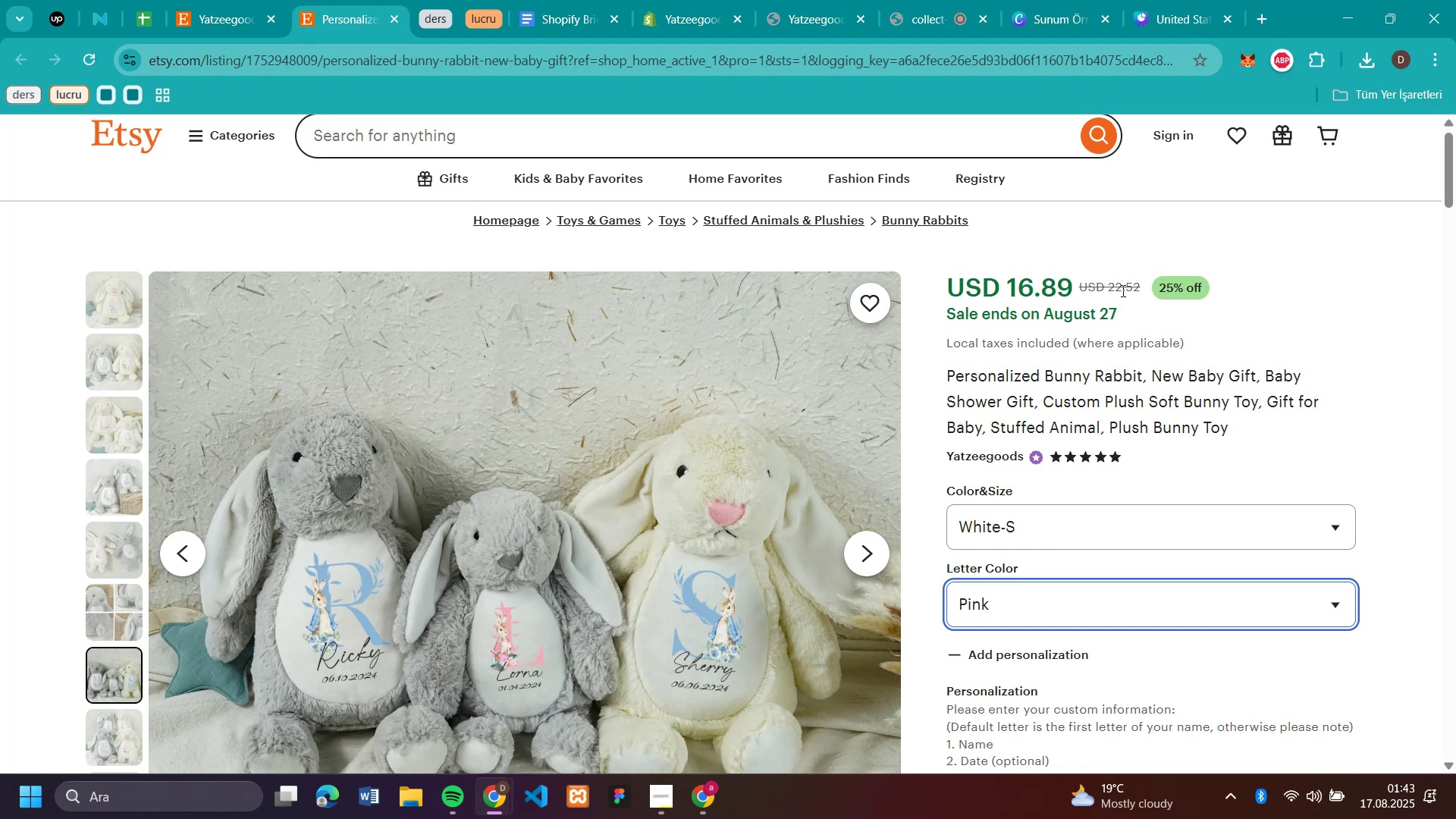 
double_click([1122, 290])
 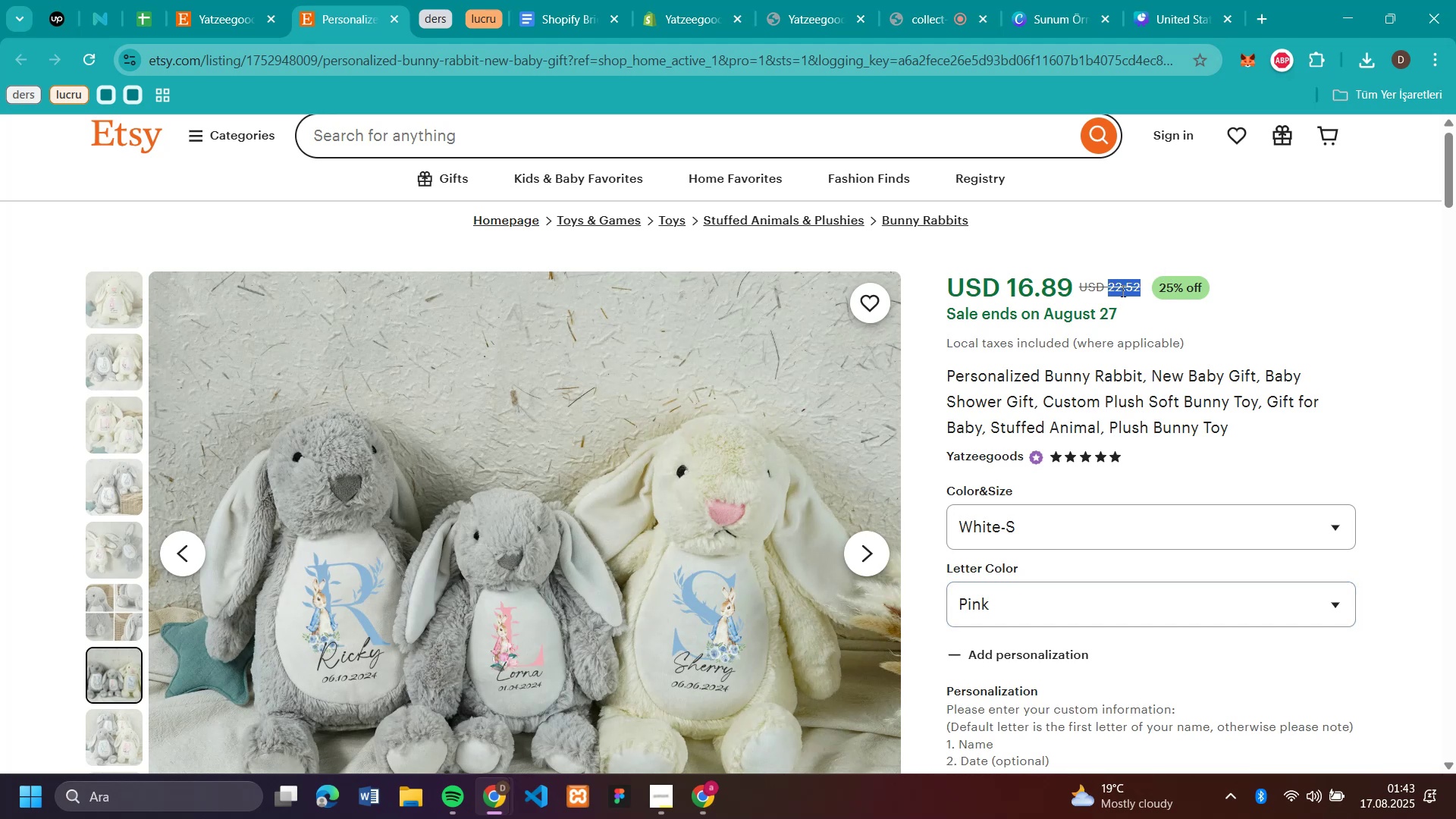 
key(Control+C)
 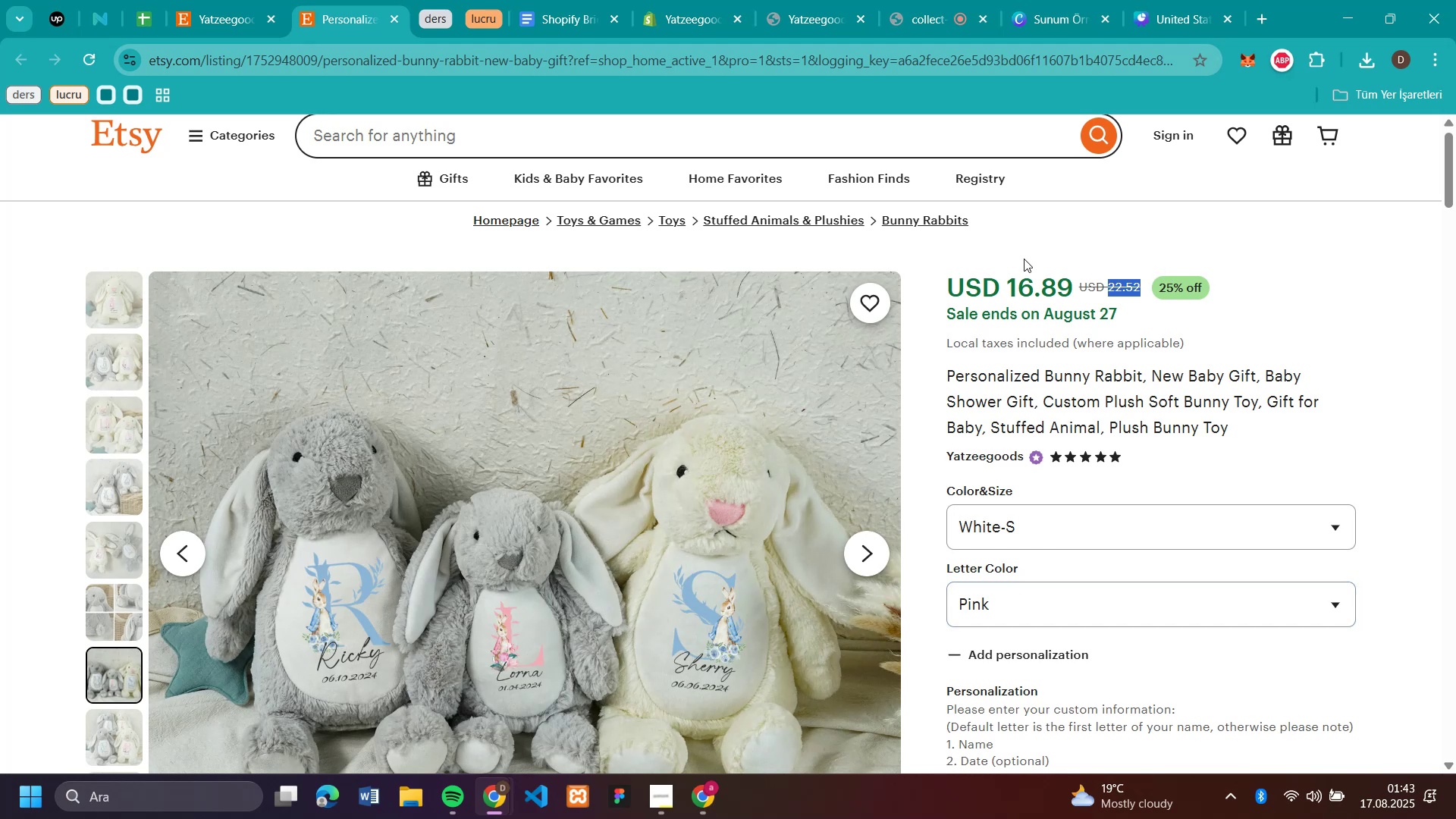 
key(CapsLock)
 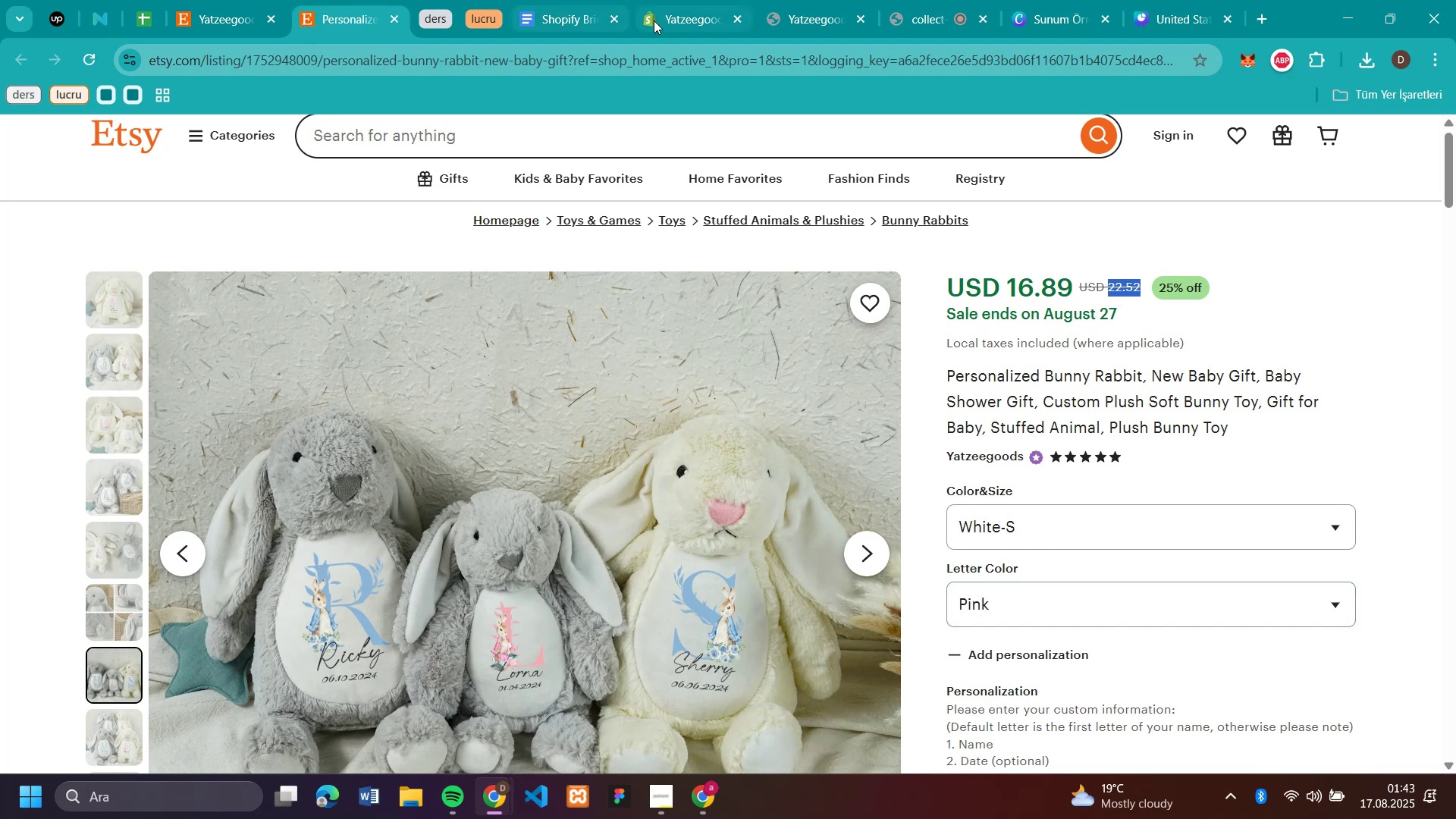 
left_click([693, 31])
 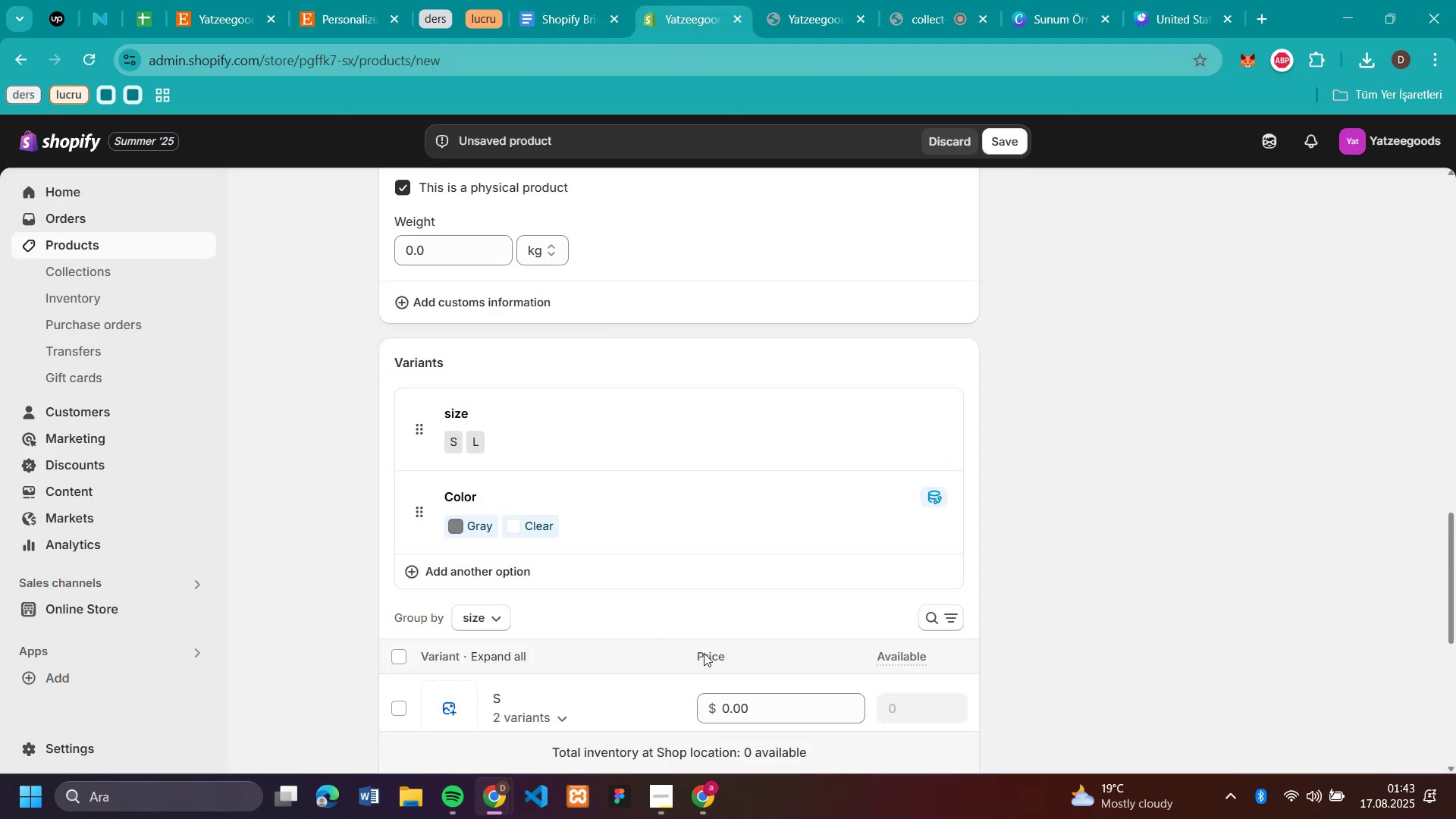 
scroll: coordinate [743, 659], scroll_direction: down, amount: 3.0
 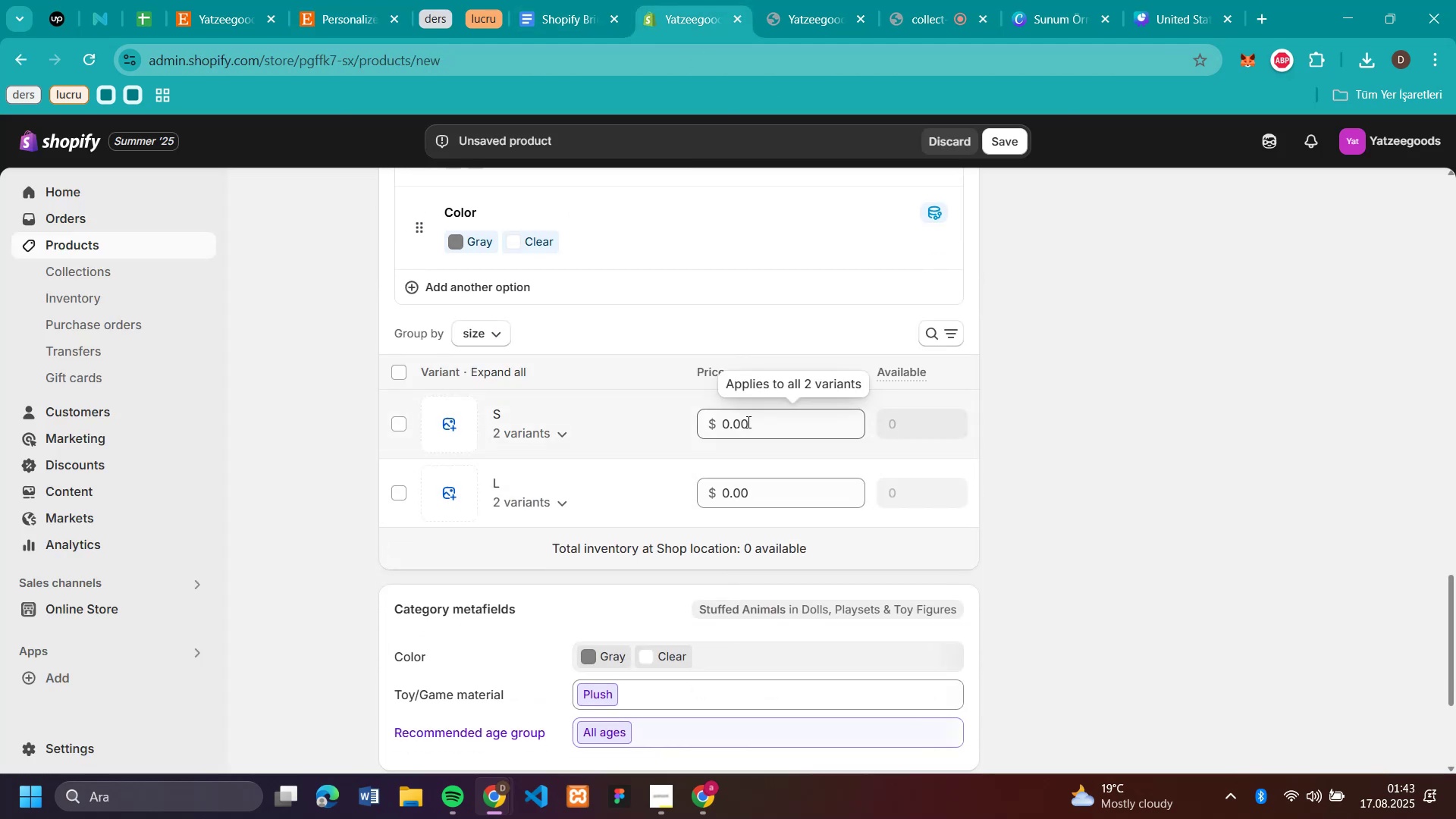 
left_click([748, 421])
 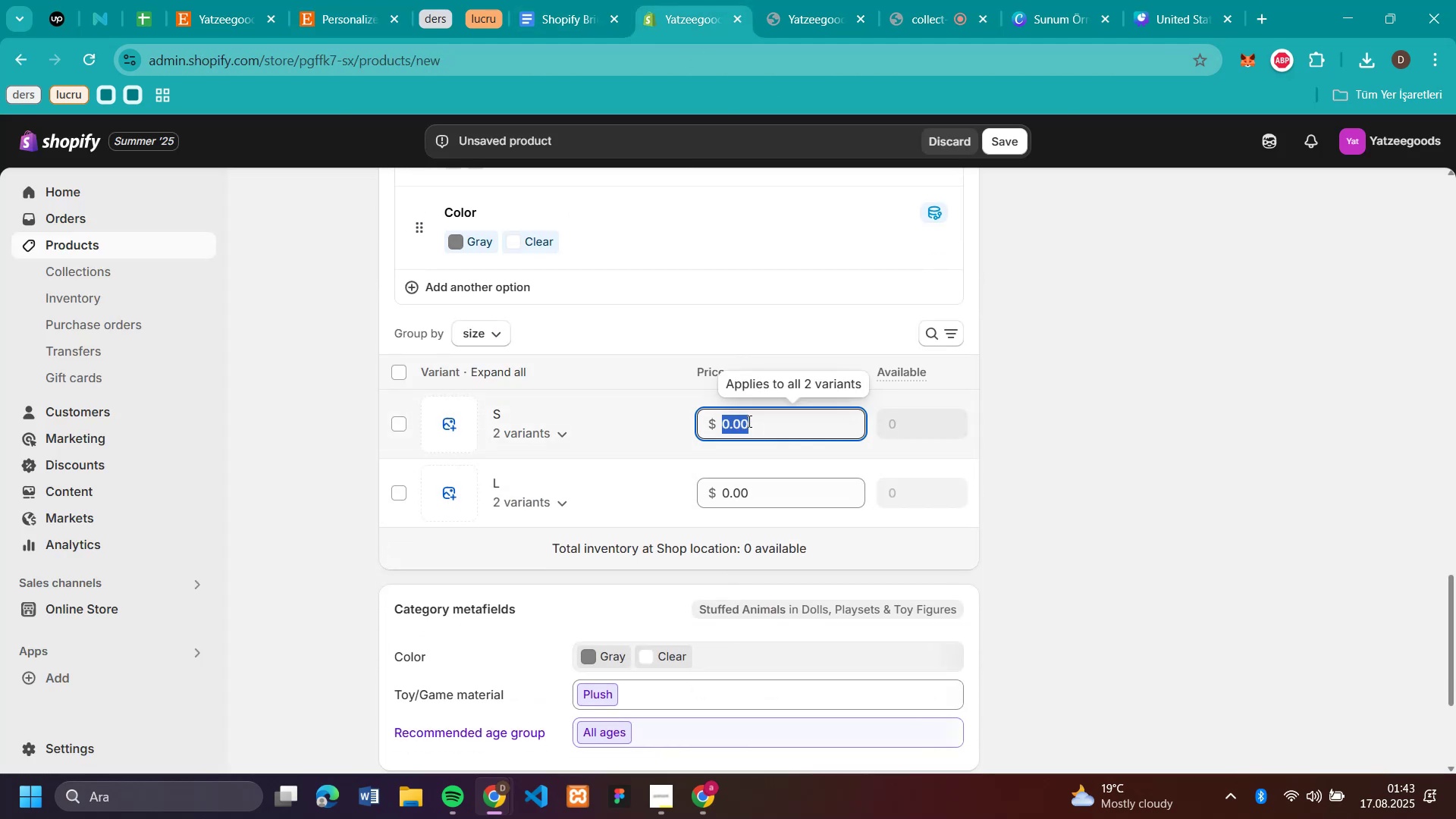 
key(Control+V)
 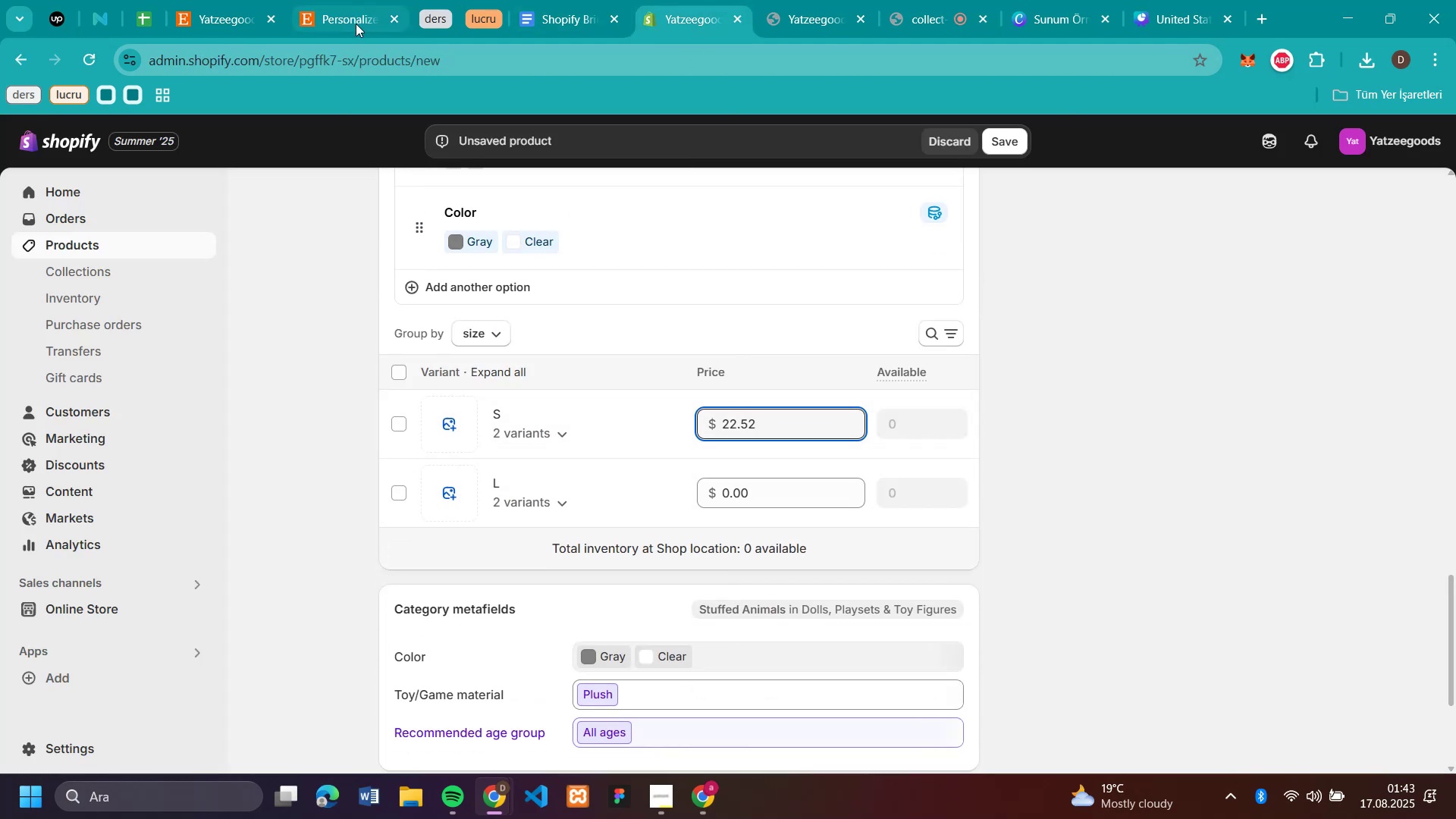 
left_click([350, 24])
 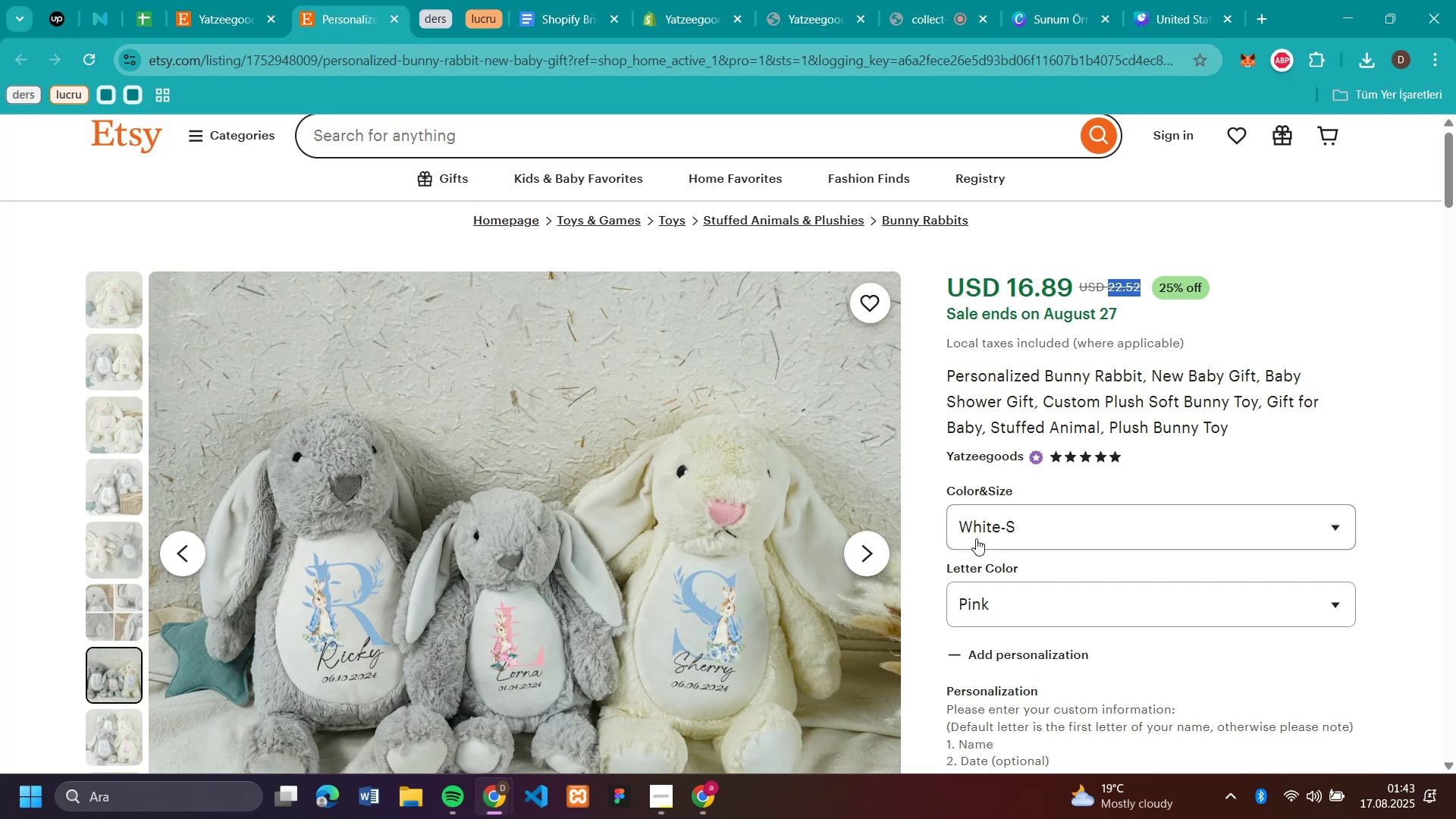 
left_click([976, 538])
 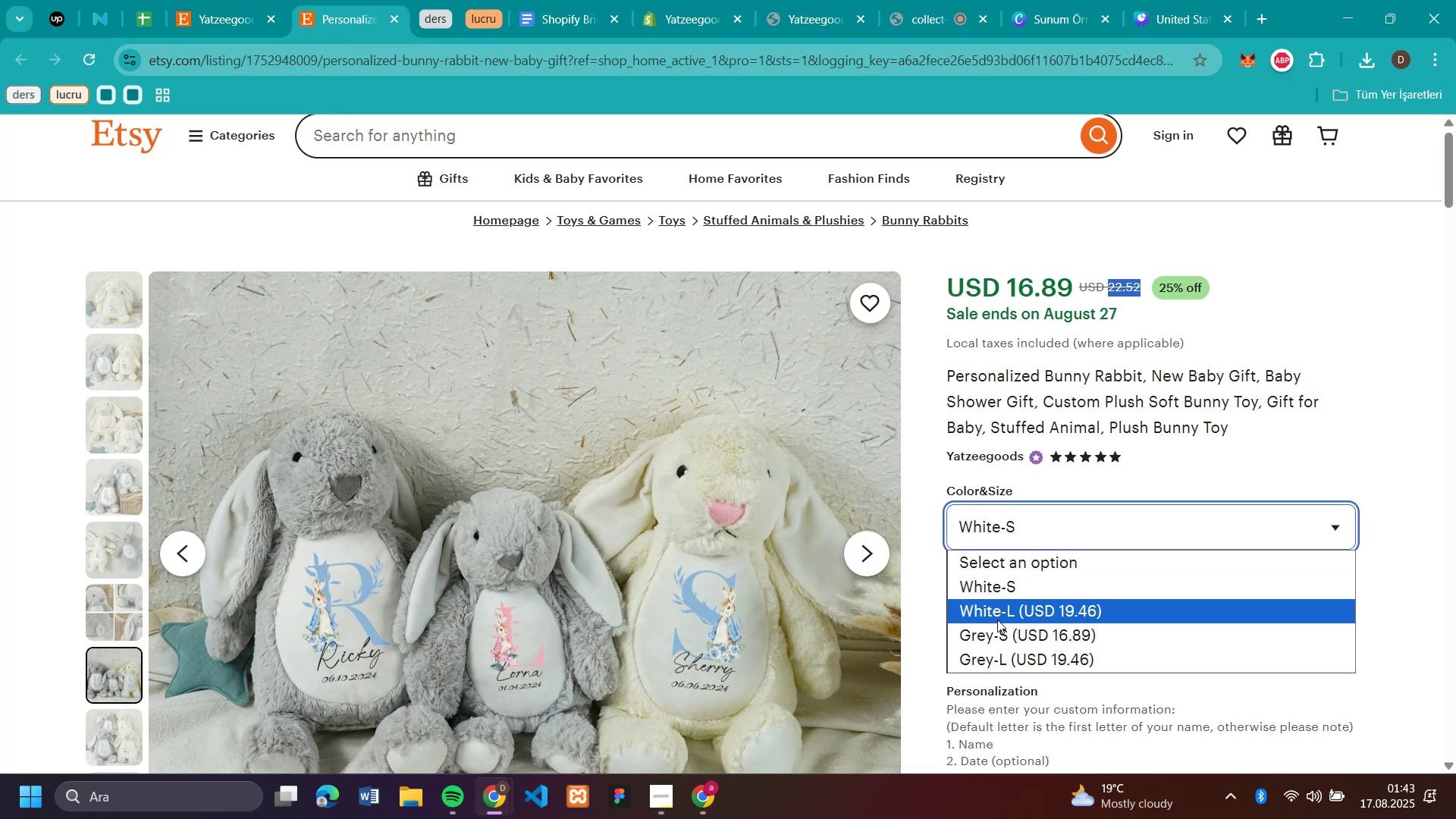 
left_click([997, 620])
 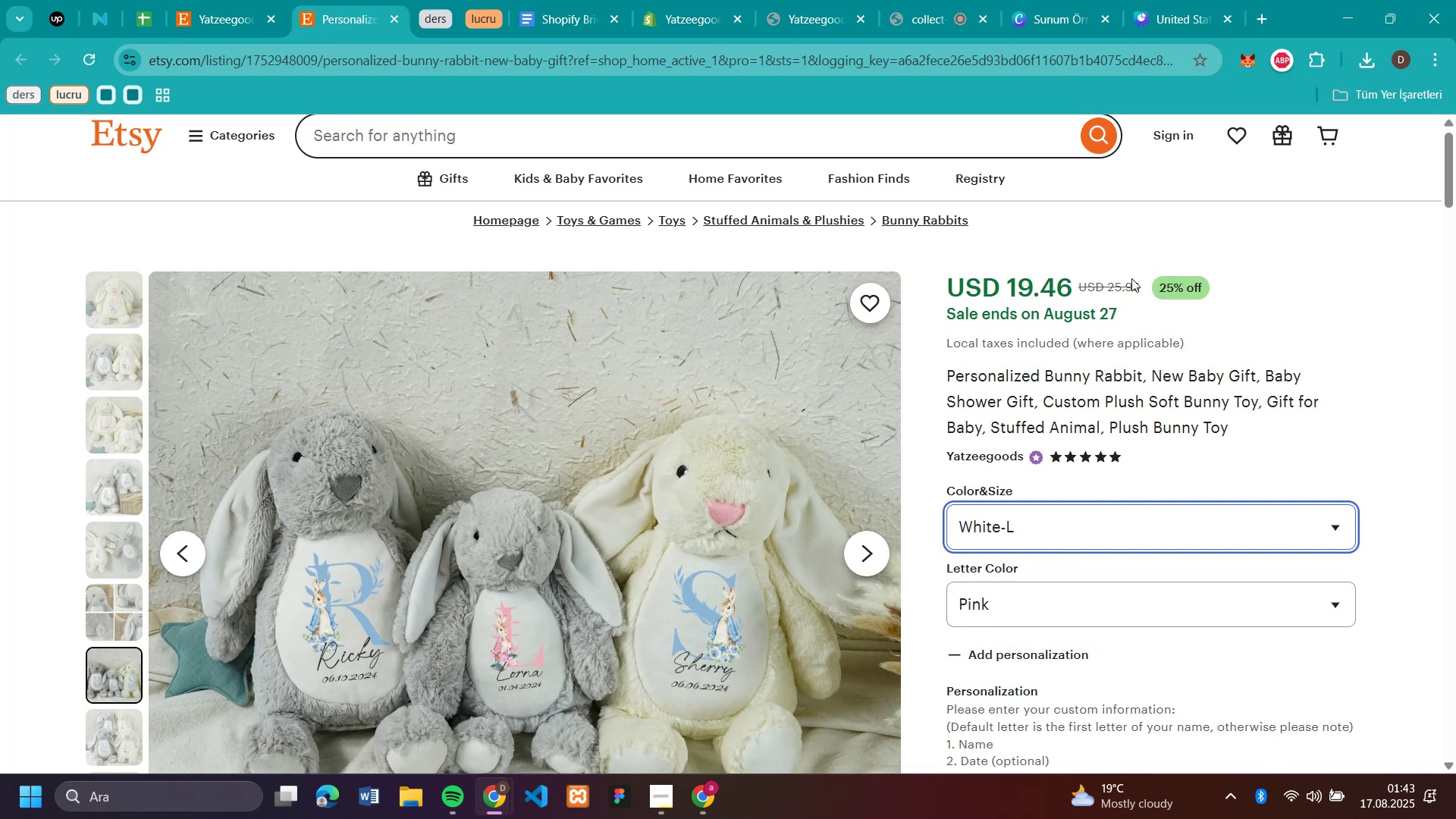 
left_click([1131, 278])
 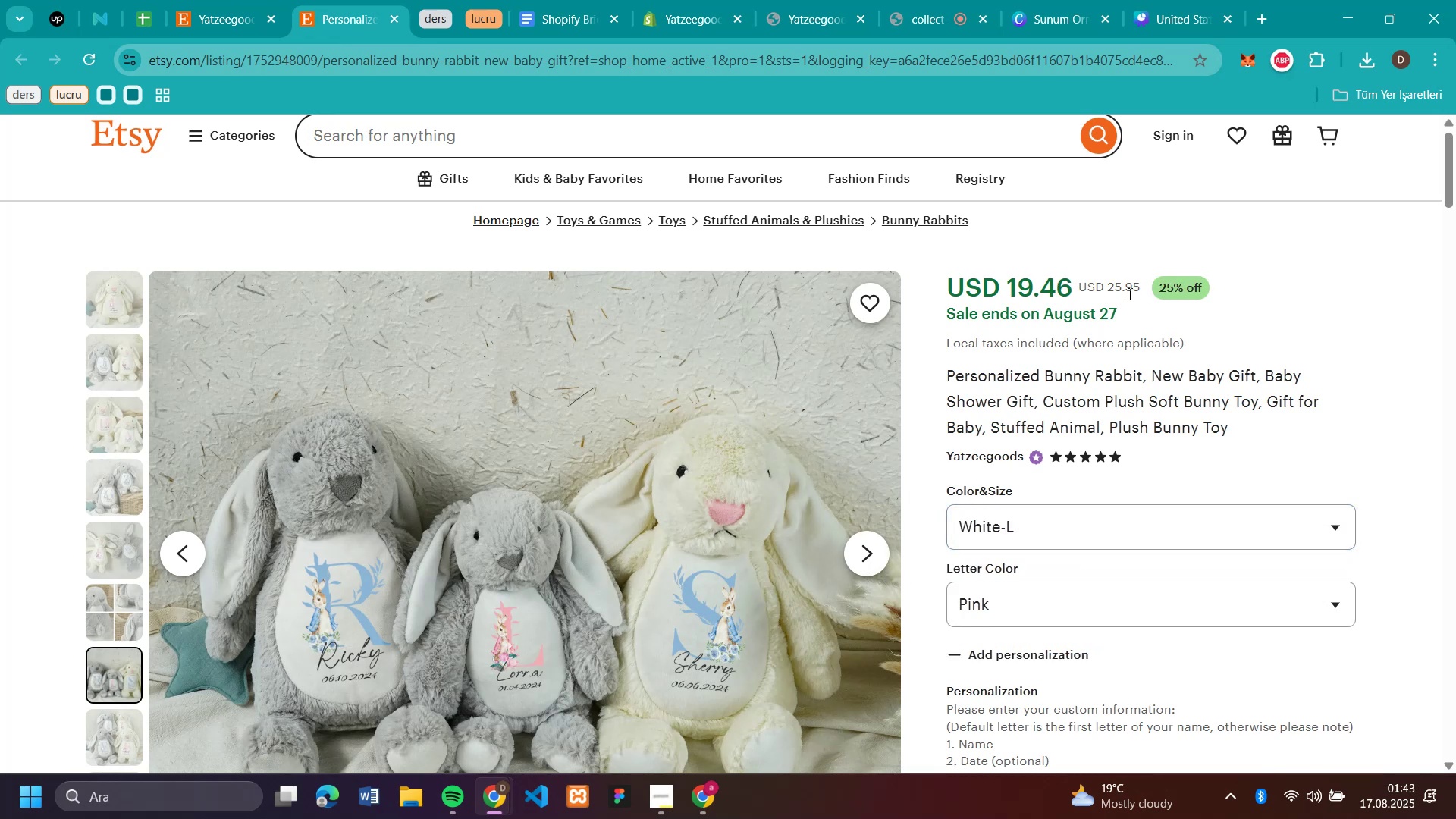 
double_click([1128, 293])
 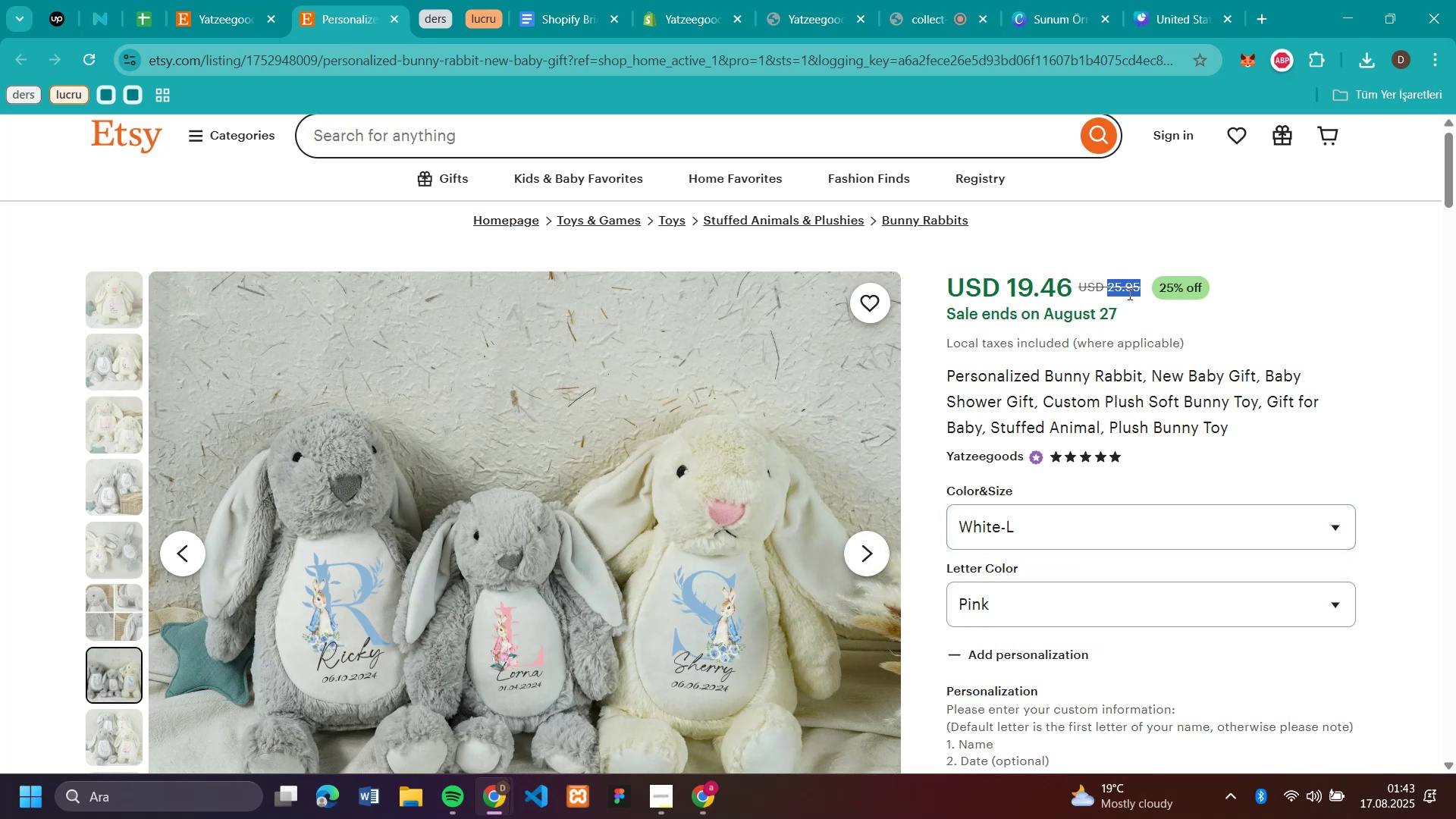 
key(Control+C)
 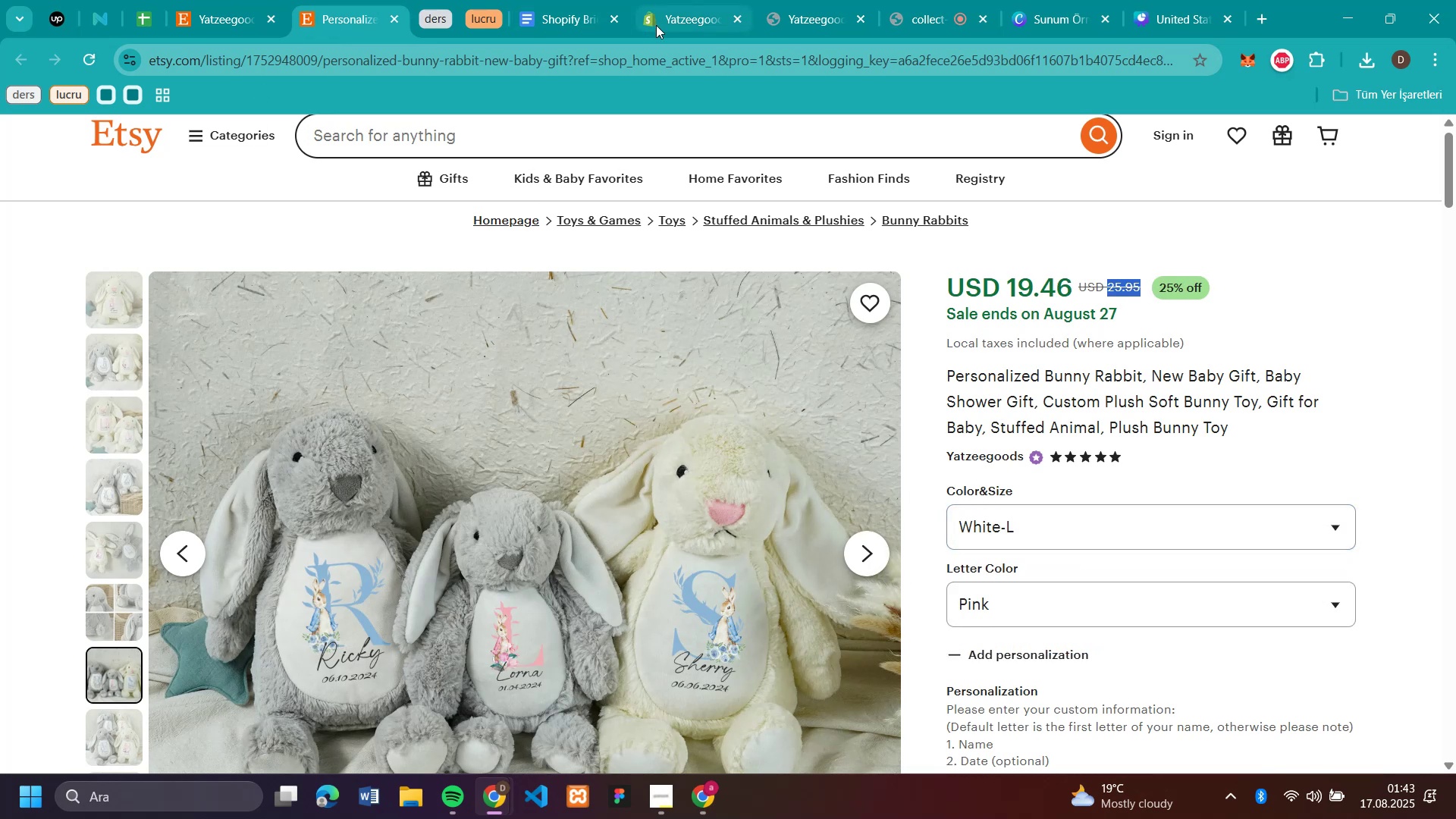 
left_click([667, 25])
 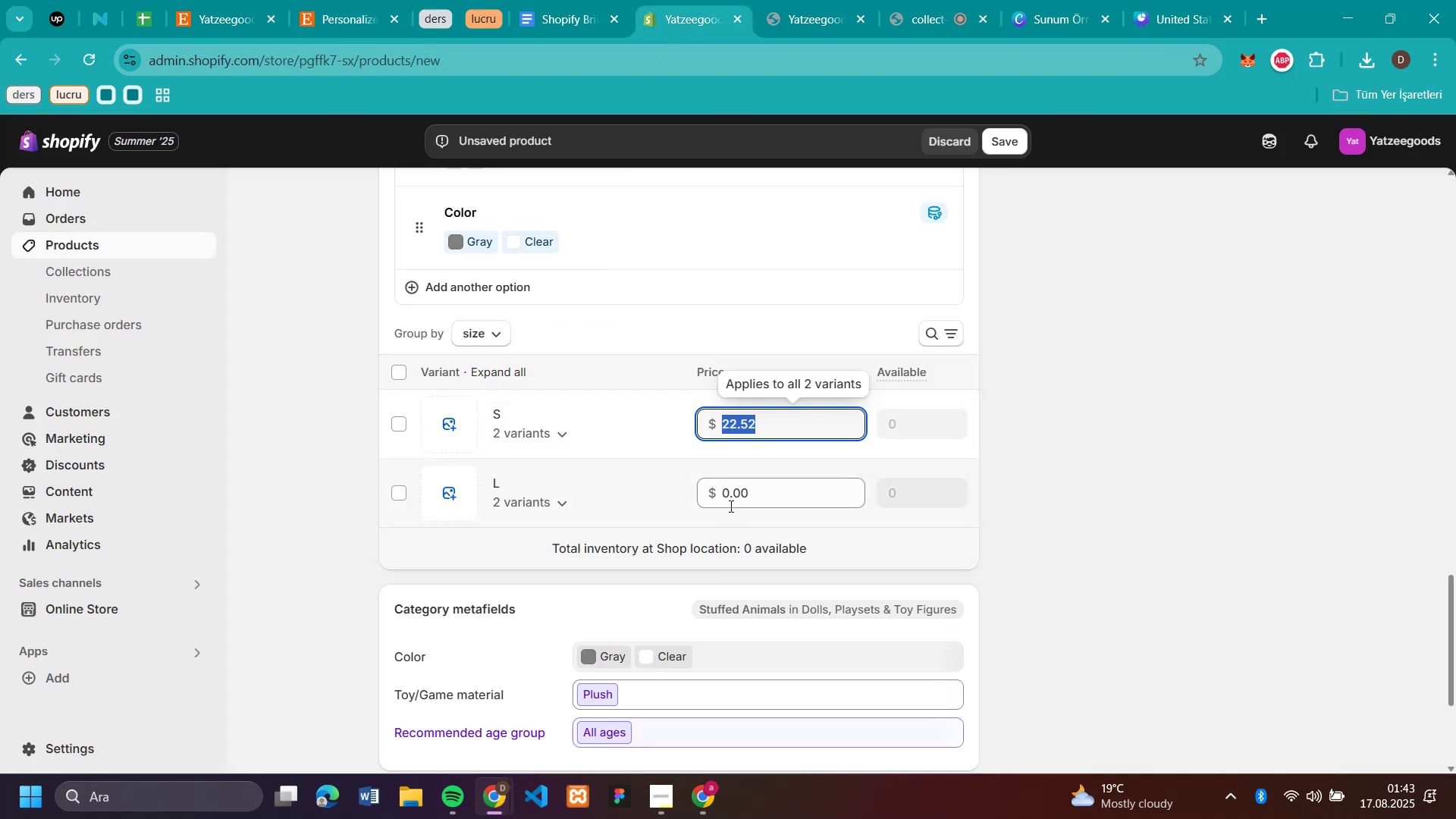 
left_click([734, 496])
 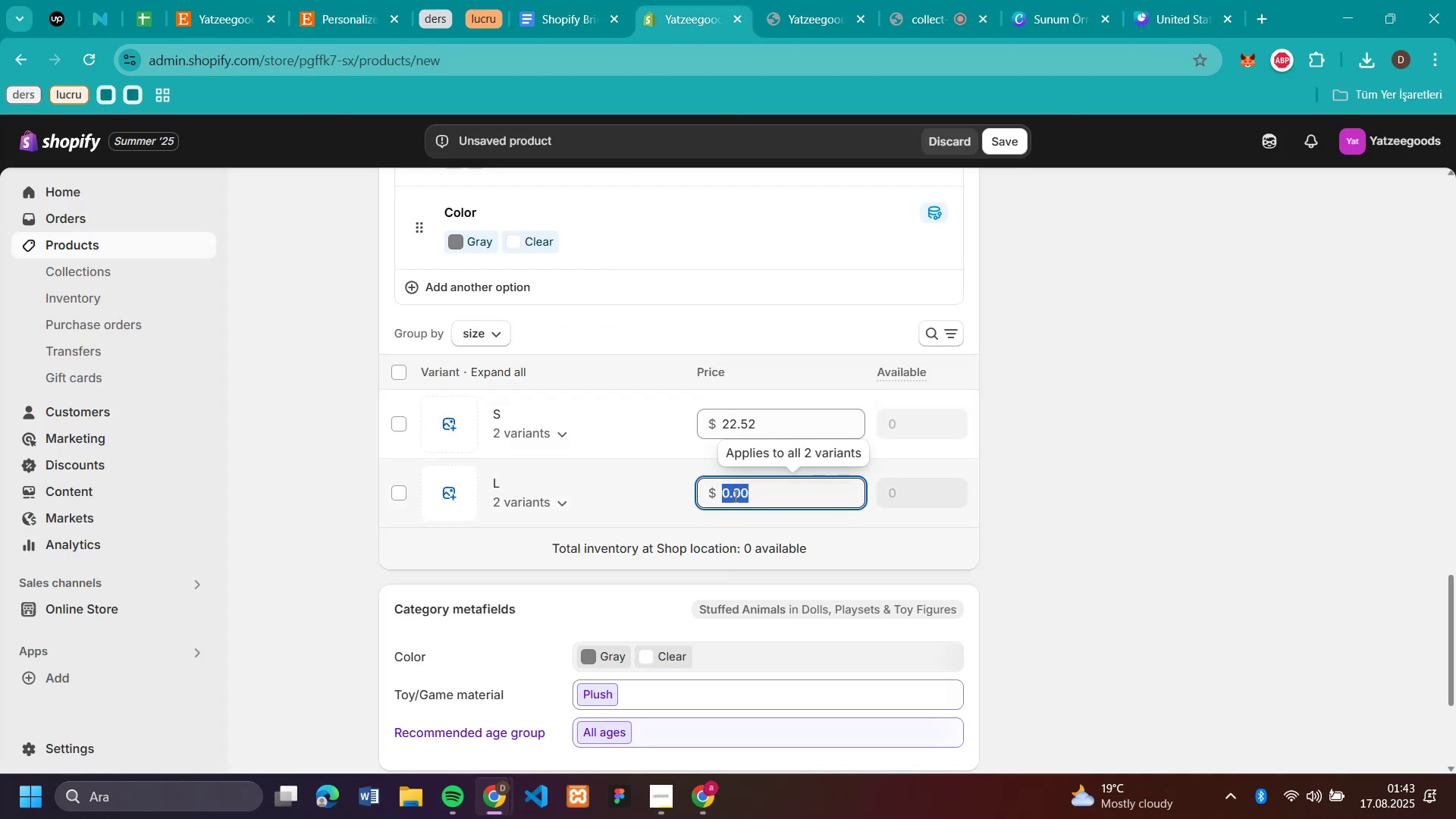 
key(Control+V)
 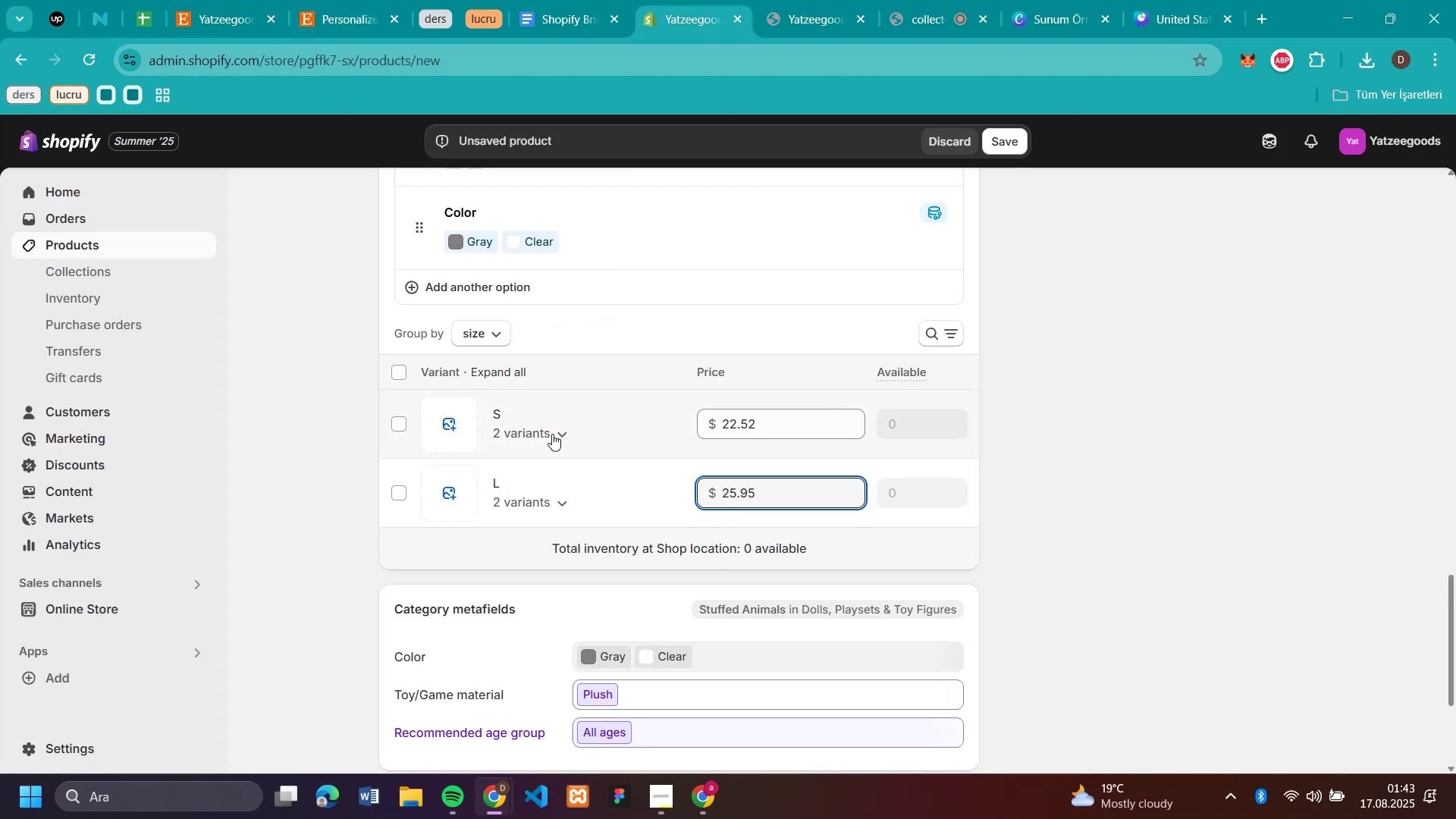 
left_click([559, 428])
 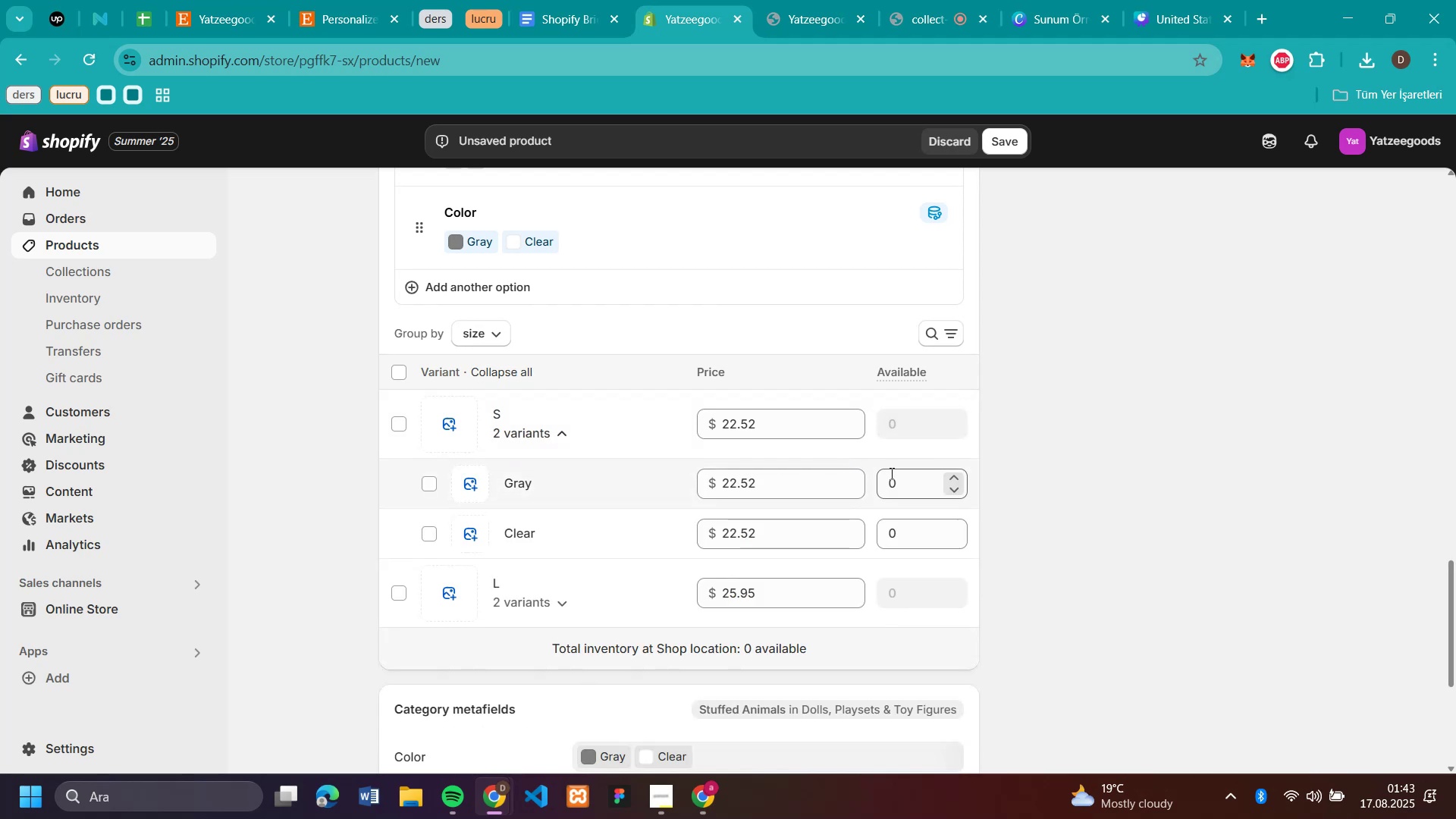 
left_click([899, 475])
 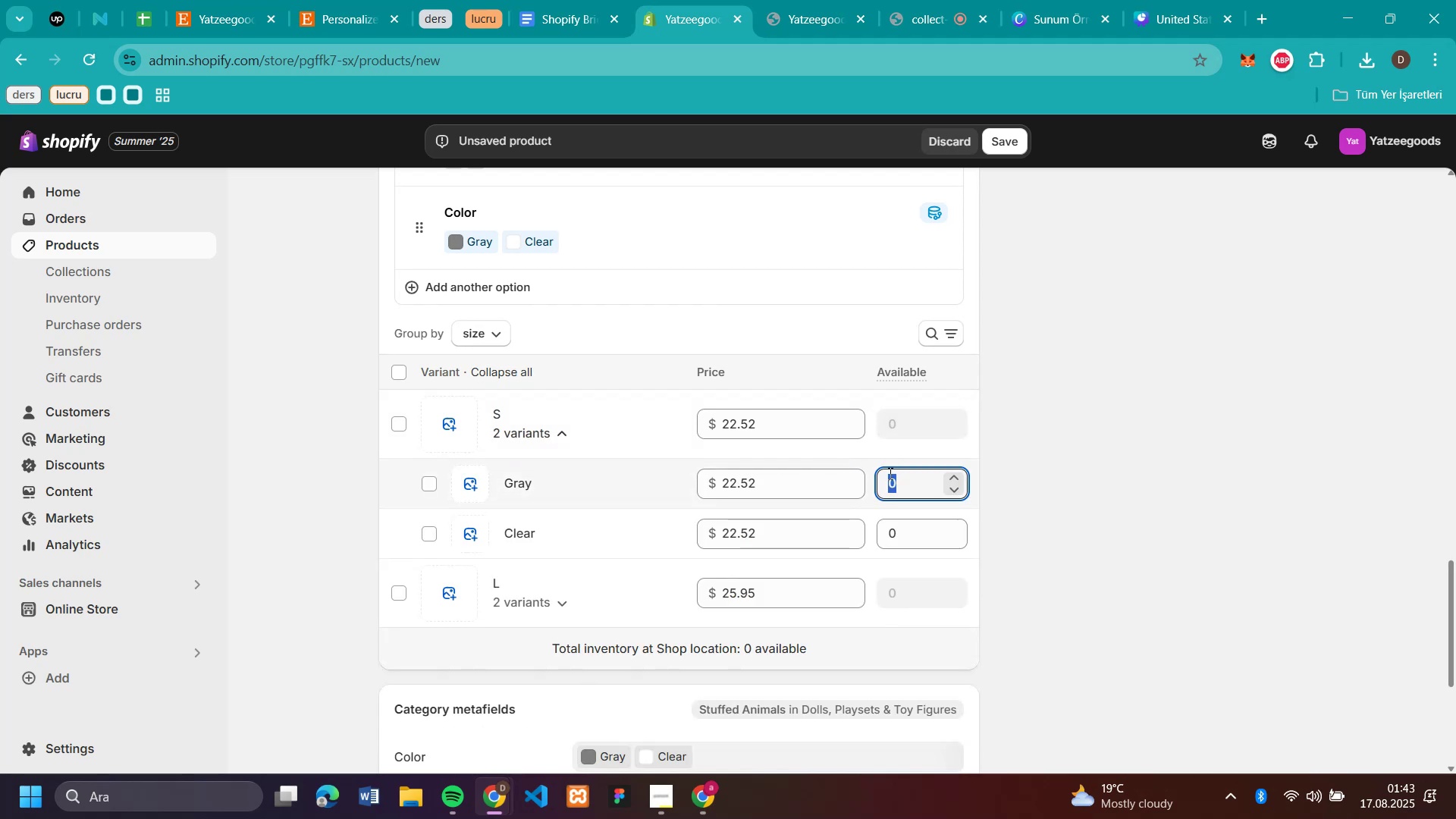 
type(50)
 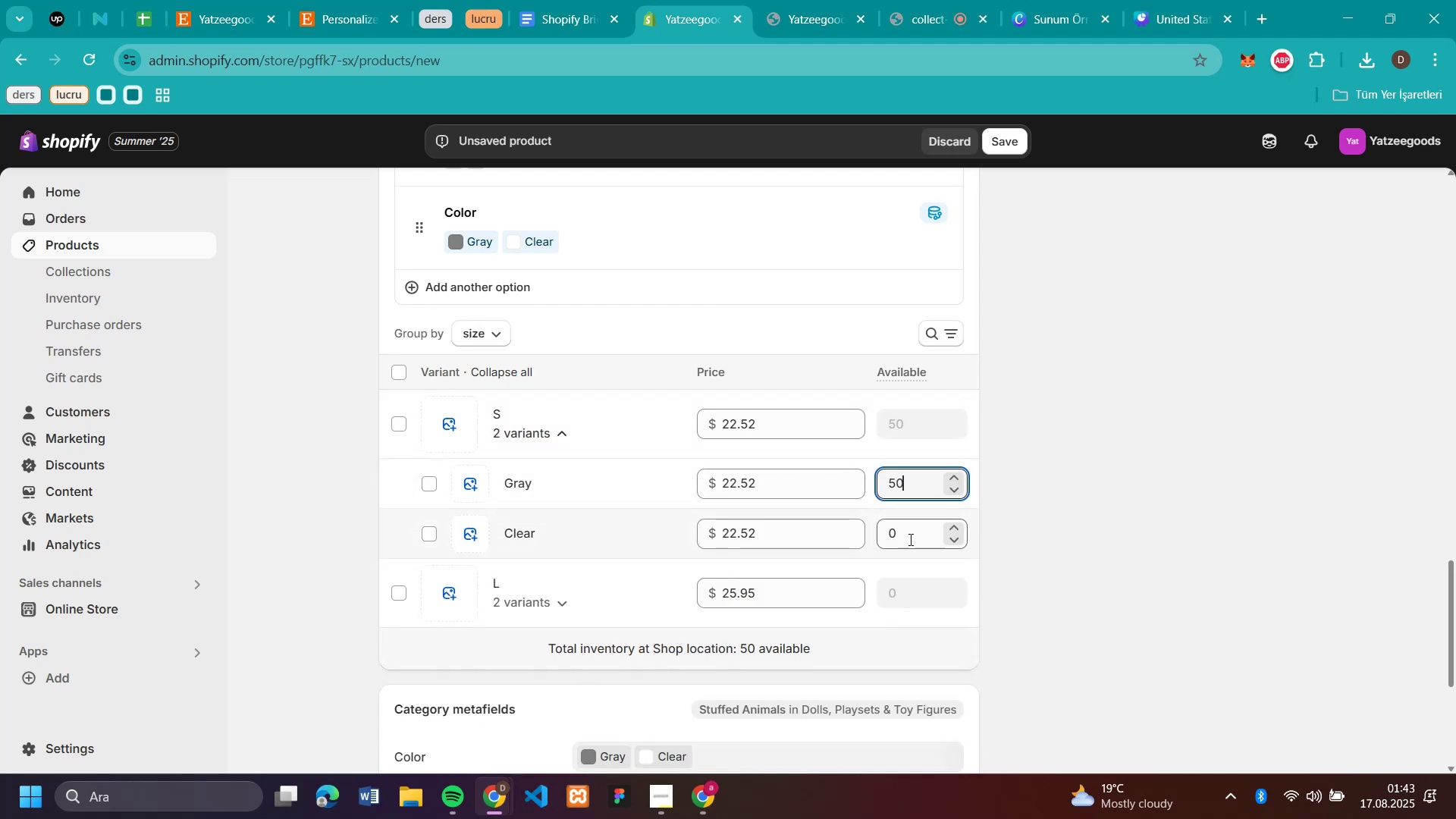 
left_click([909, 539])
 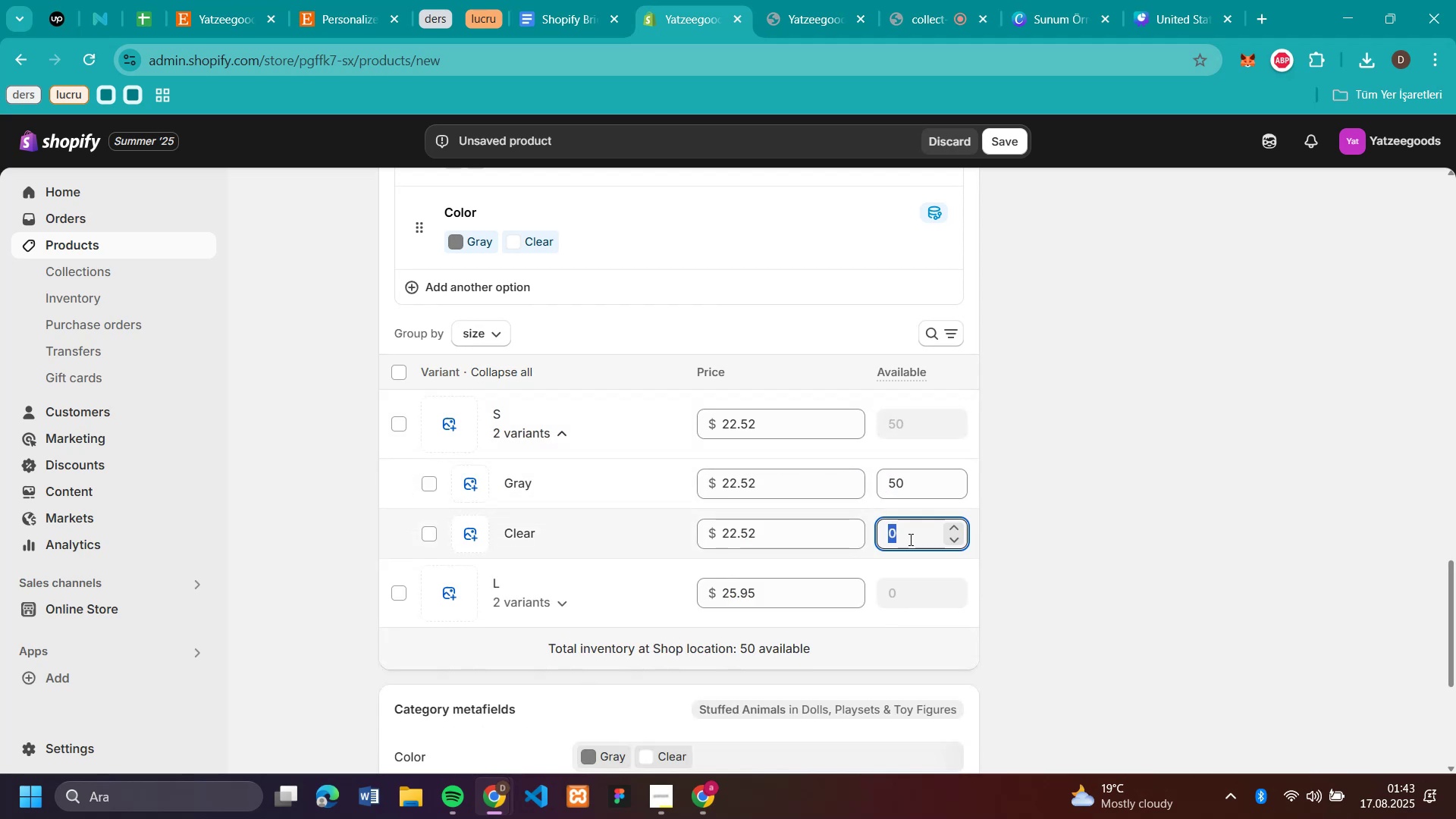 
type(50)
 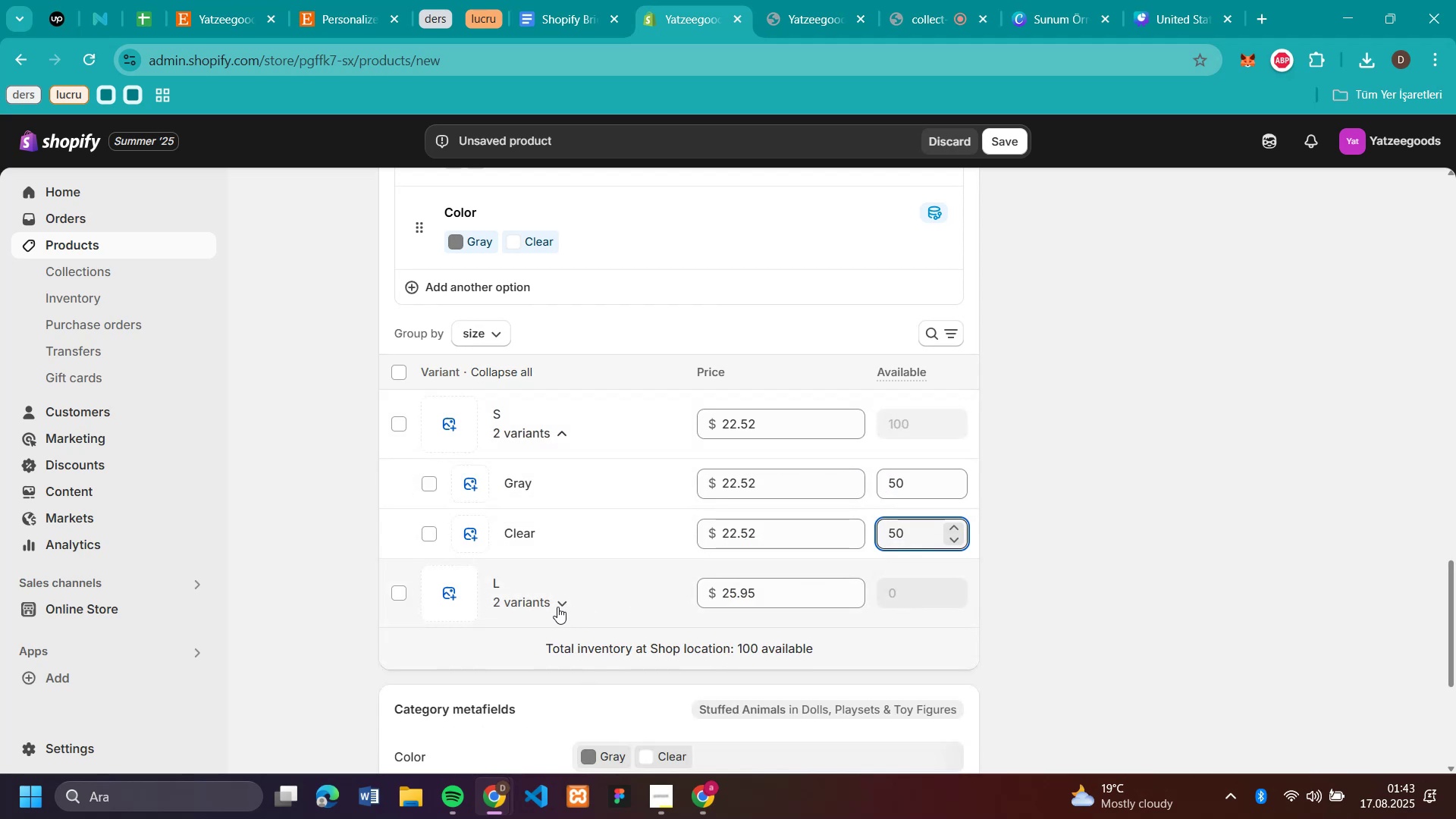 
left_click([557, 605])
 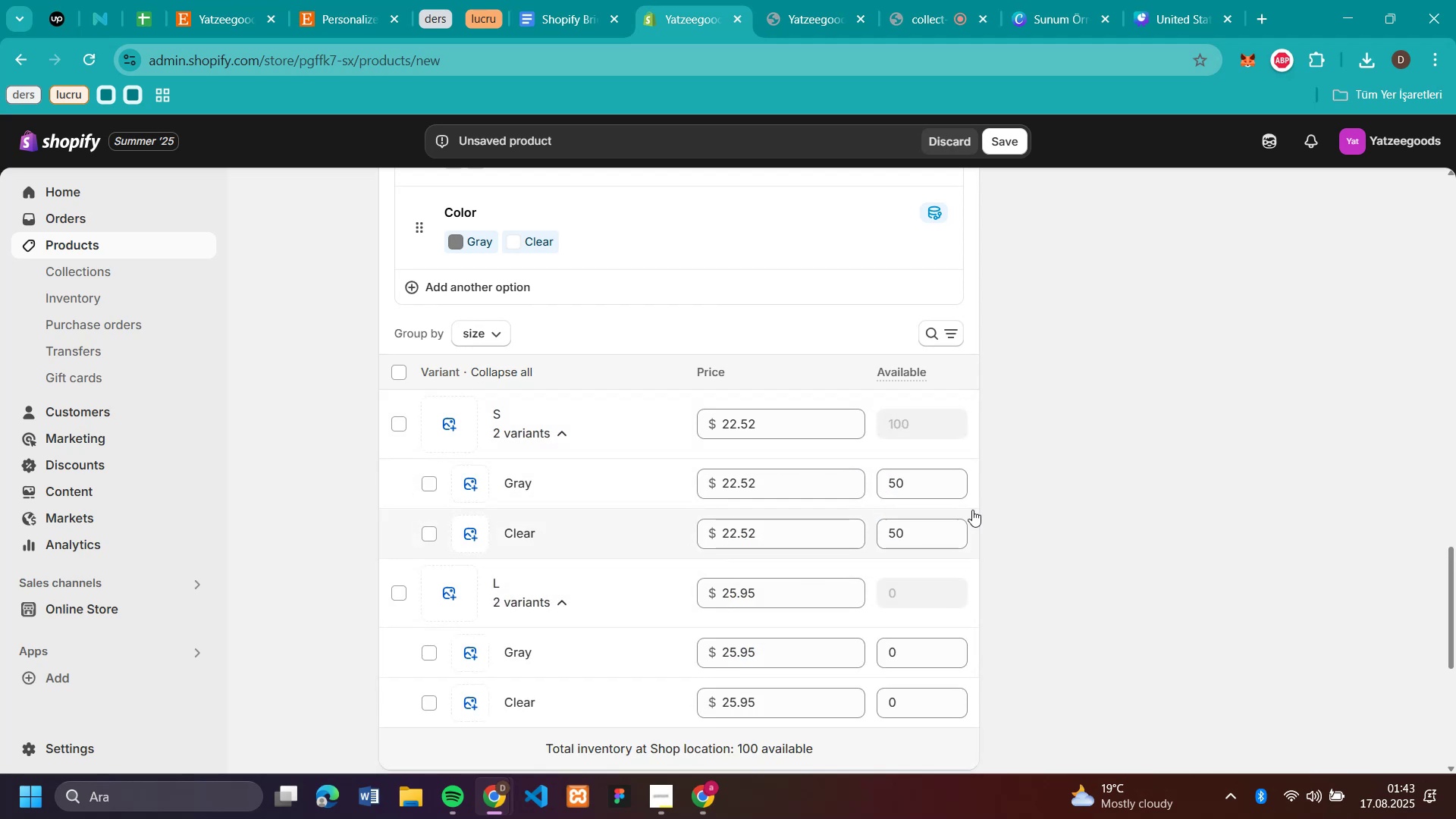 
scroll: coordinate [1030, 499], scroll_direction: down, amount: 2.0
 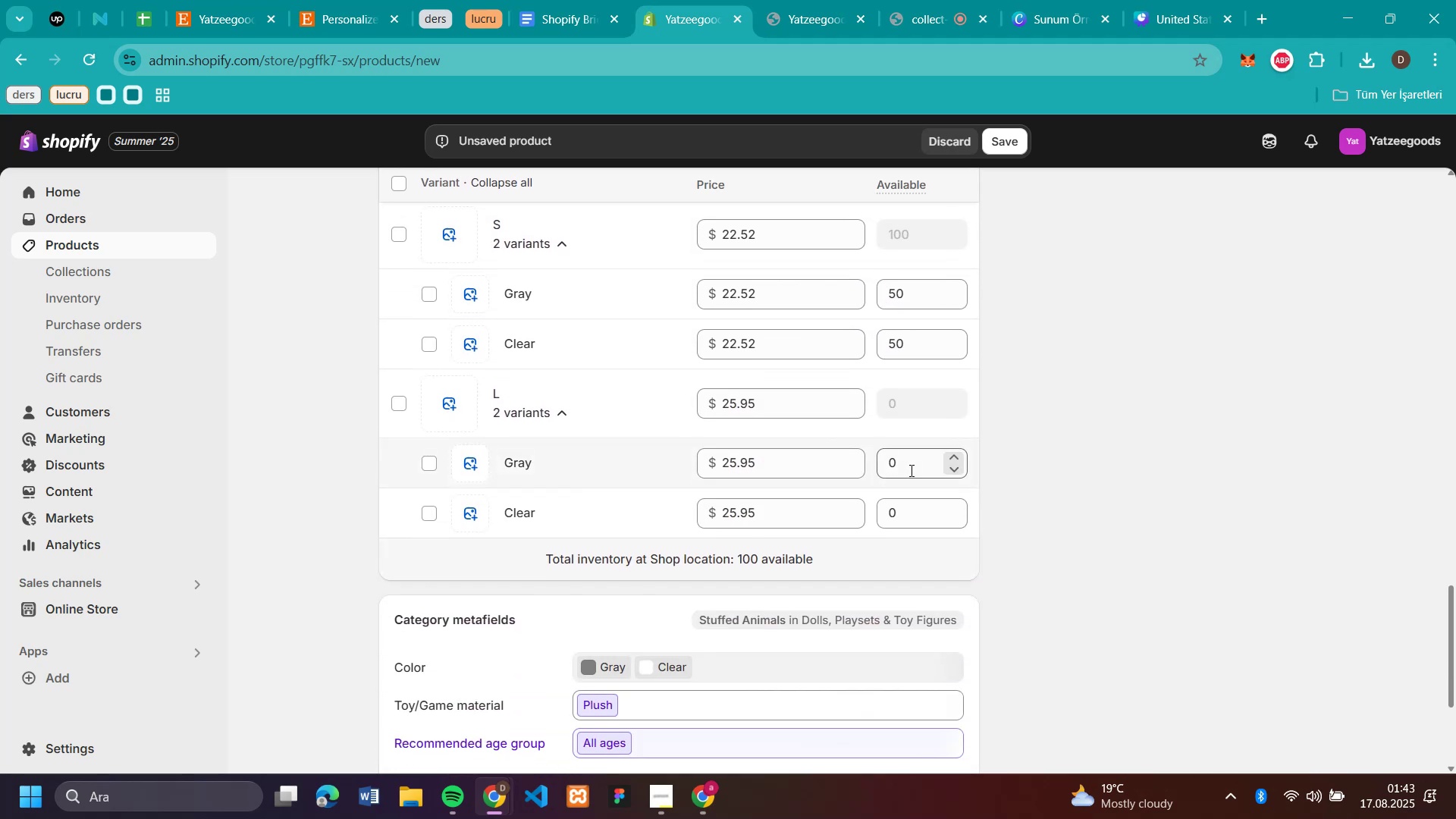 
left_click([910, 470])
 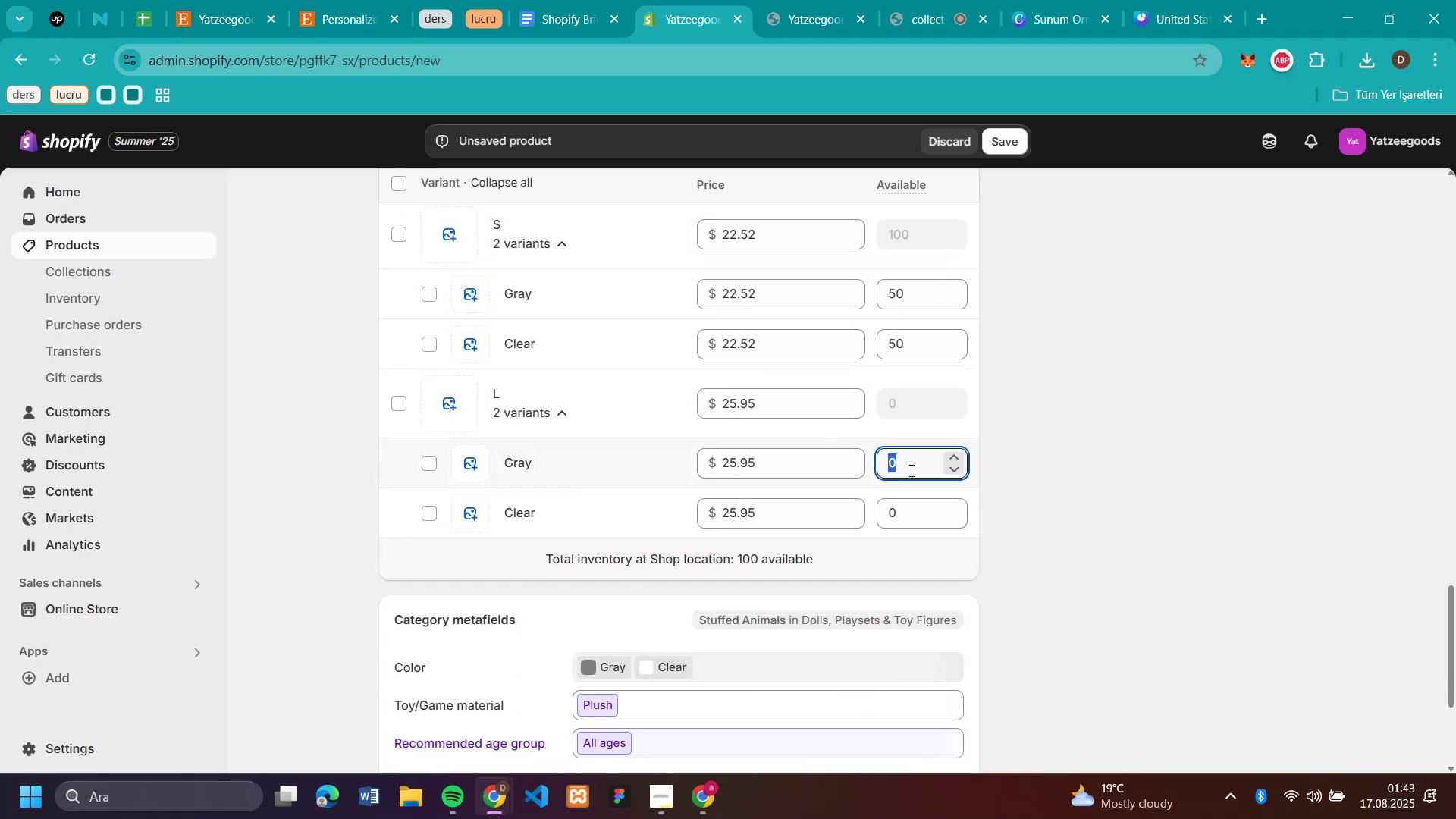 
type(50)
 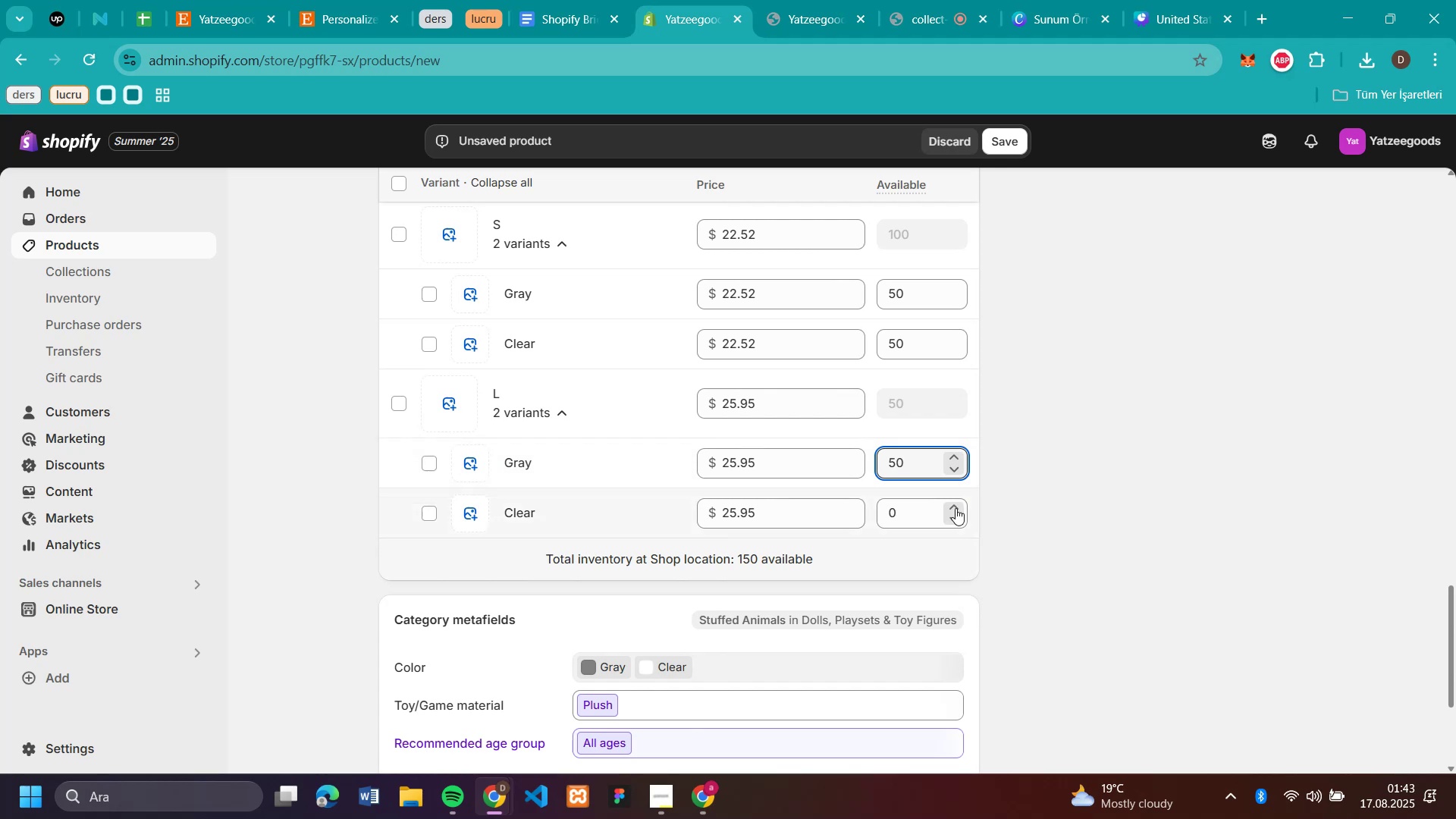 
left_click([930, 511])
 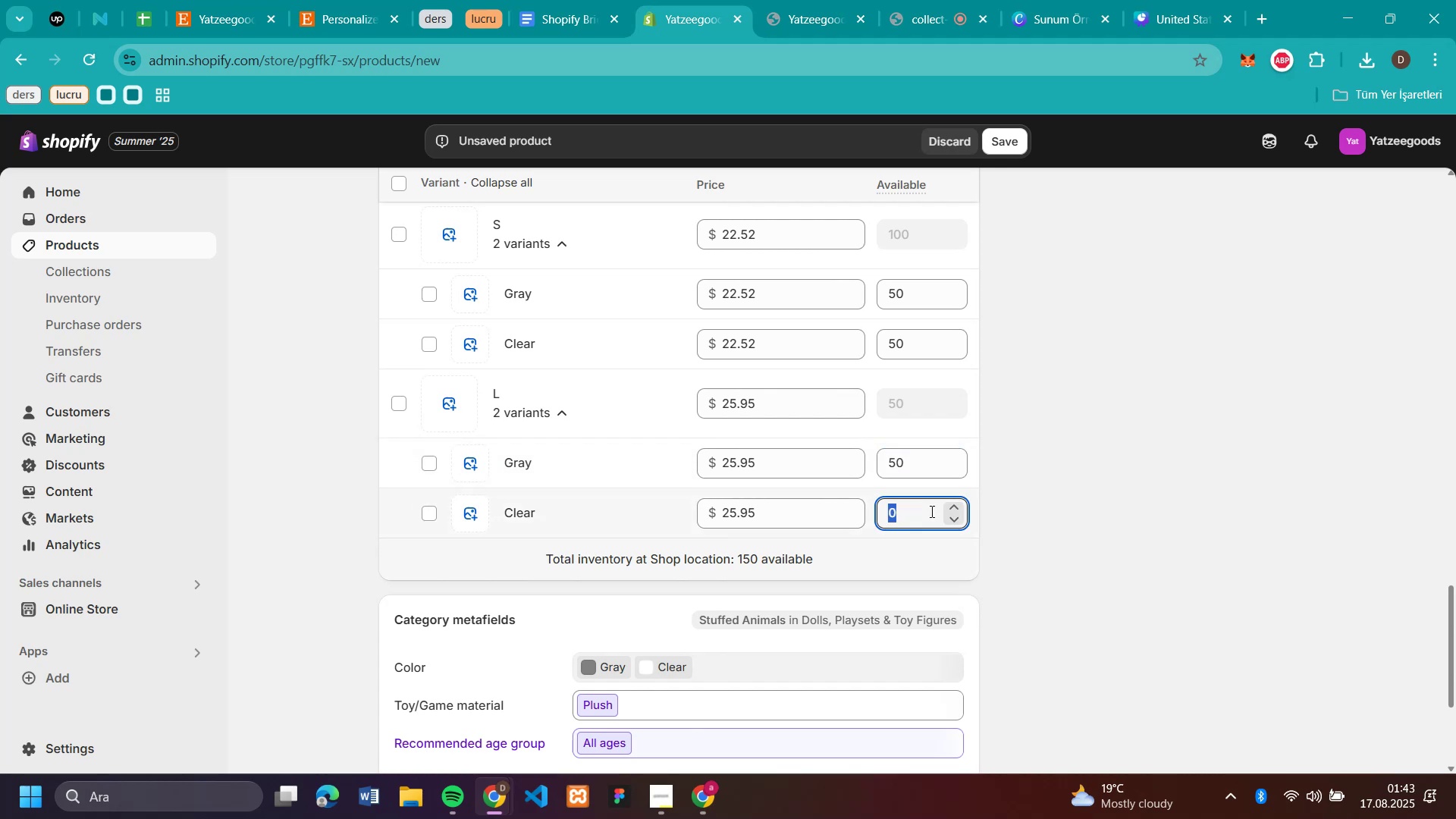 
type(50)
 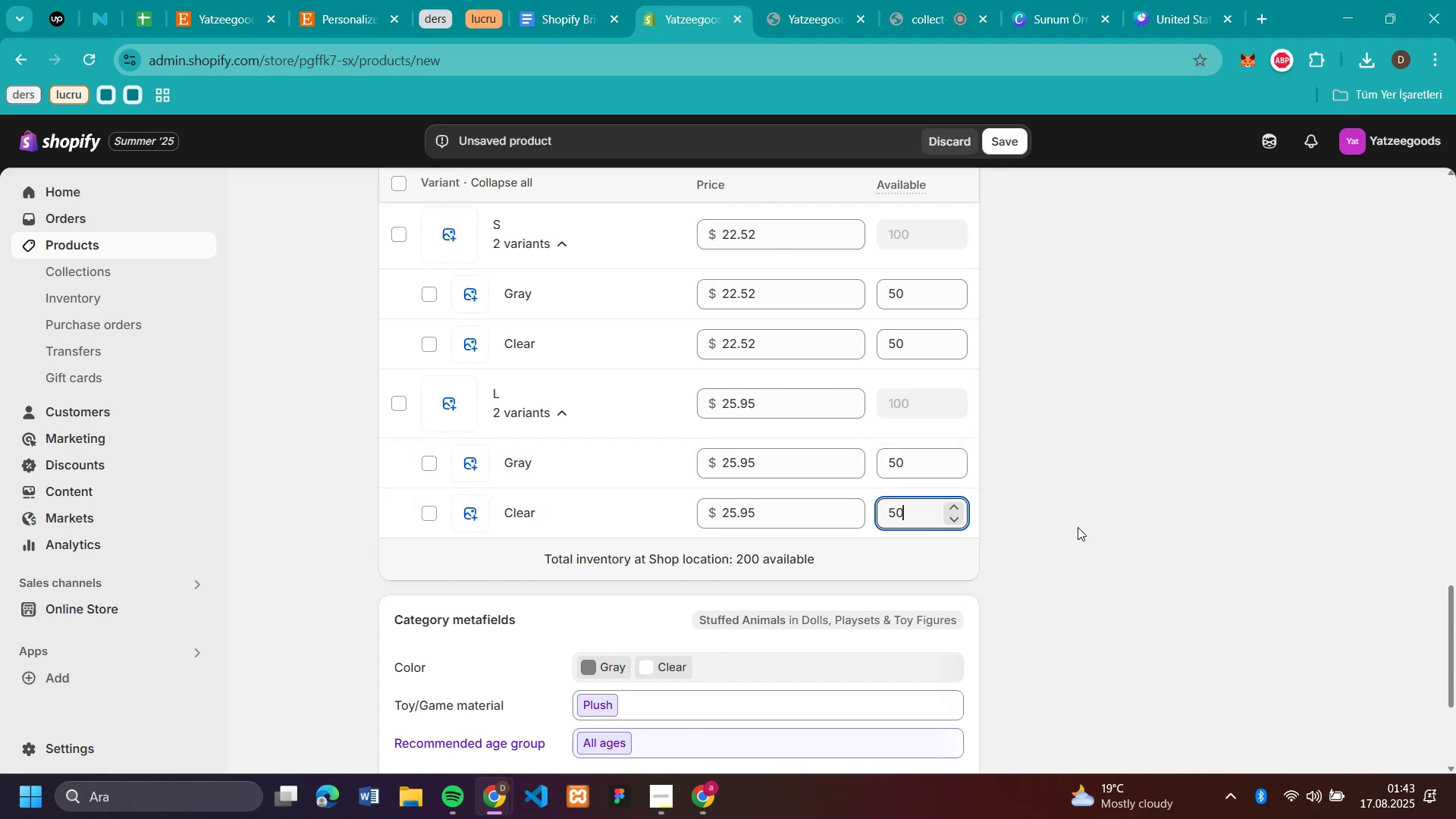 
left_click([1078, 527])
 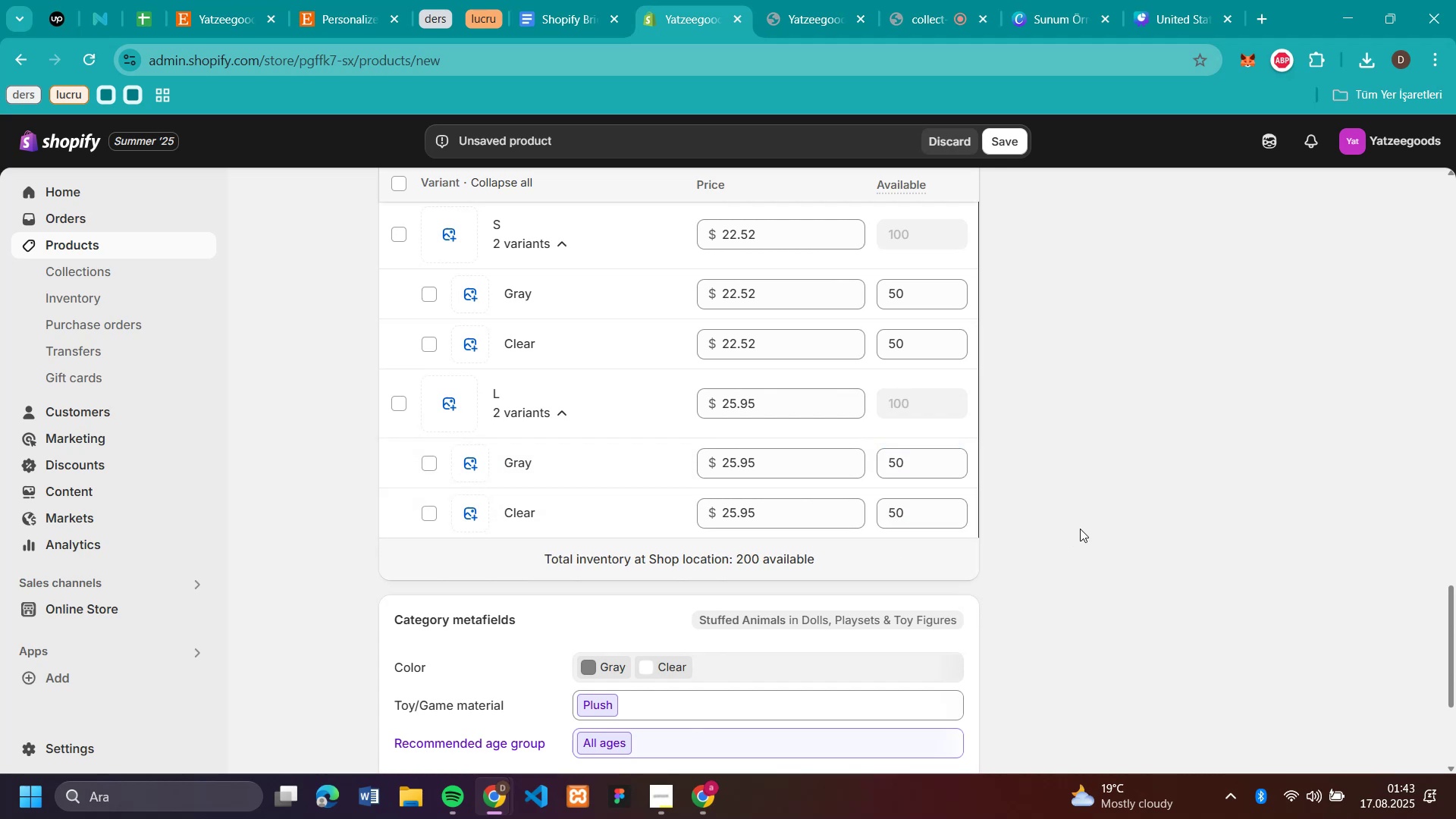 
scroll: coordinate [1062, 493], scroll_direction: up, amount: 24.0
 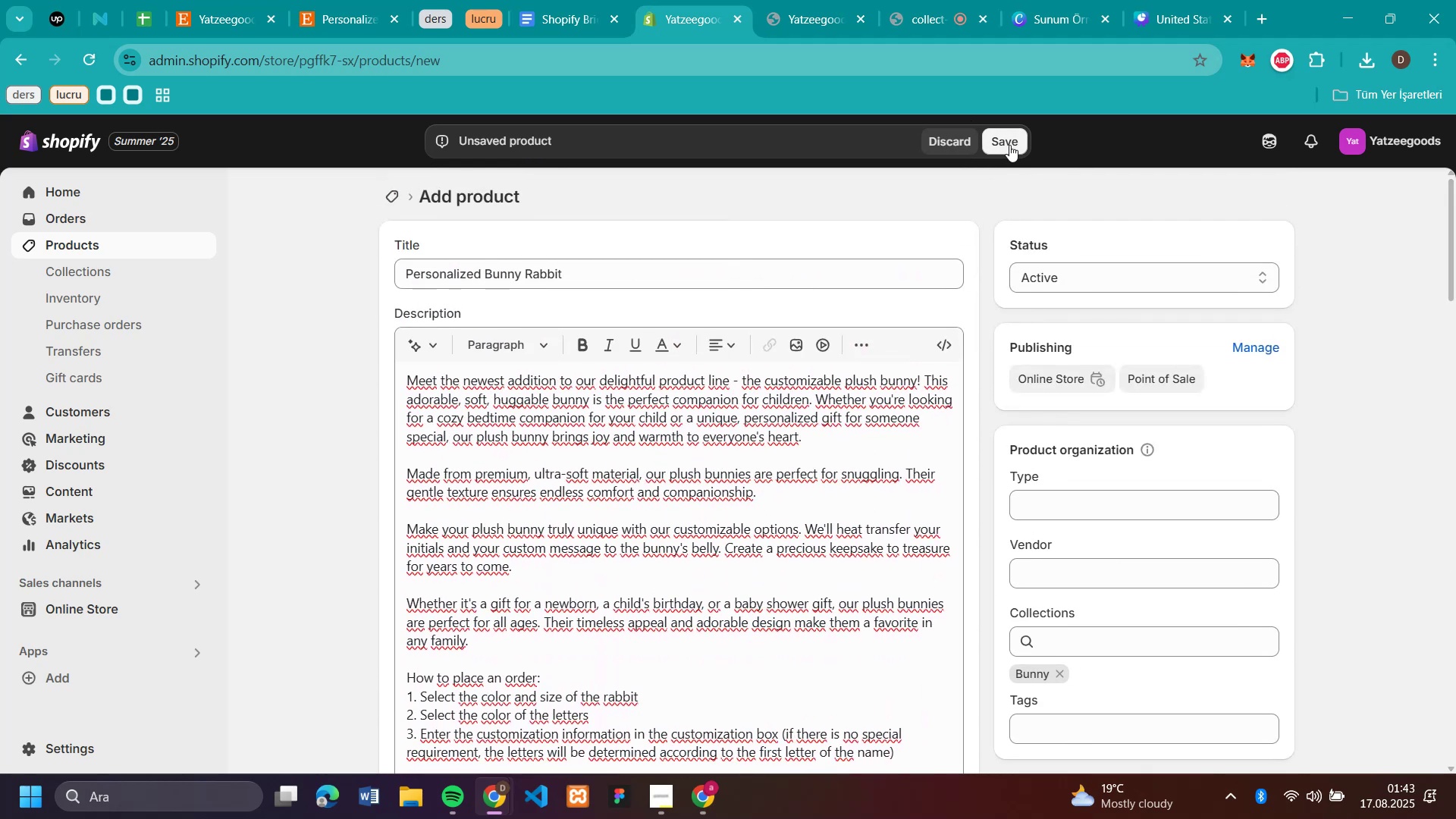 
left_click([1009, 145])
 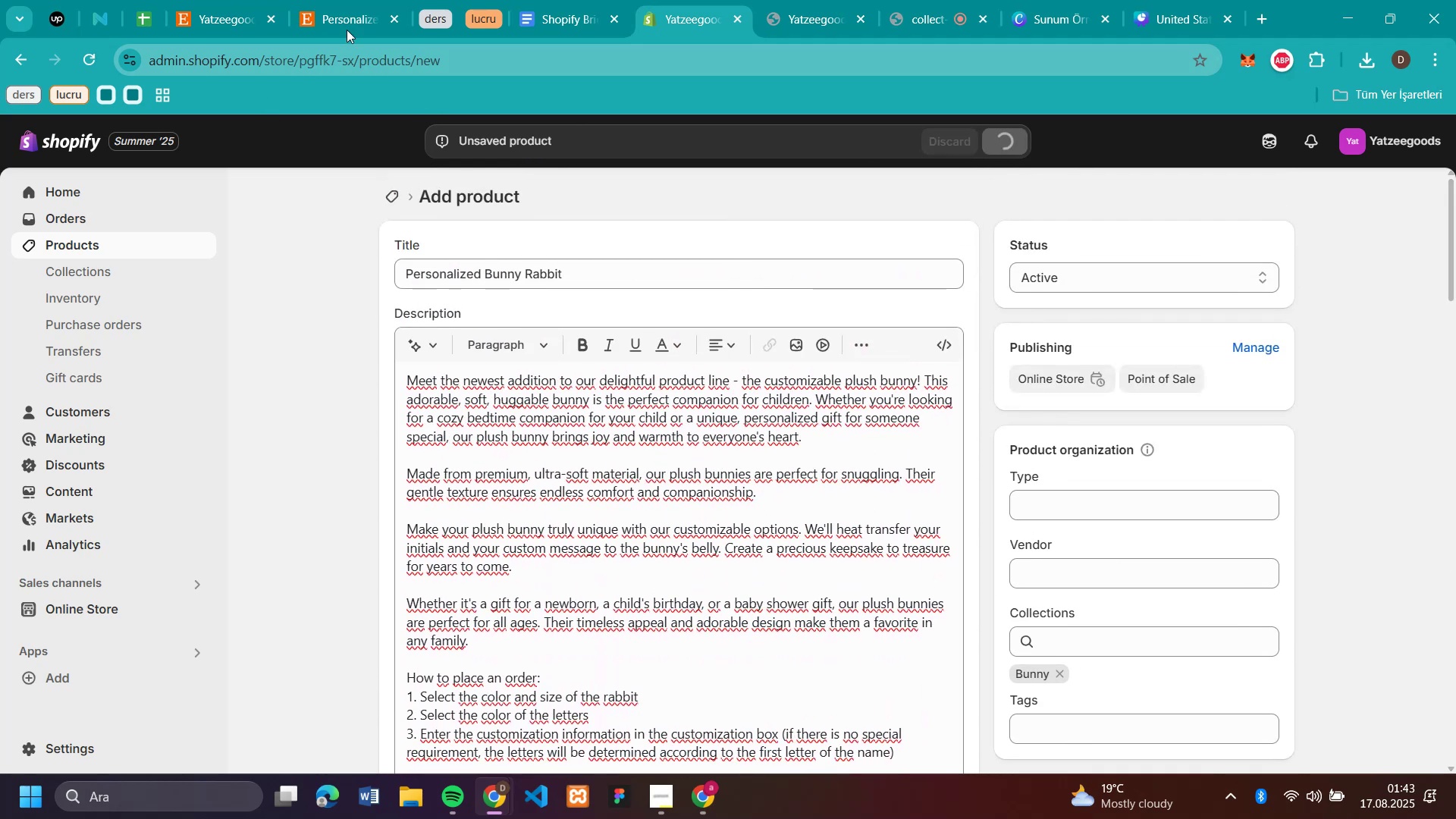 
left_click([394, 27])
 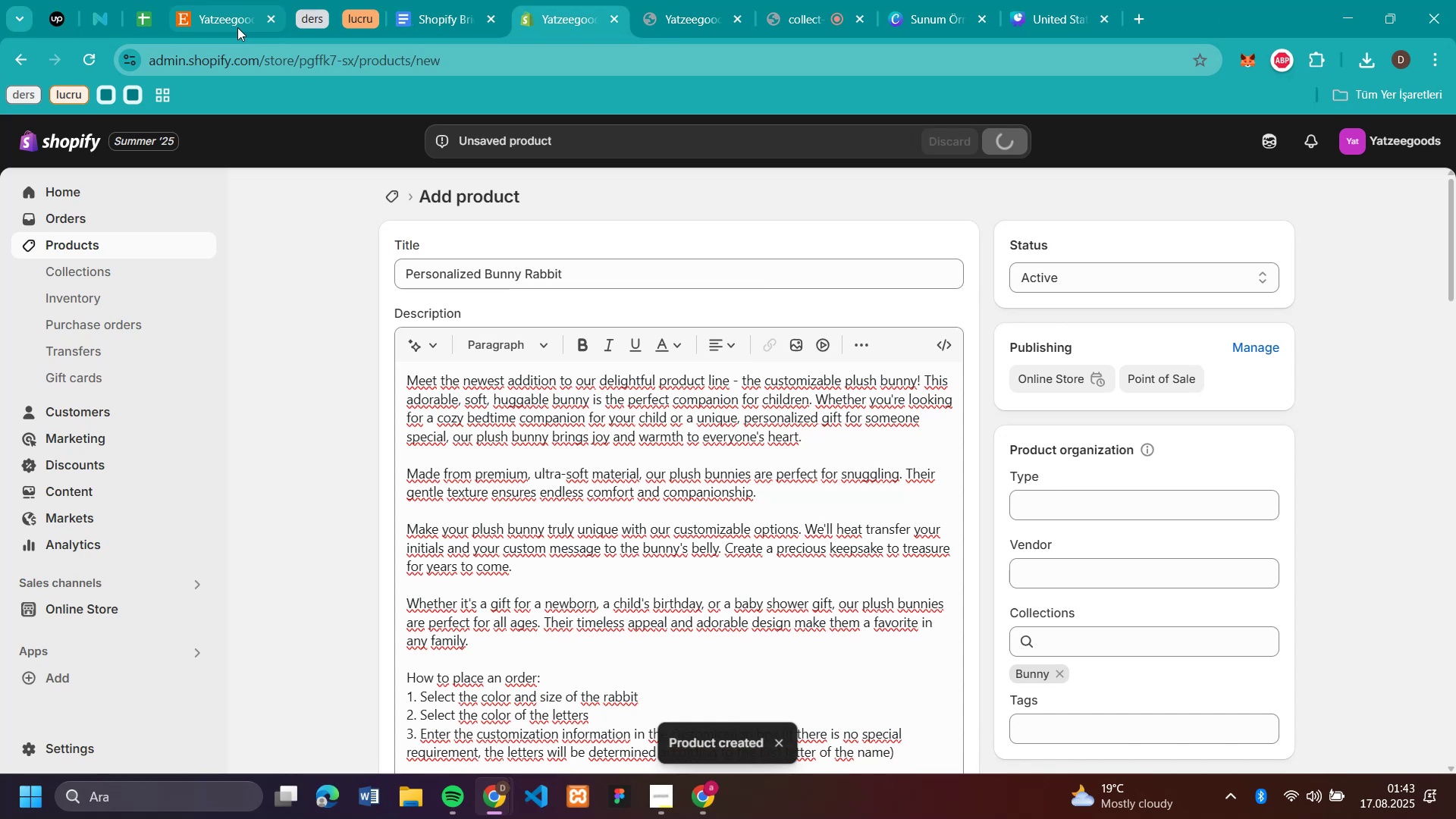 
left_click([237, 27])
 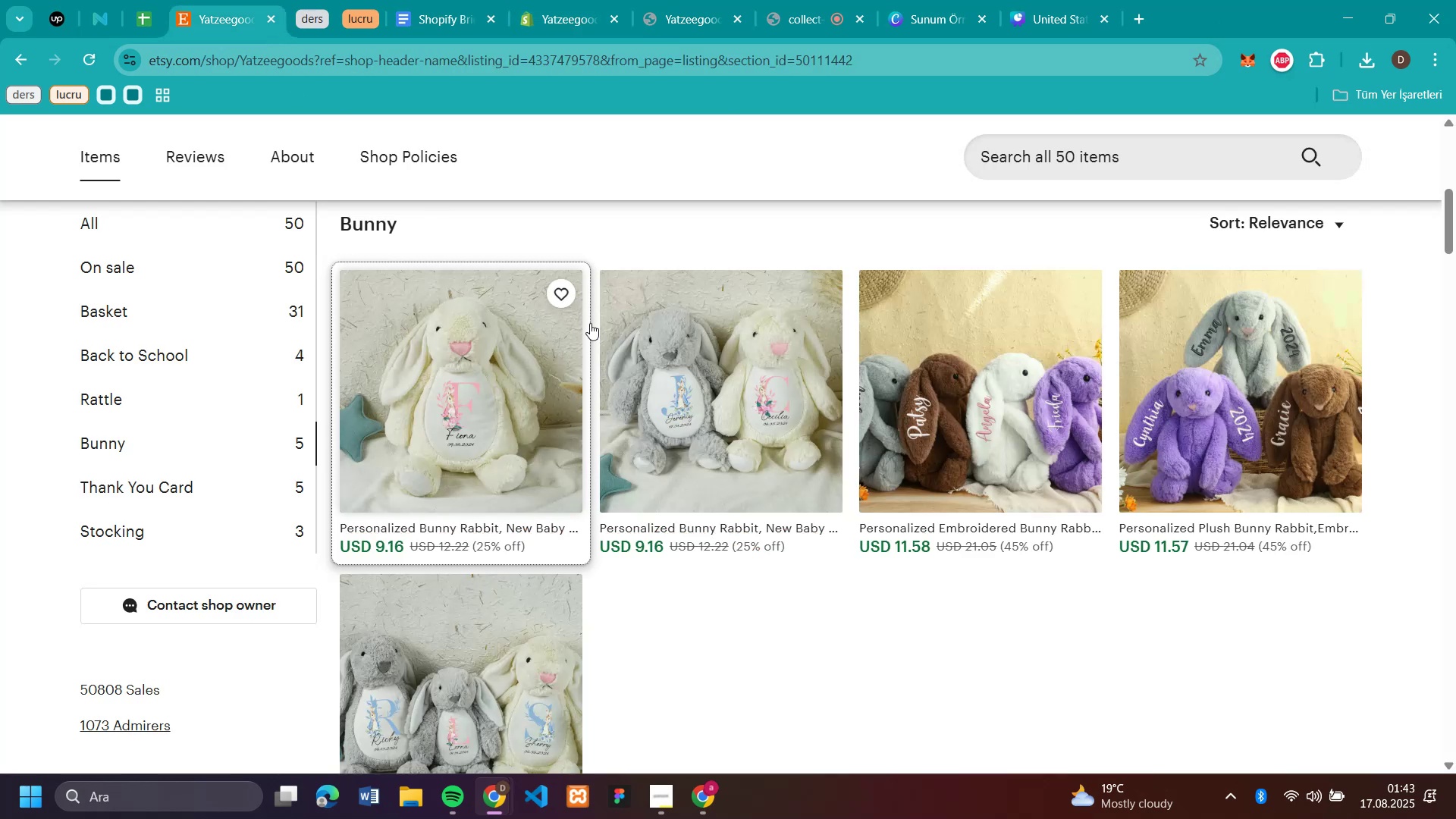 
mouse_move([679, 378])
 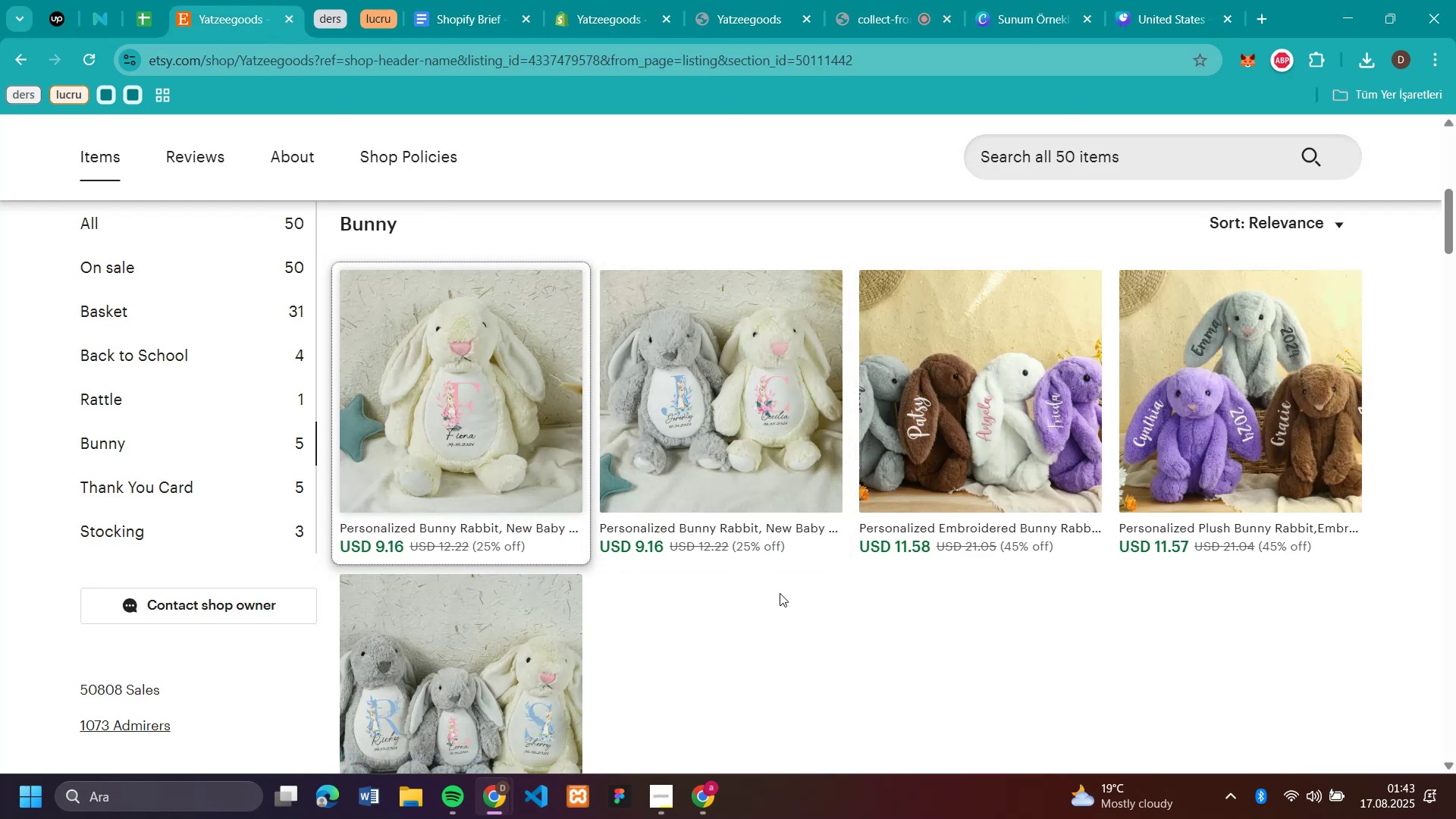 
mouse_move([441, 470])
 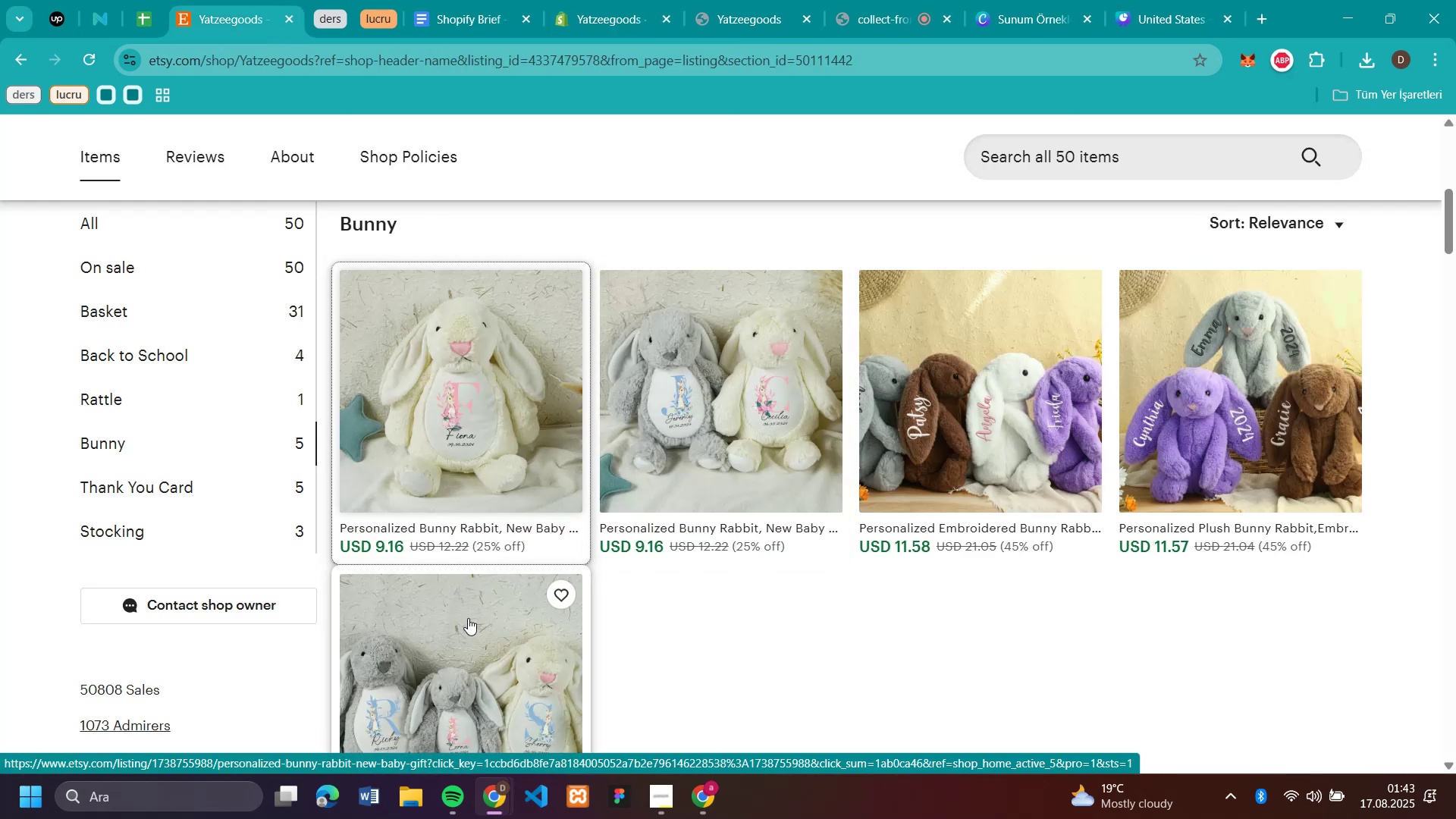 
mouse_move([968, 402])
 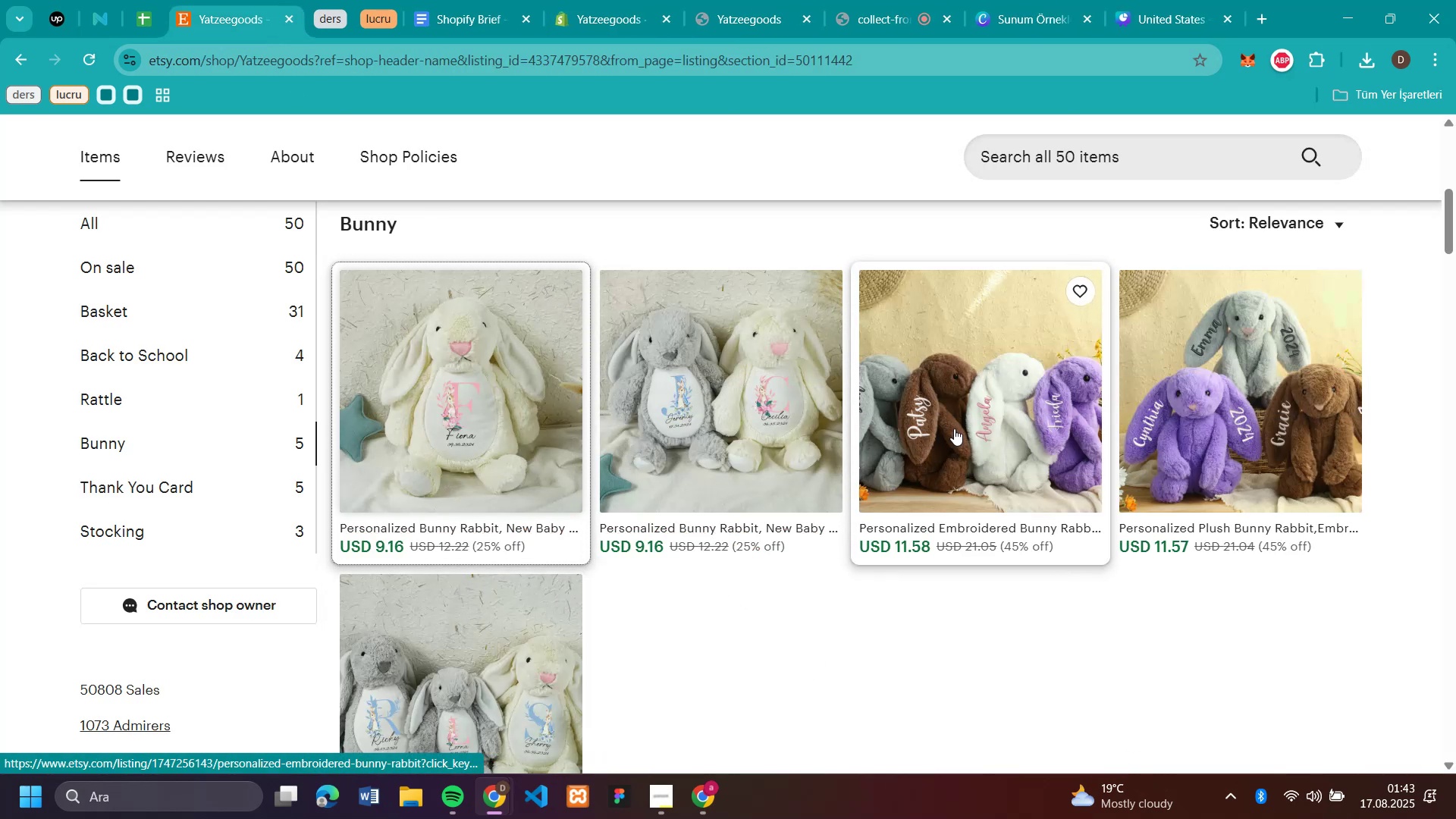 
left_click([954, 428])
 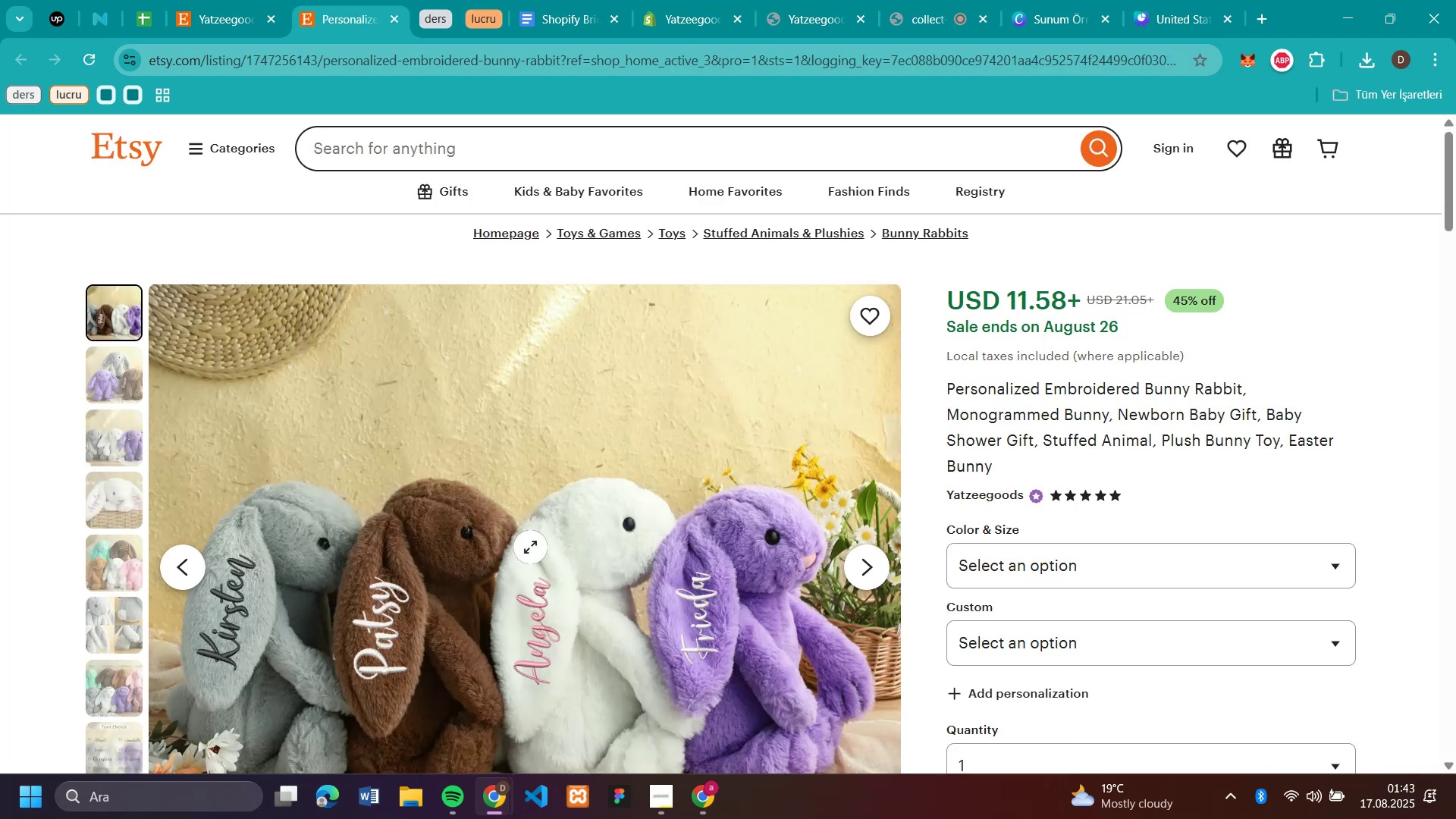 
wait(6.22)
 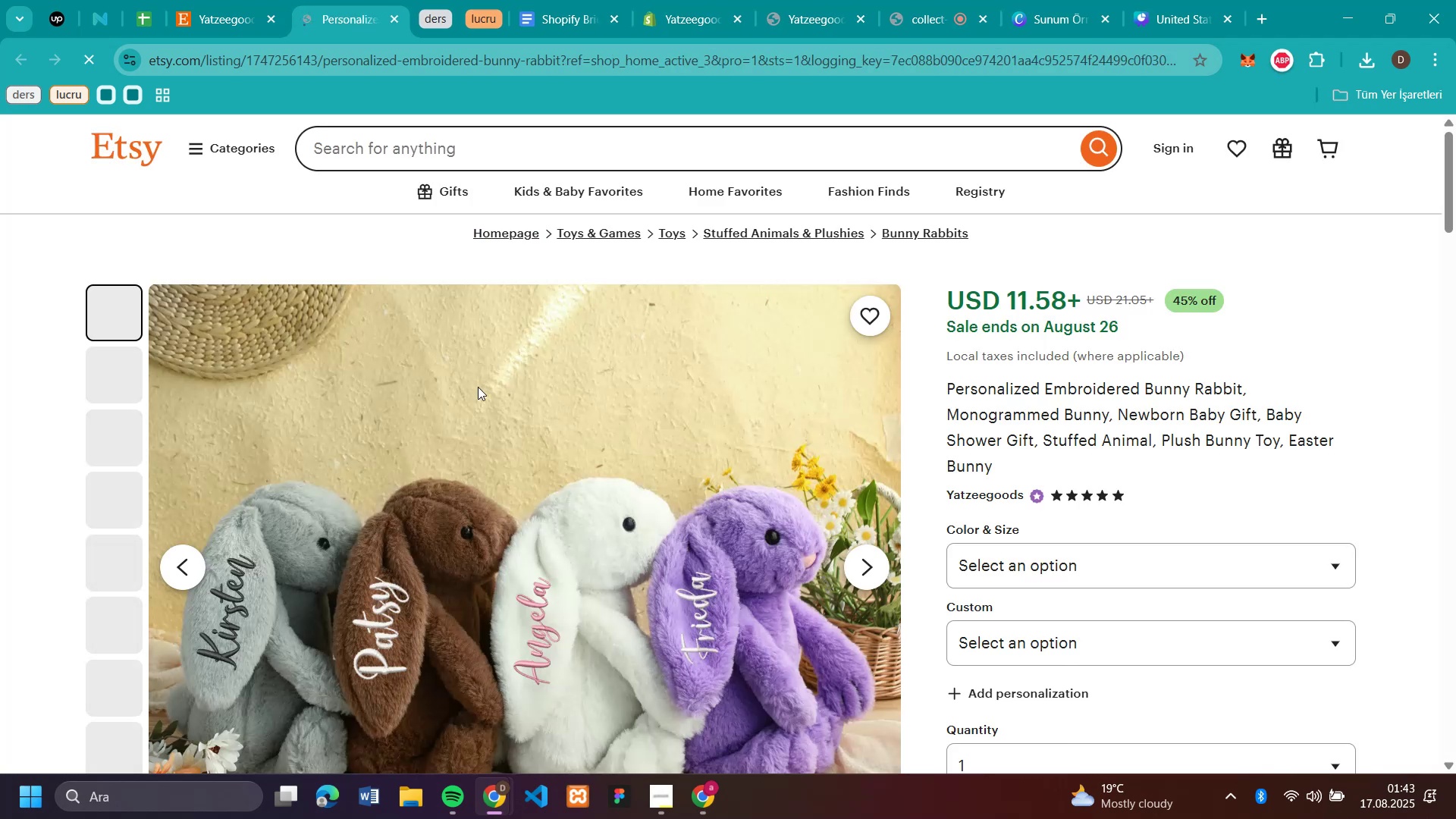 
right_click([545, 496])
 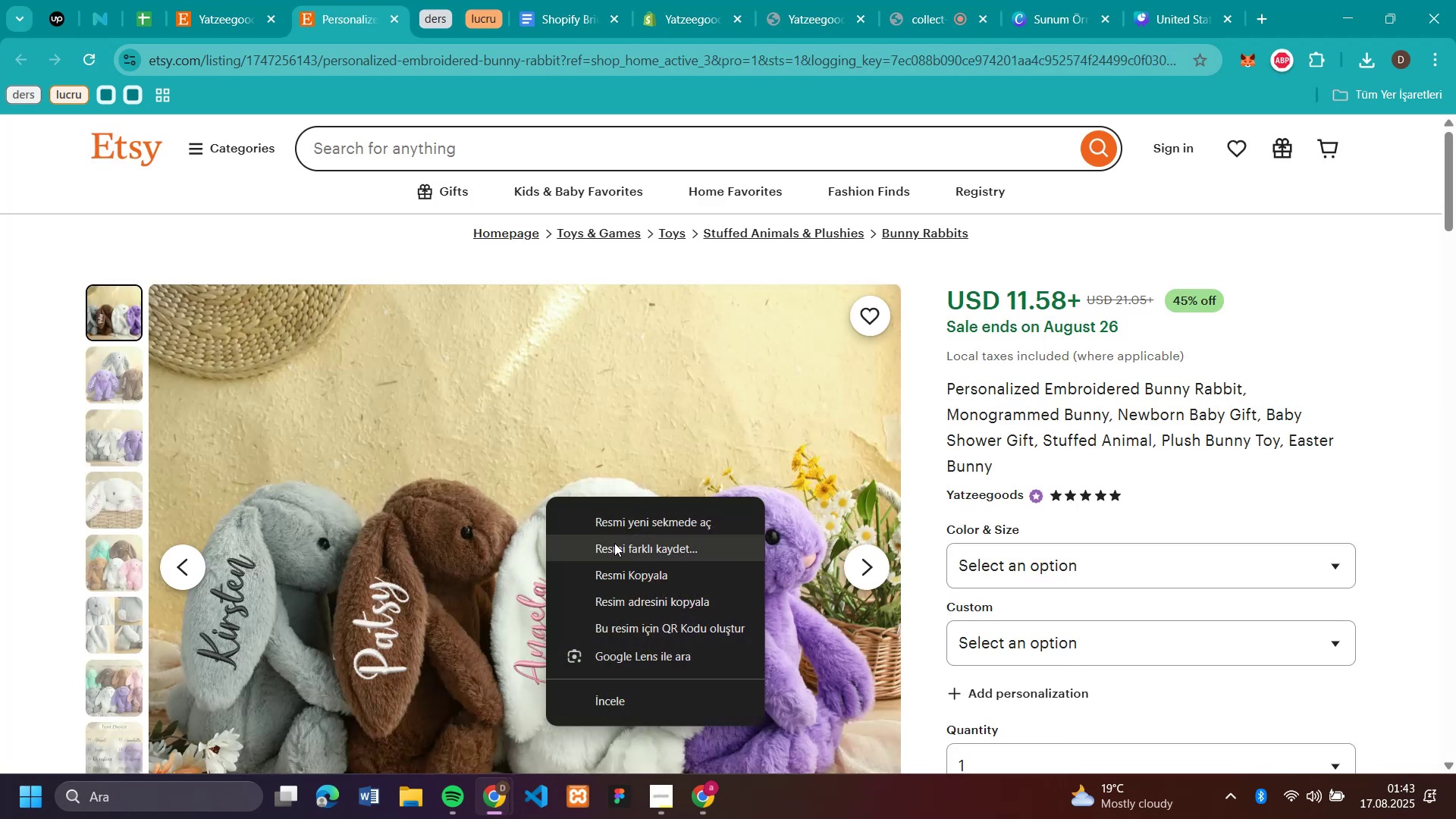 
left_click([614, 543])
 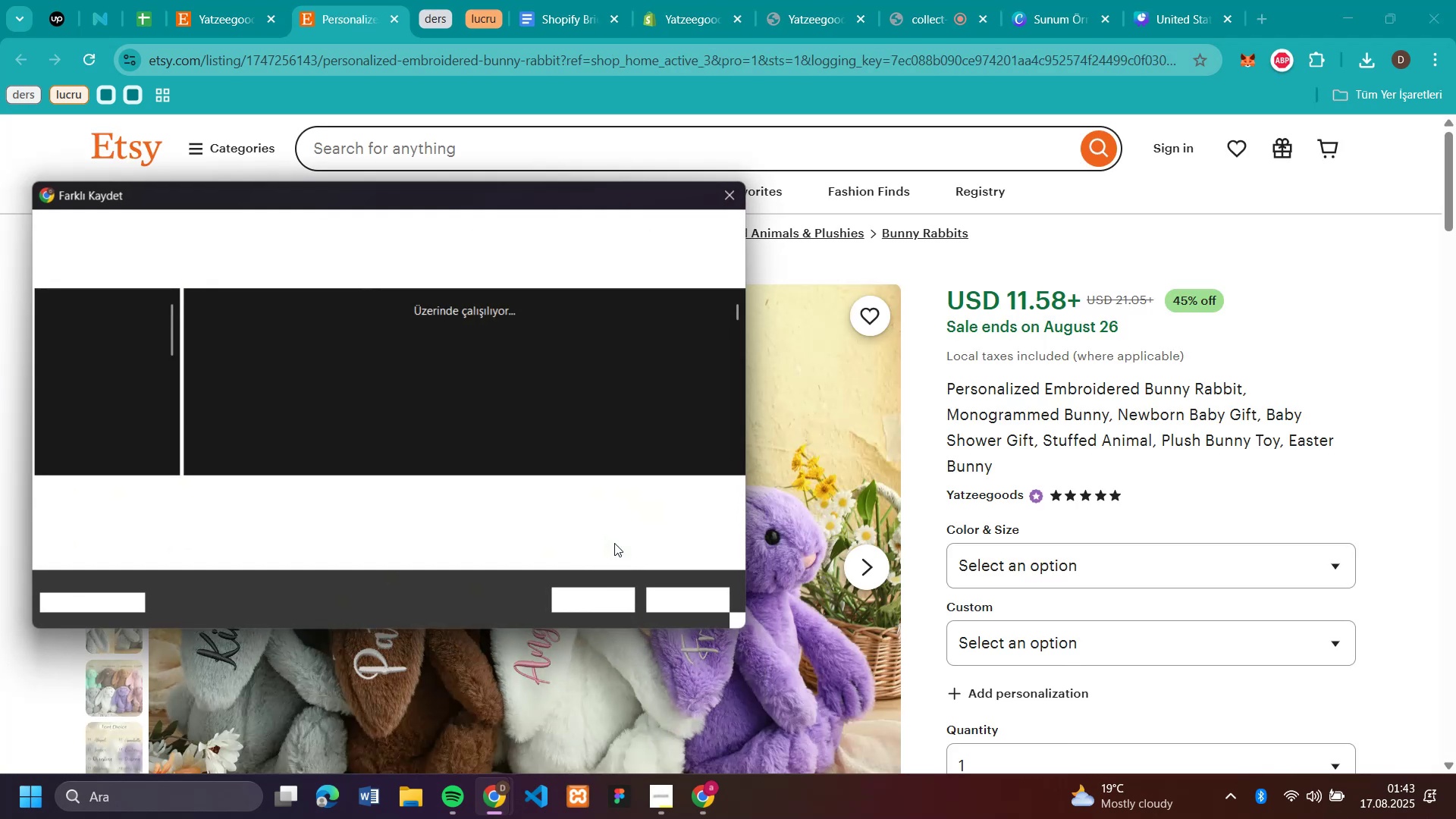 
key(Enter)
 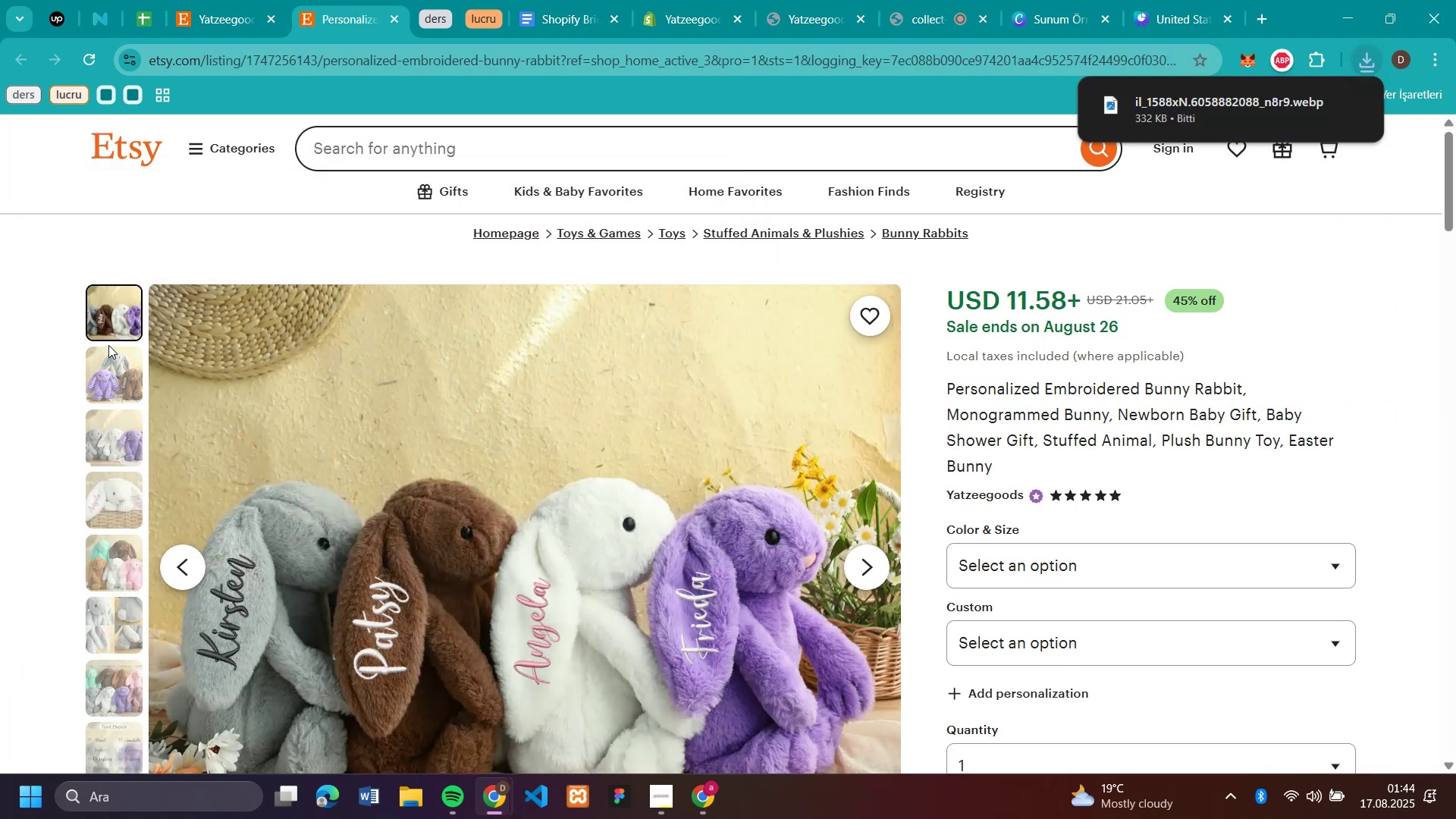 
left_click([111, 383])
 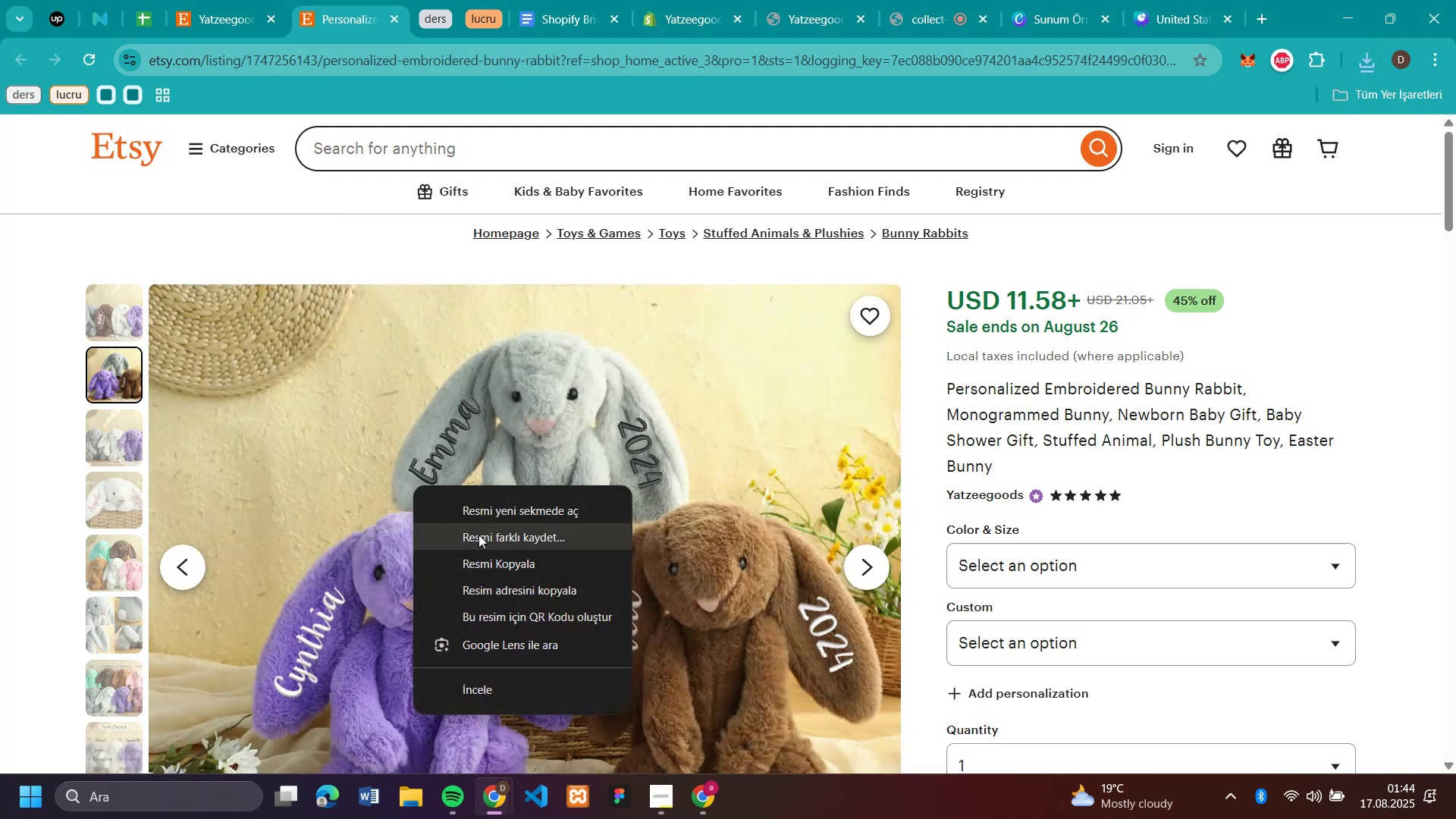 
left_click([483, 535])
 